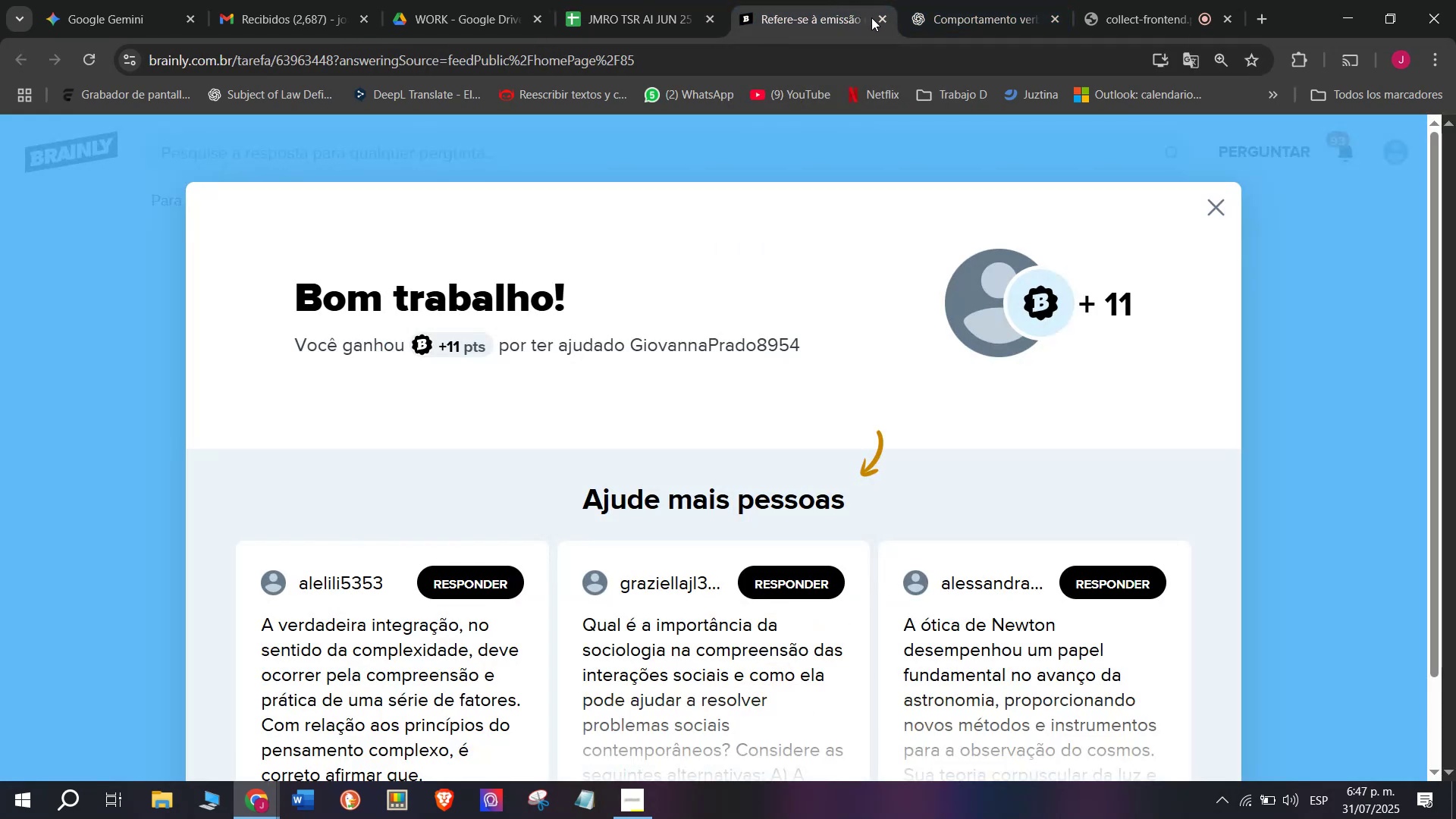 
left_click([873, 17])
 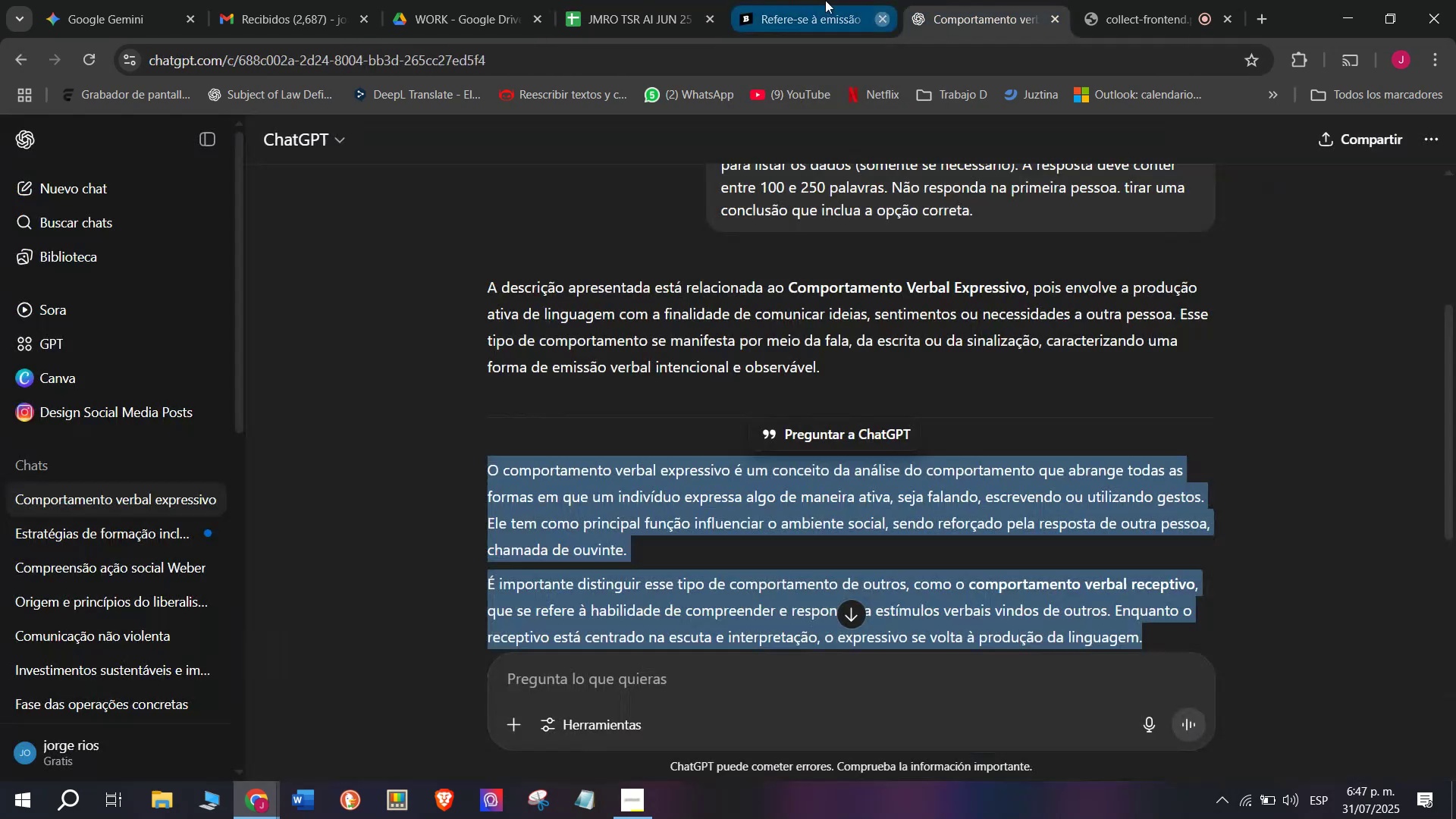 
double_click([609, 0])
 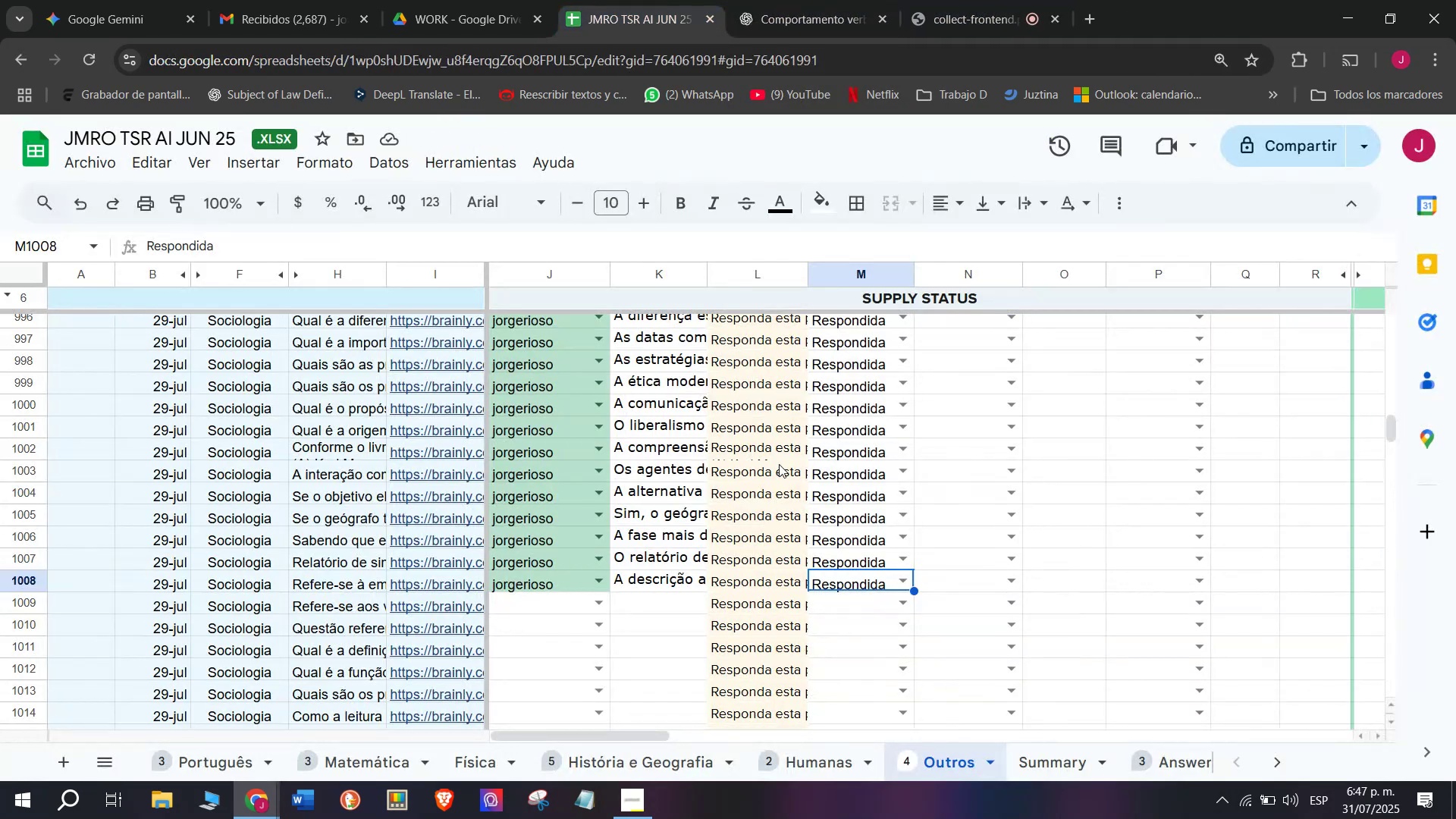 
scroll: coordinate [779, 463], scroll_direction: down, amount: 1.0
 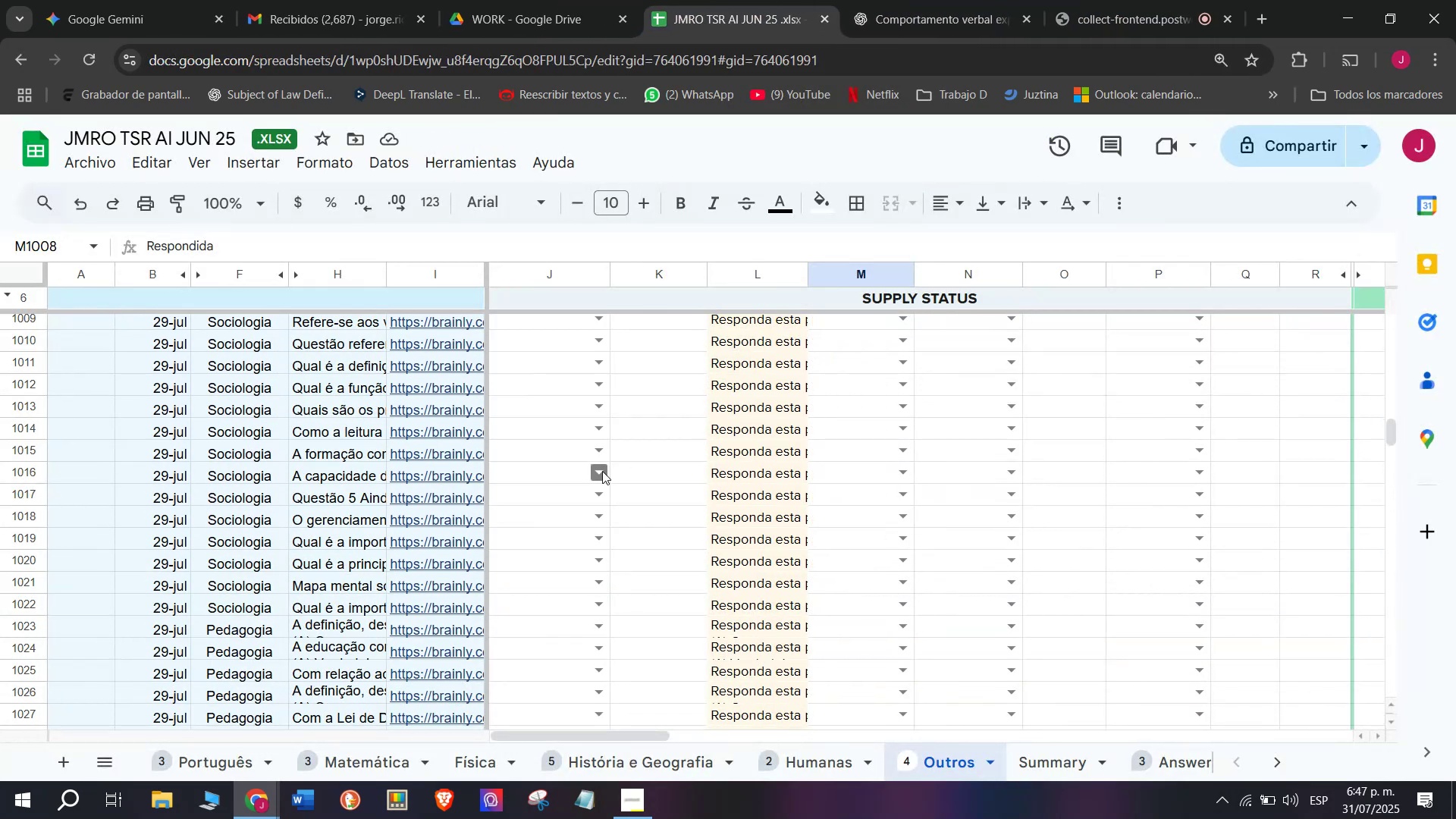 
scroll: coordinate [582, 475], scroll_direction: up, amount: 1.0
 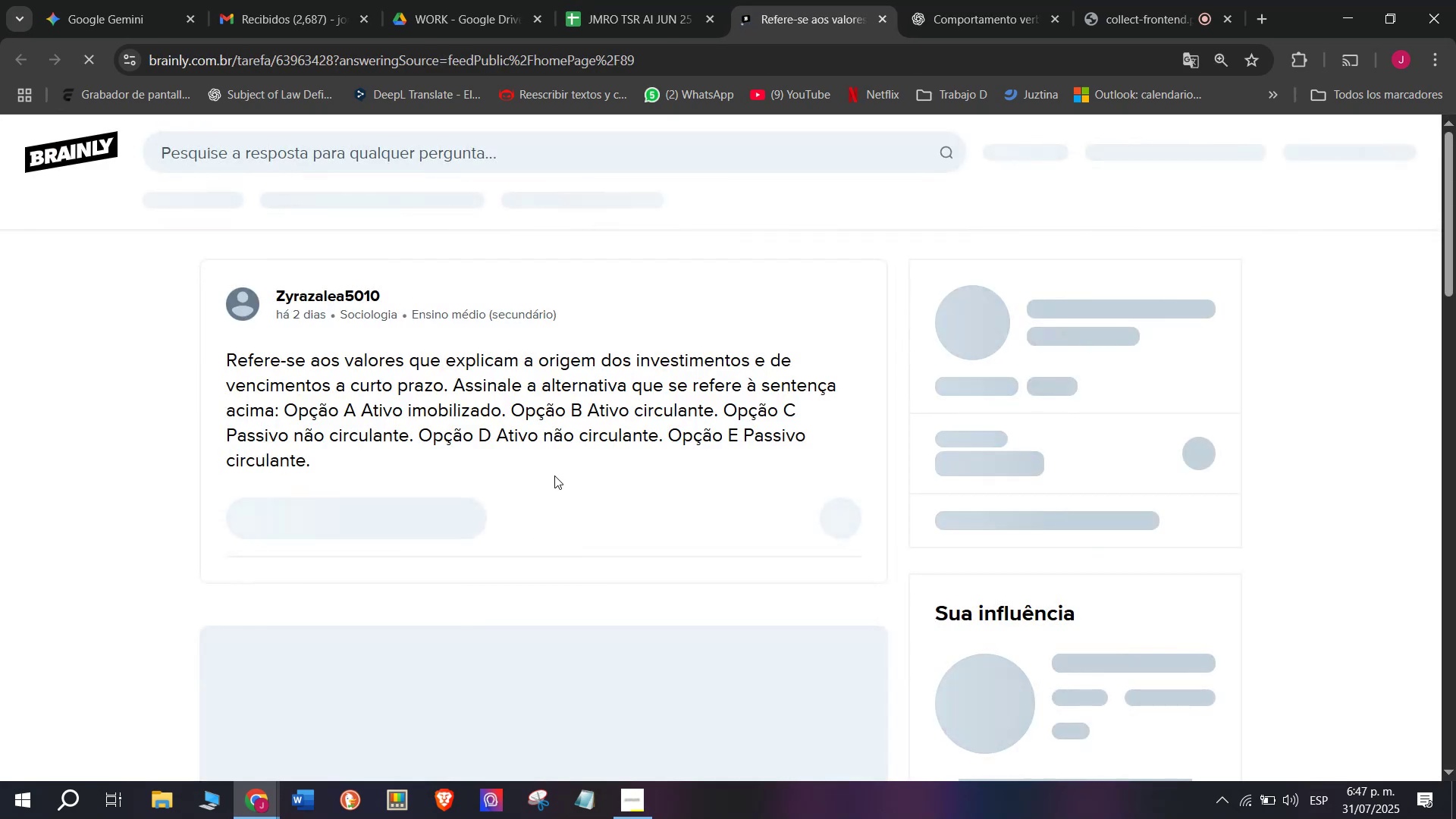 
wait(5.98)
 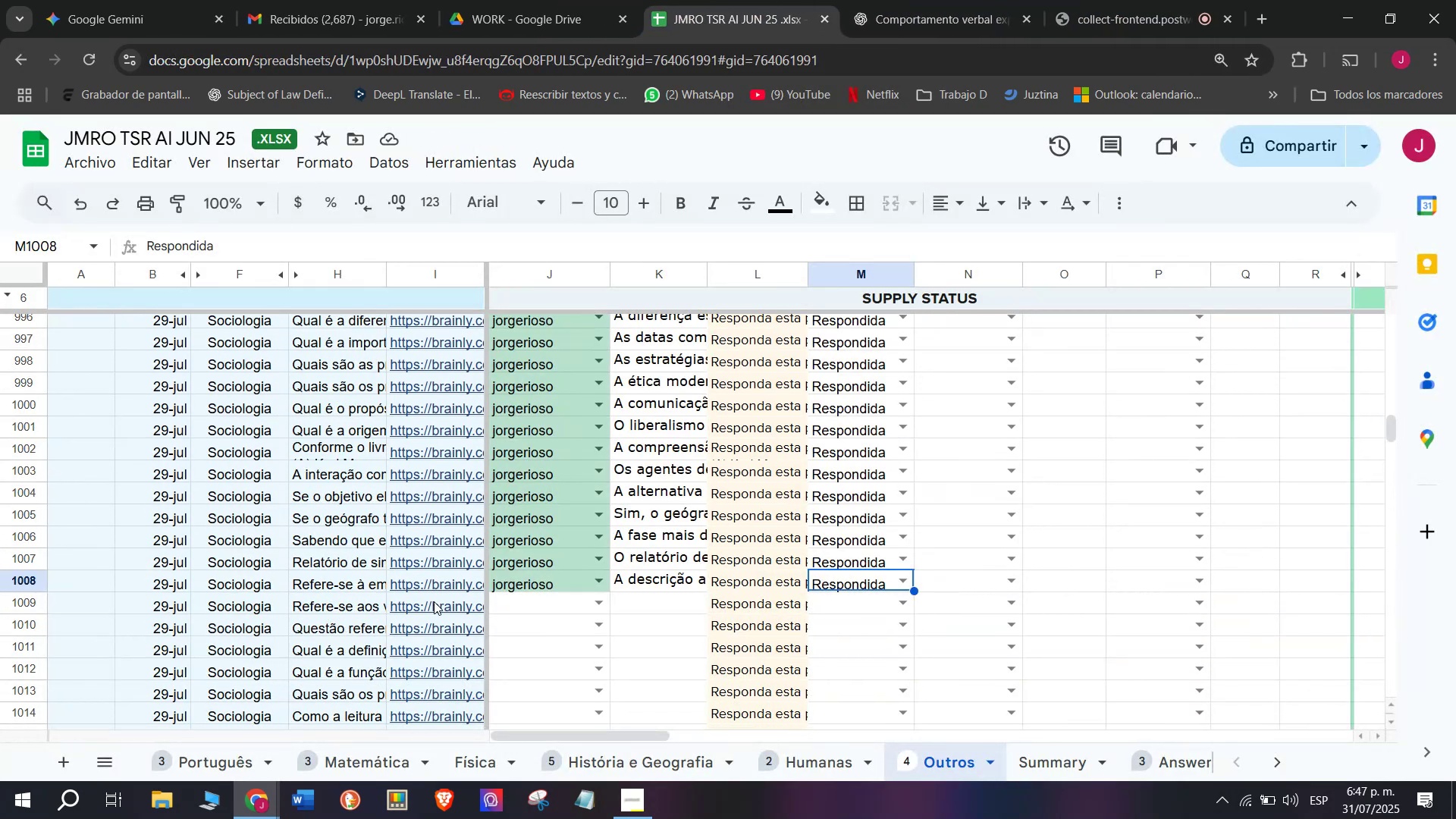 
left_click_drag(start_coordinate=[327, 455], to_coordinate=[198, 354])
 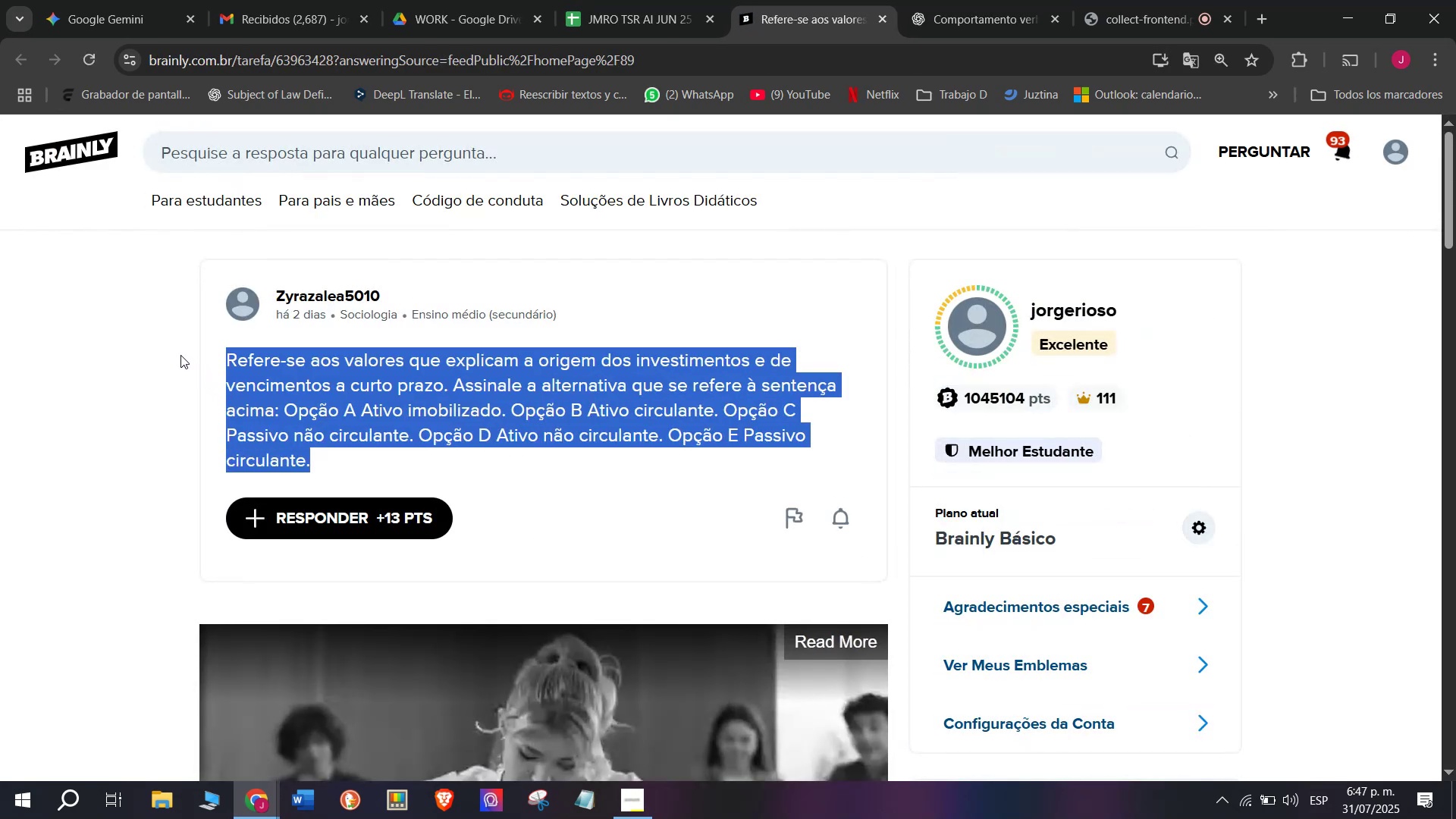 
key(Control+C)
 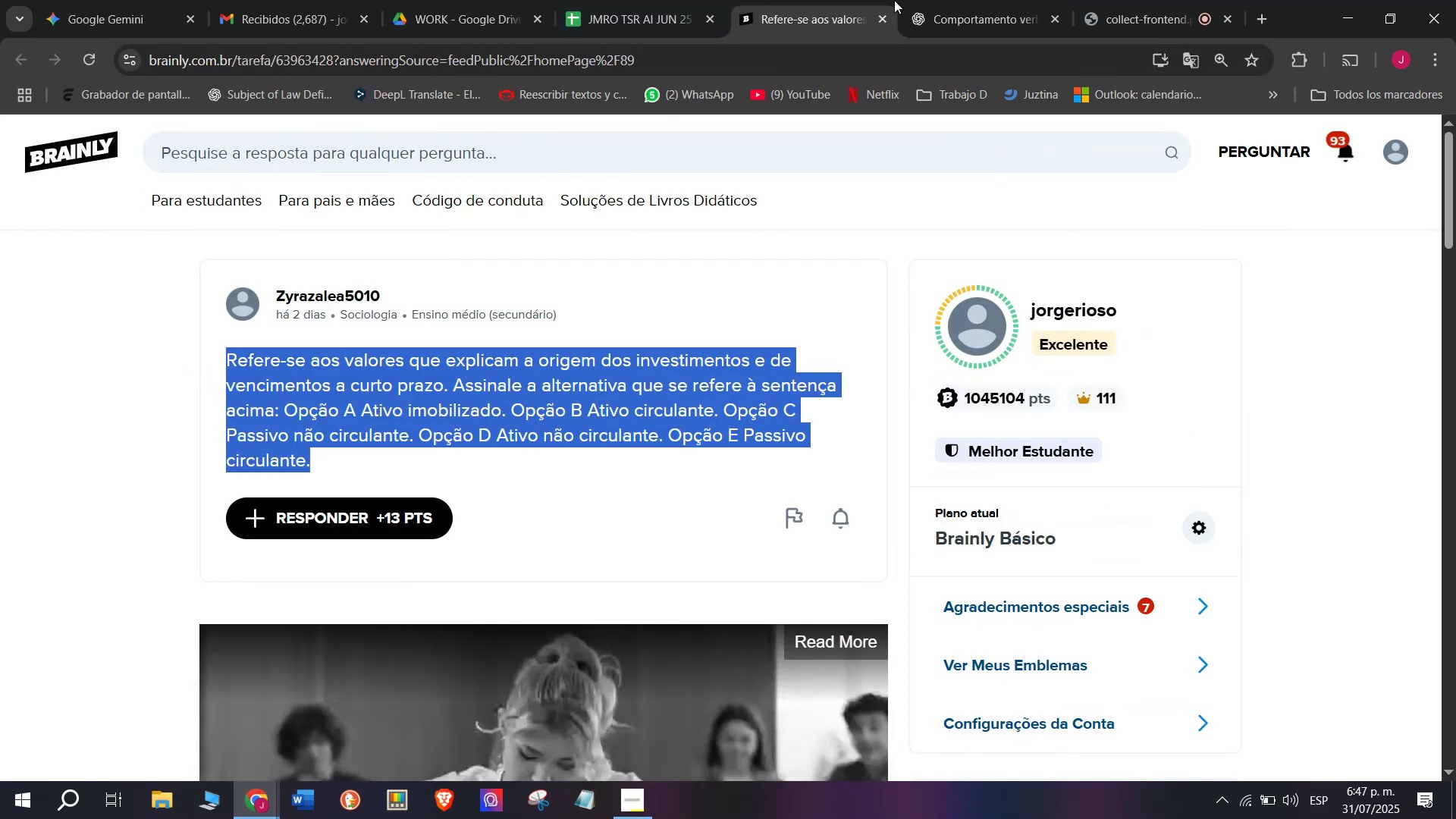 
left_click([930, 0])
 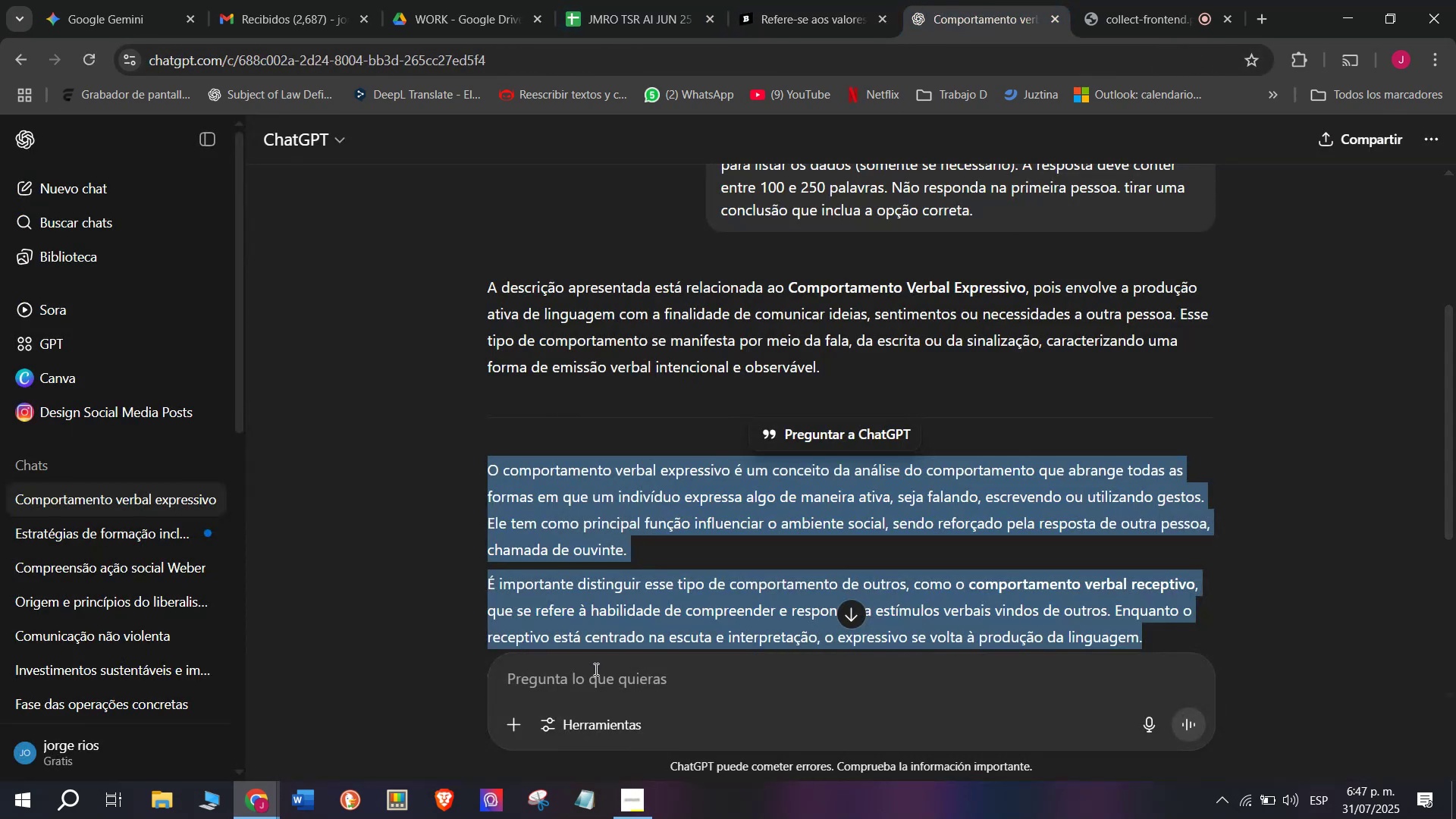 
left_click([594, 686])
 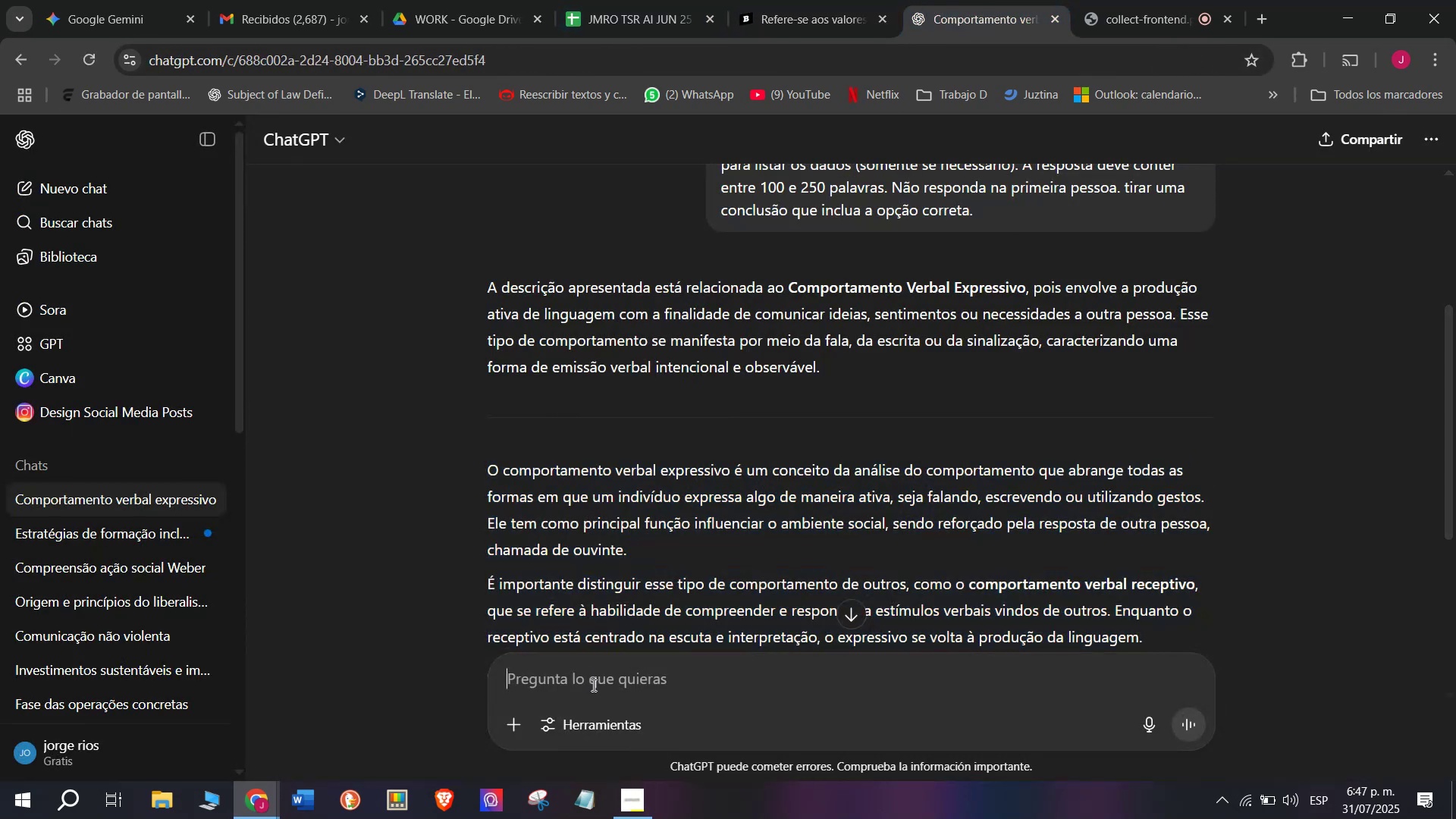 
key(Meta+V)
 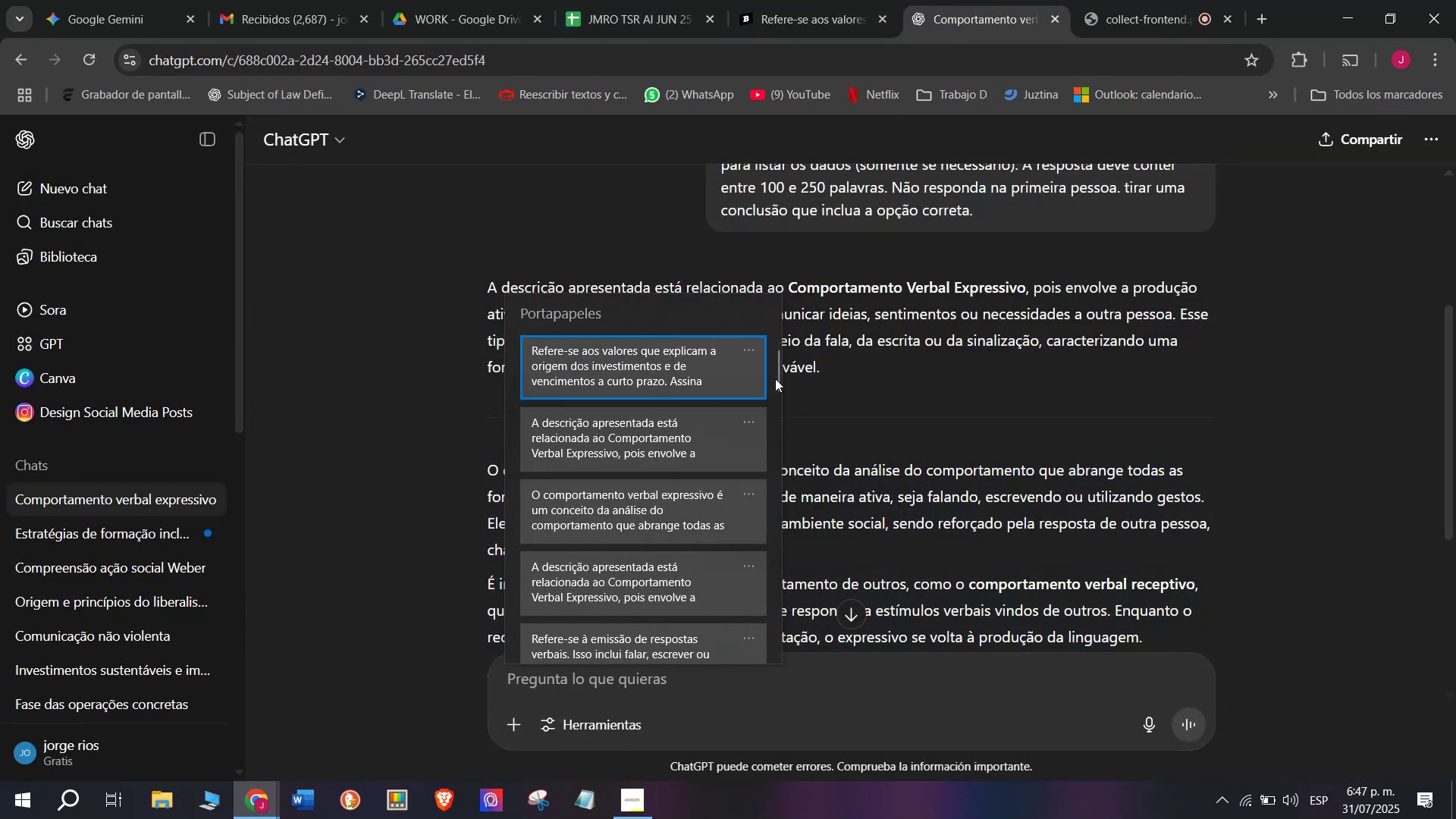 
left_click_drag(start_coordinate=[775, 378], to_coordinate=[789, 712])
 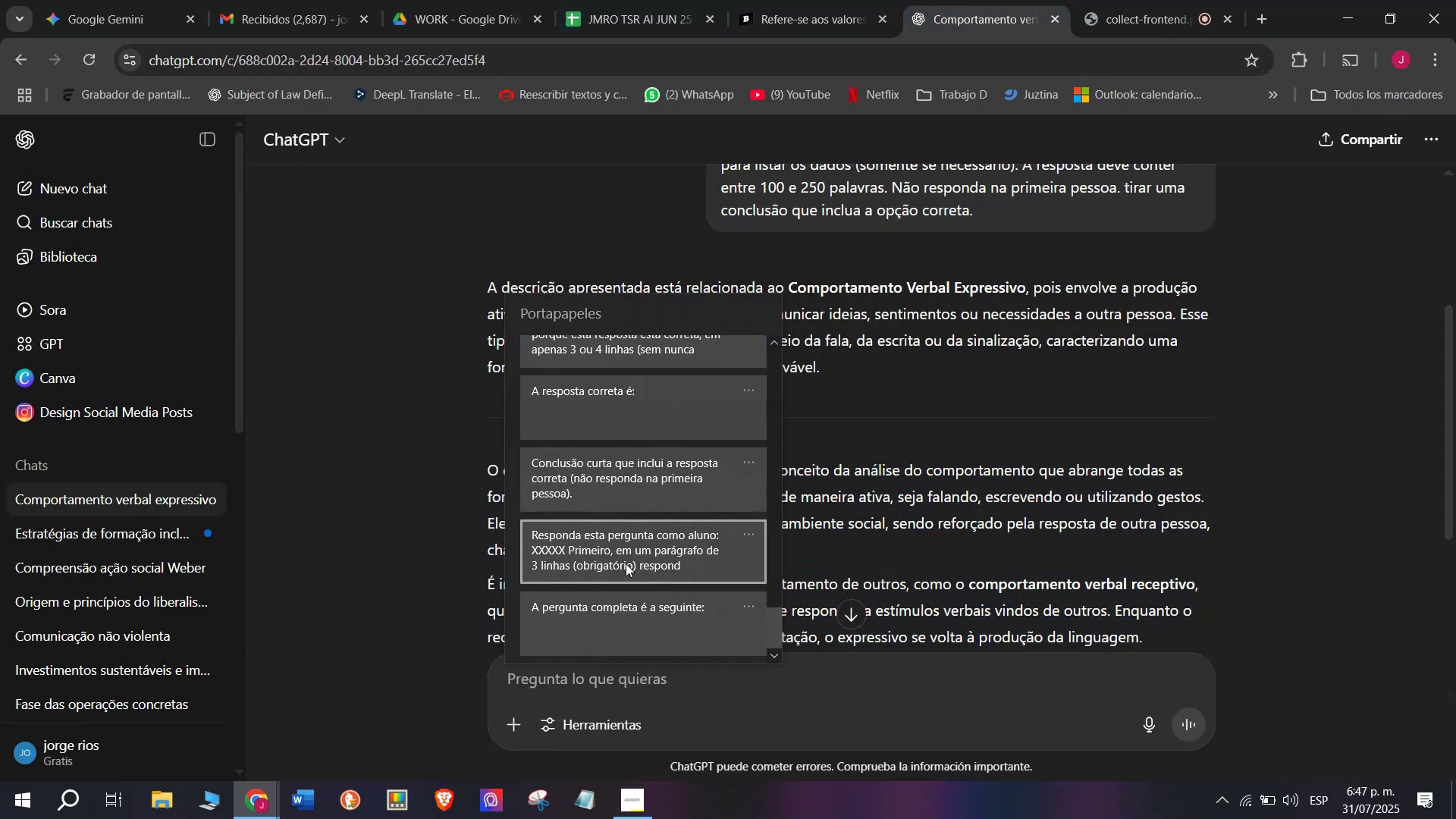 
key(Control+ControlLeft)
 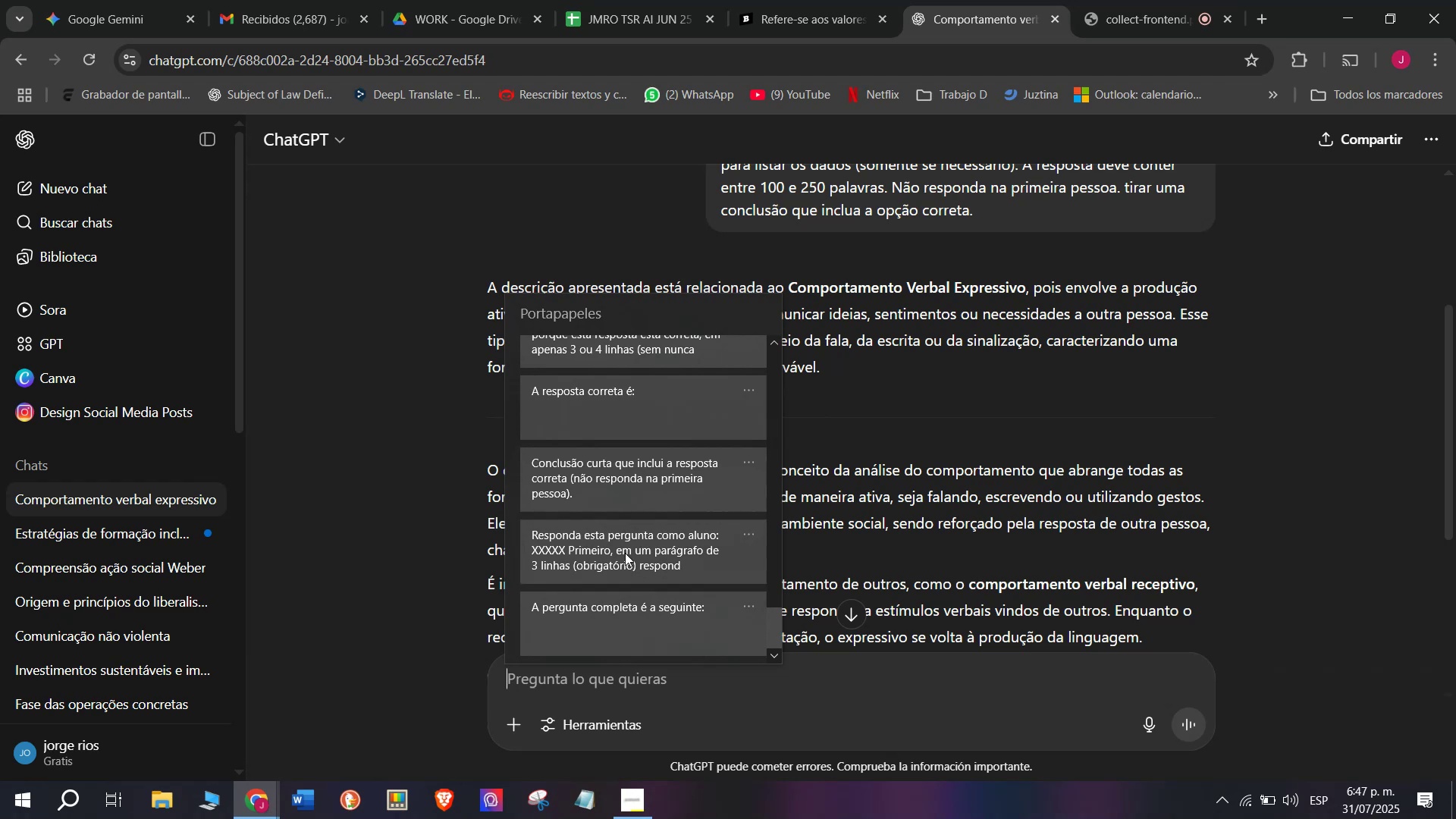 
key(Control+V)
 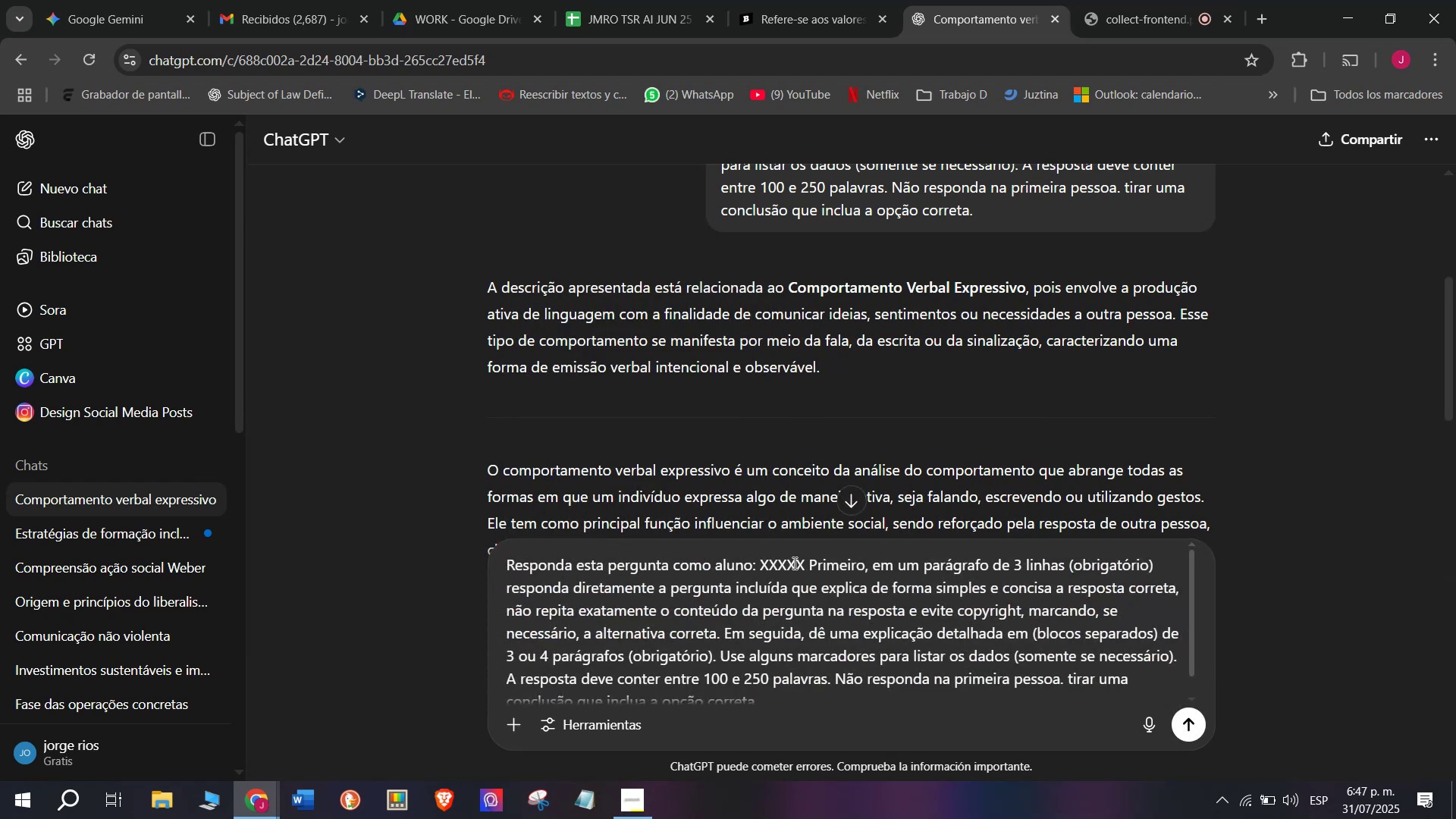 
left_click_drag(start_coordinate=[808, 563], to_coordinate=[763, 554])
 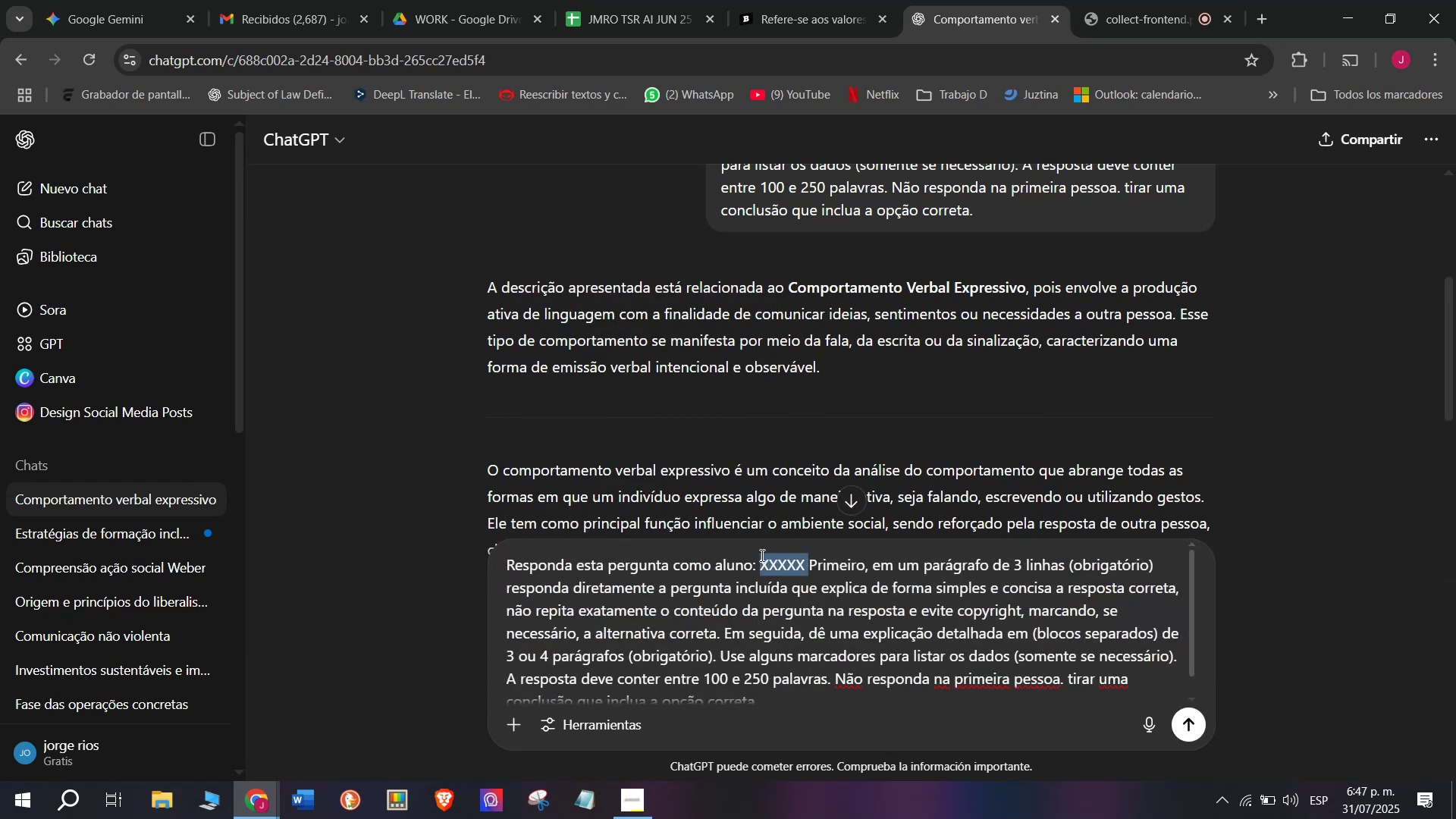 
key(Meta+V)
 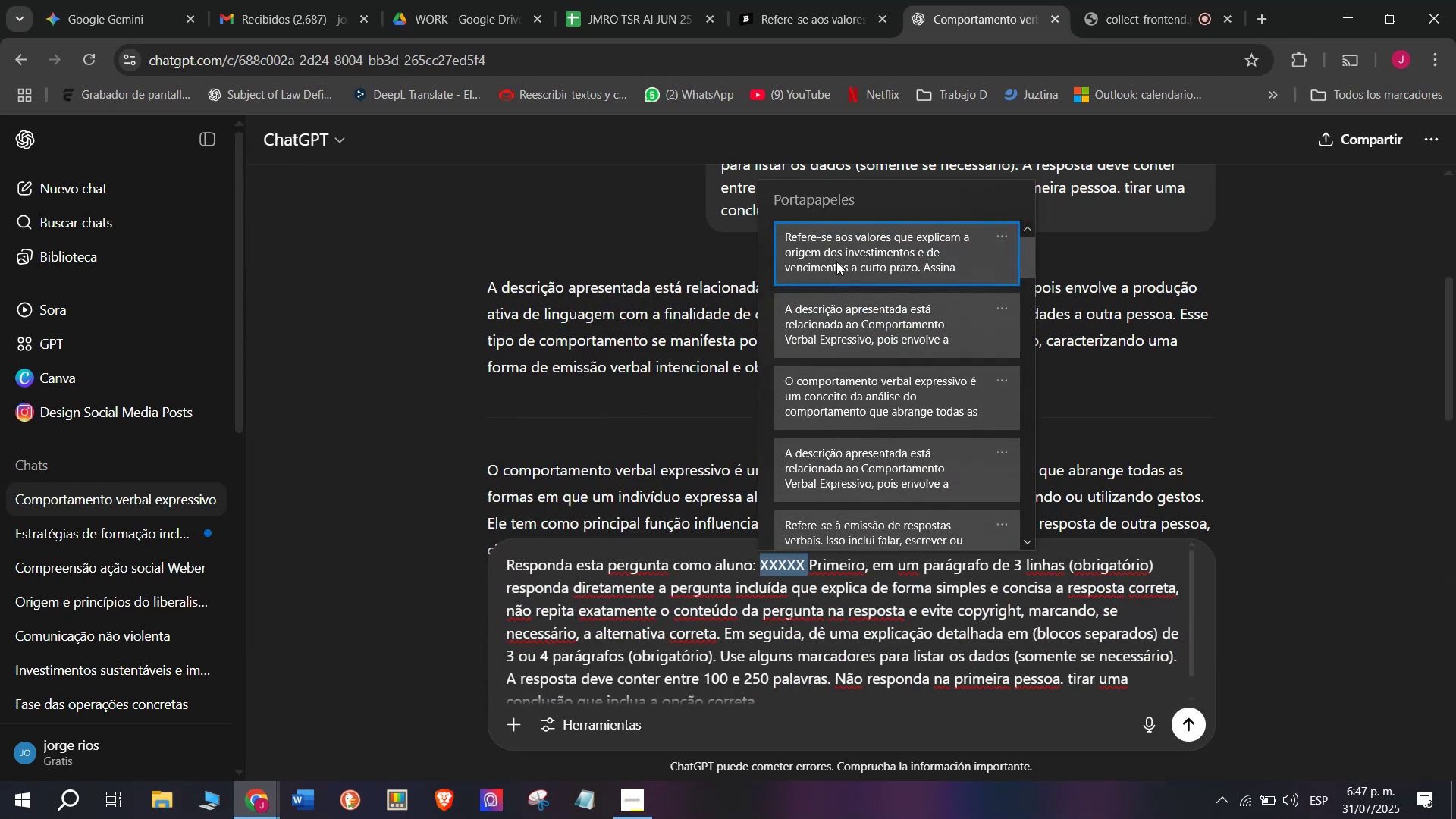 
left_click([832, 246])
 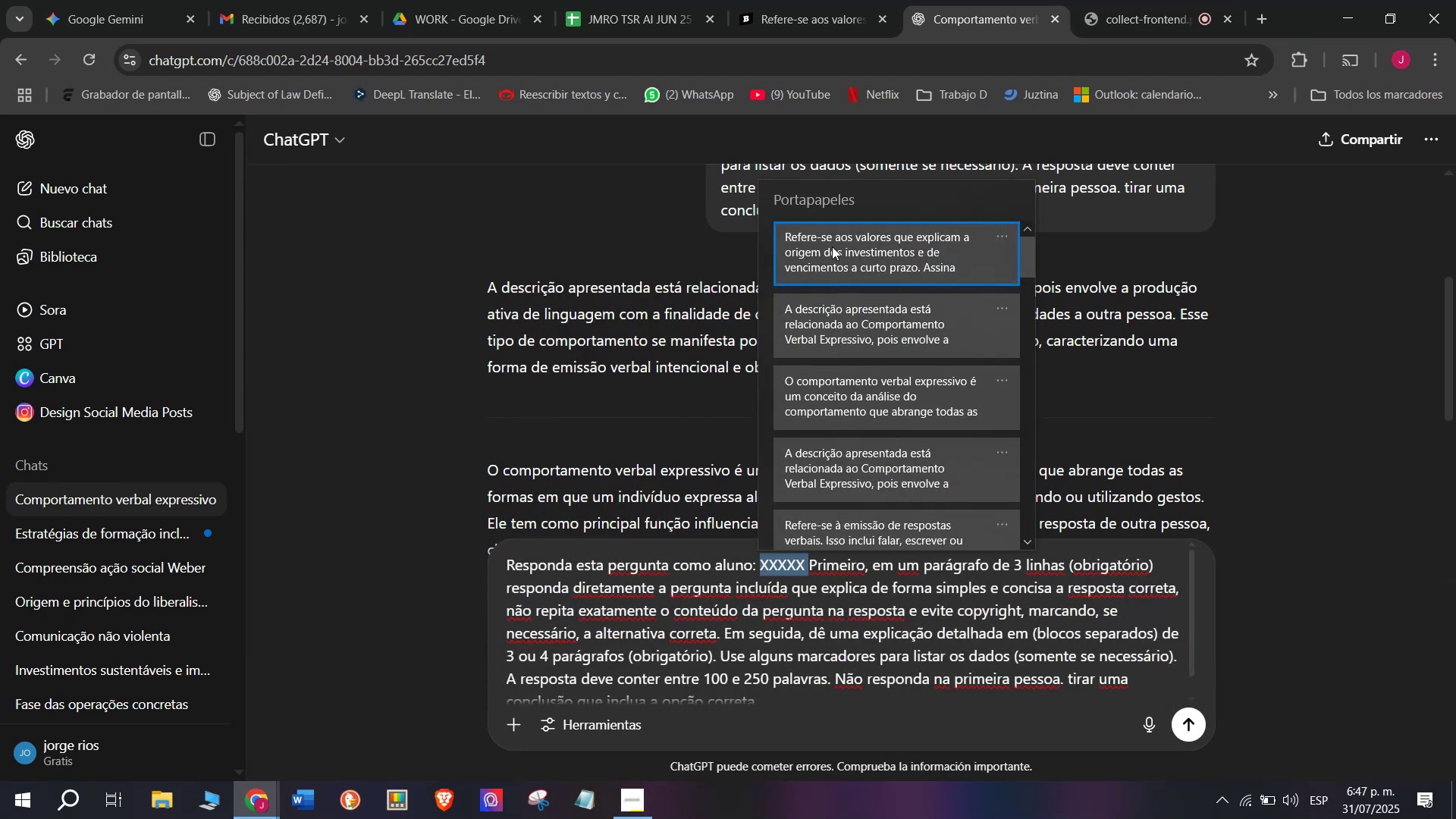 
key(Control+ControlLeft)
 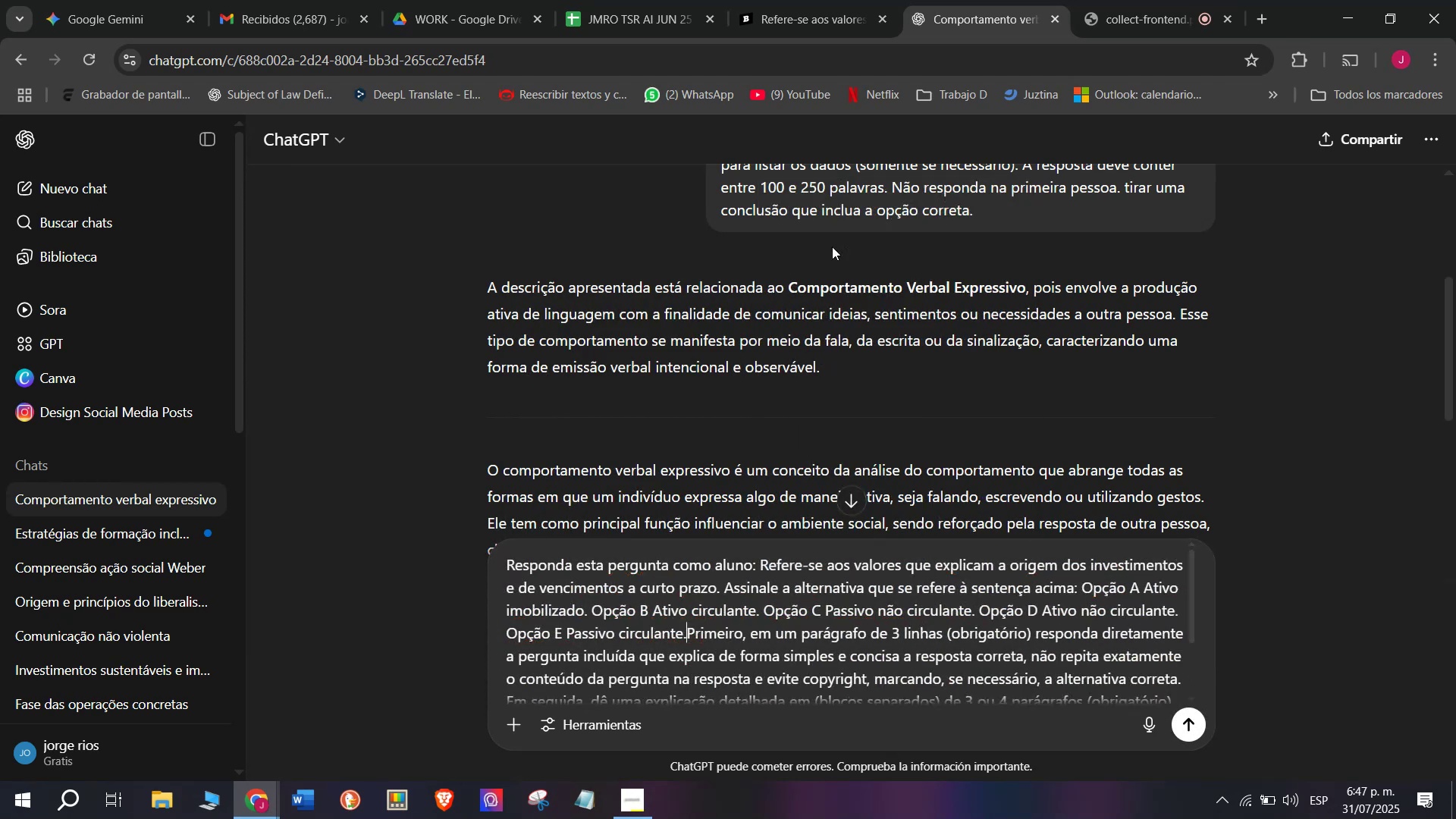 
key(Control+V)
 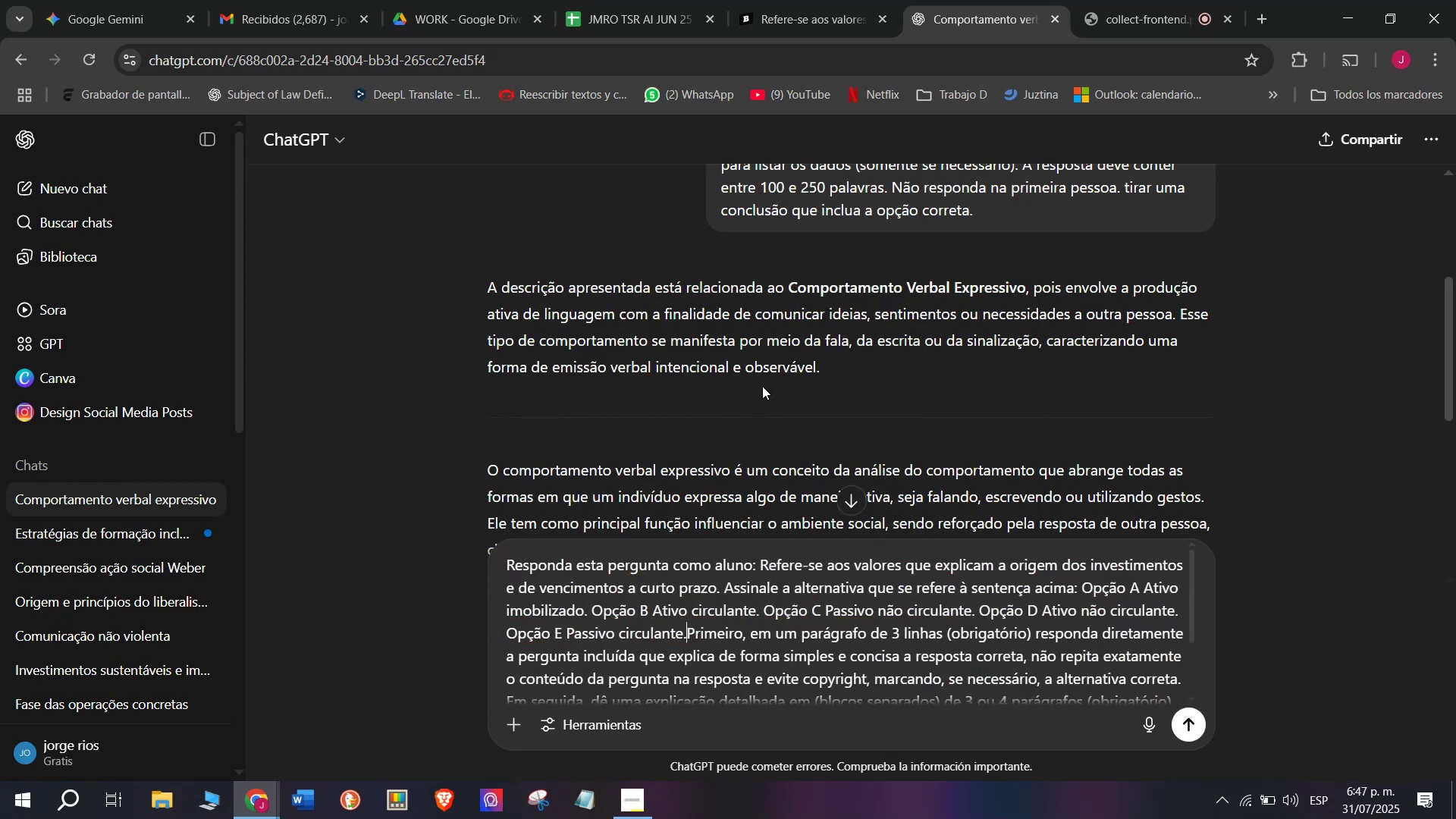 
key(Enter)
 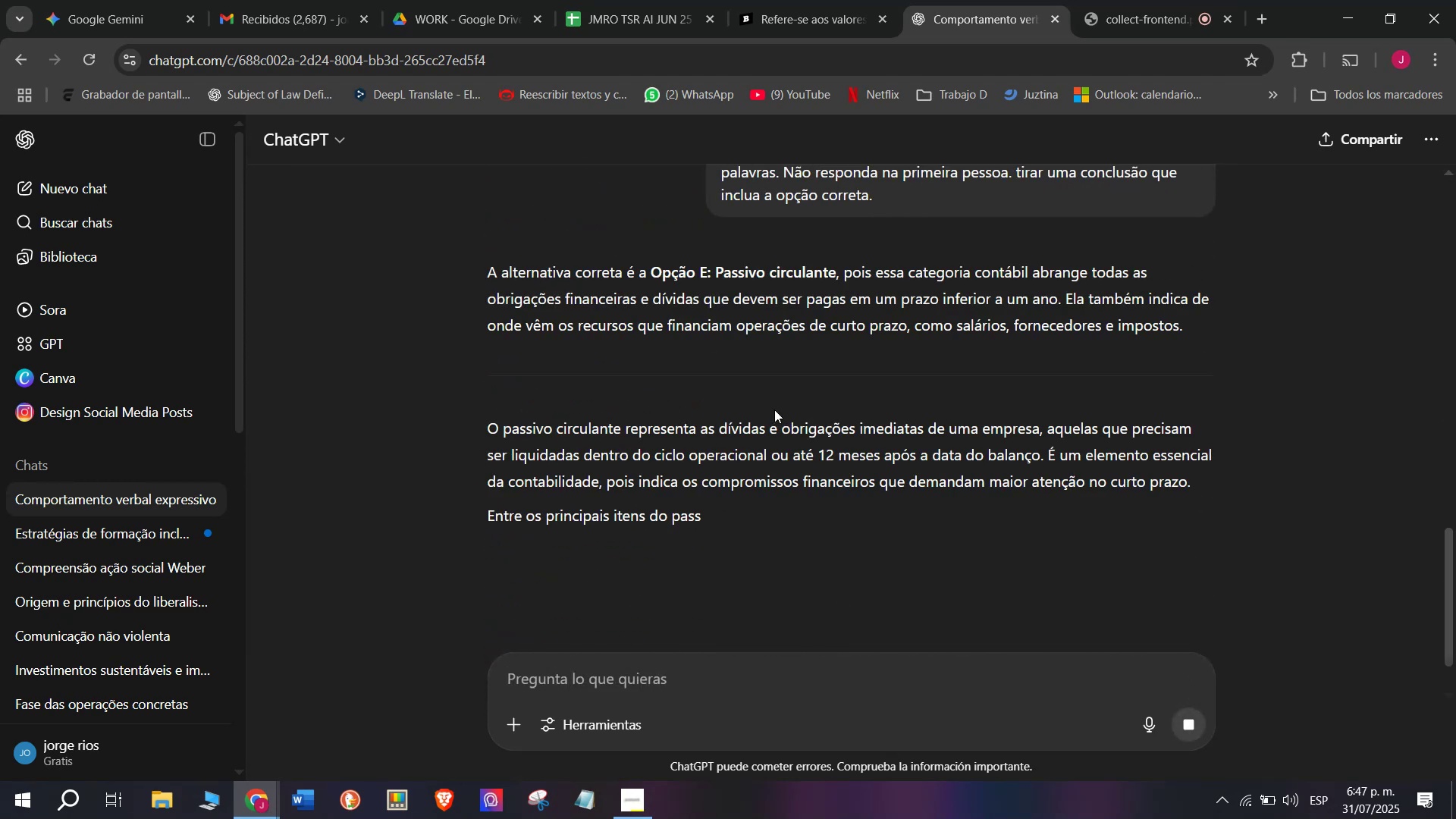 
wait(5.48)
 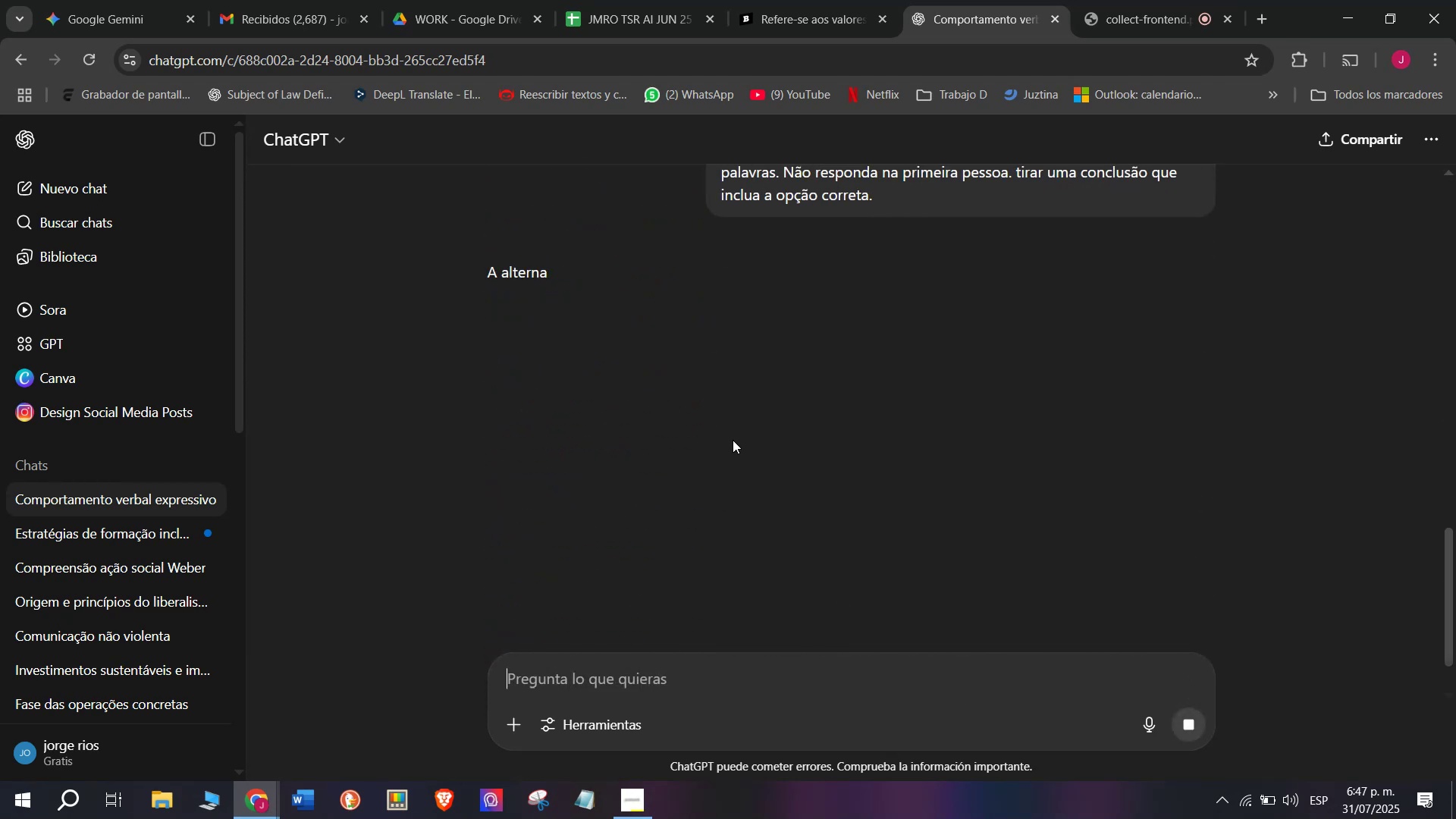 
left_click_drag(start_coordinate=[1181, 331], to_coordinate=[1007, 312])
 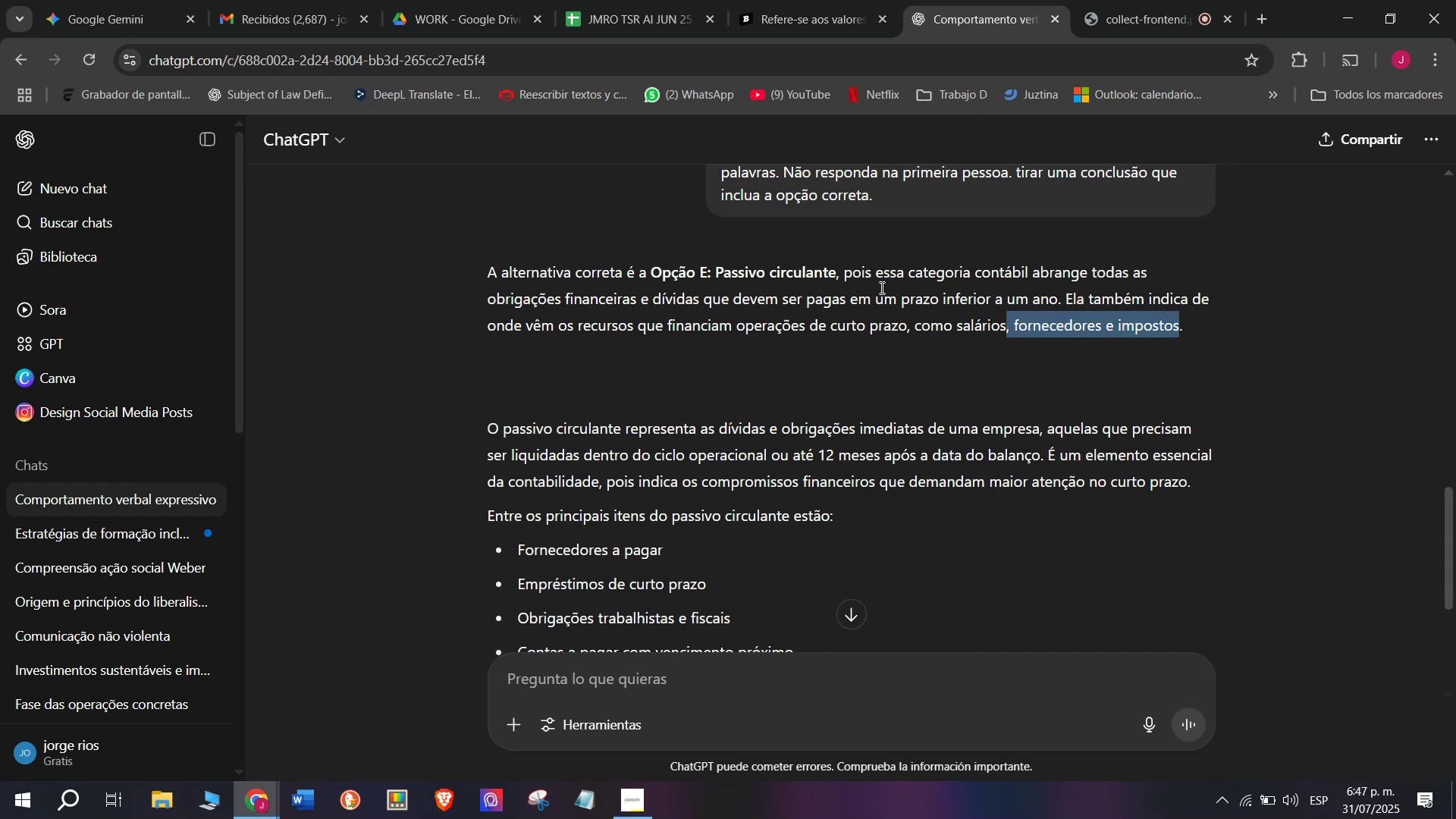 
left_click([879, 284])
 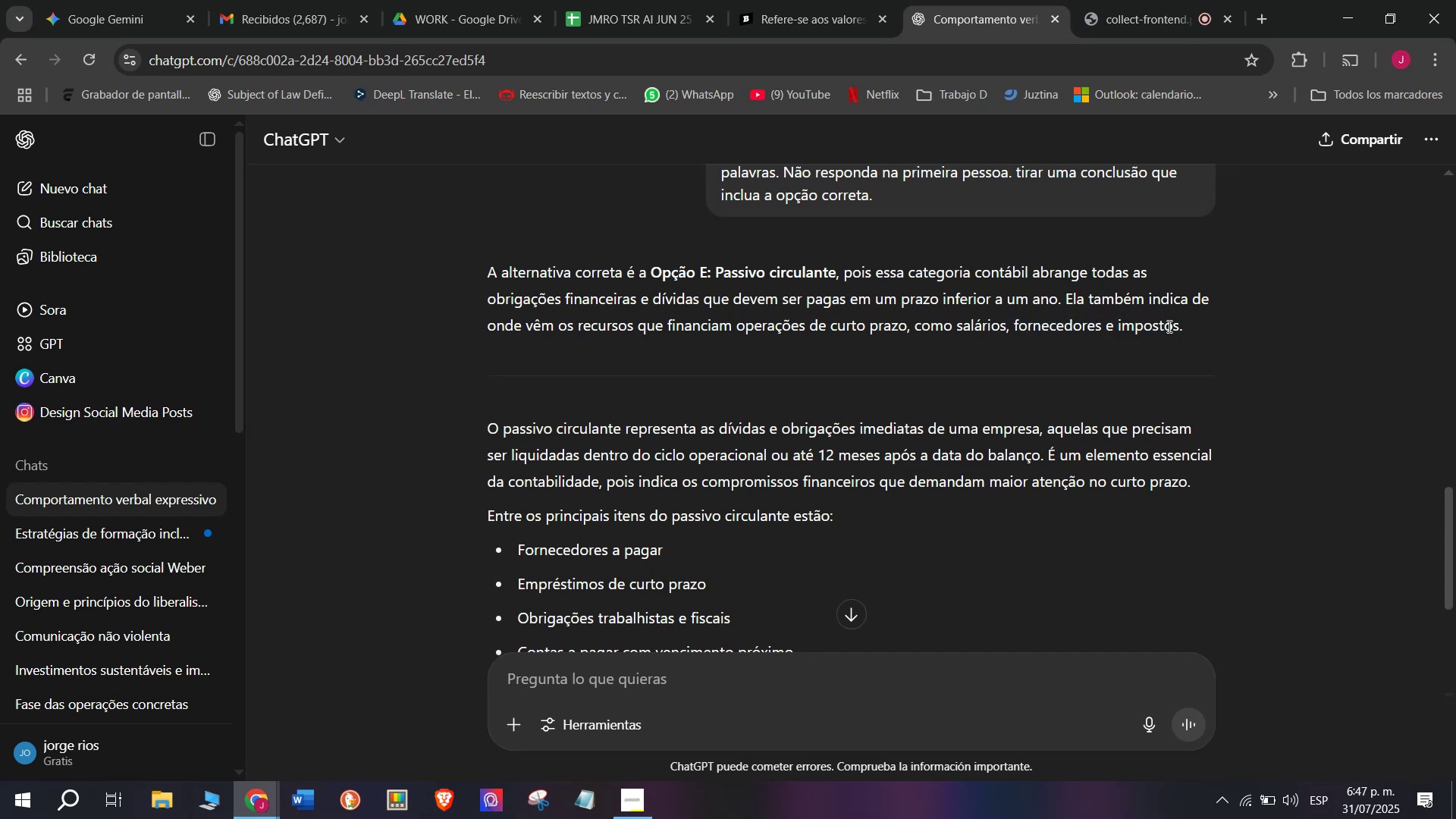 
left_click_drag(start_coordinate=[1189, 327], to_coordinate=[489, 258])
 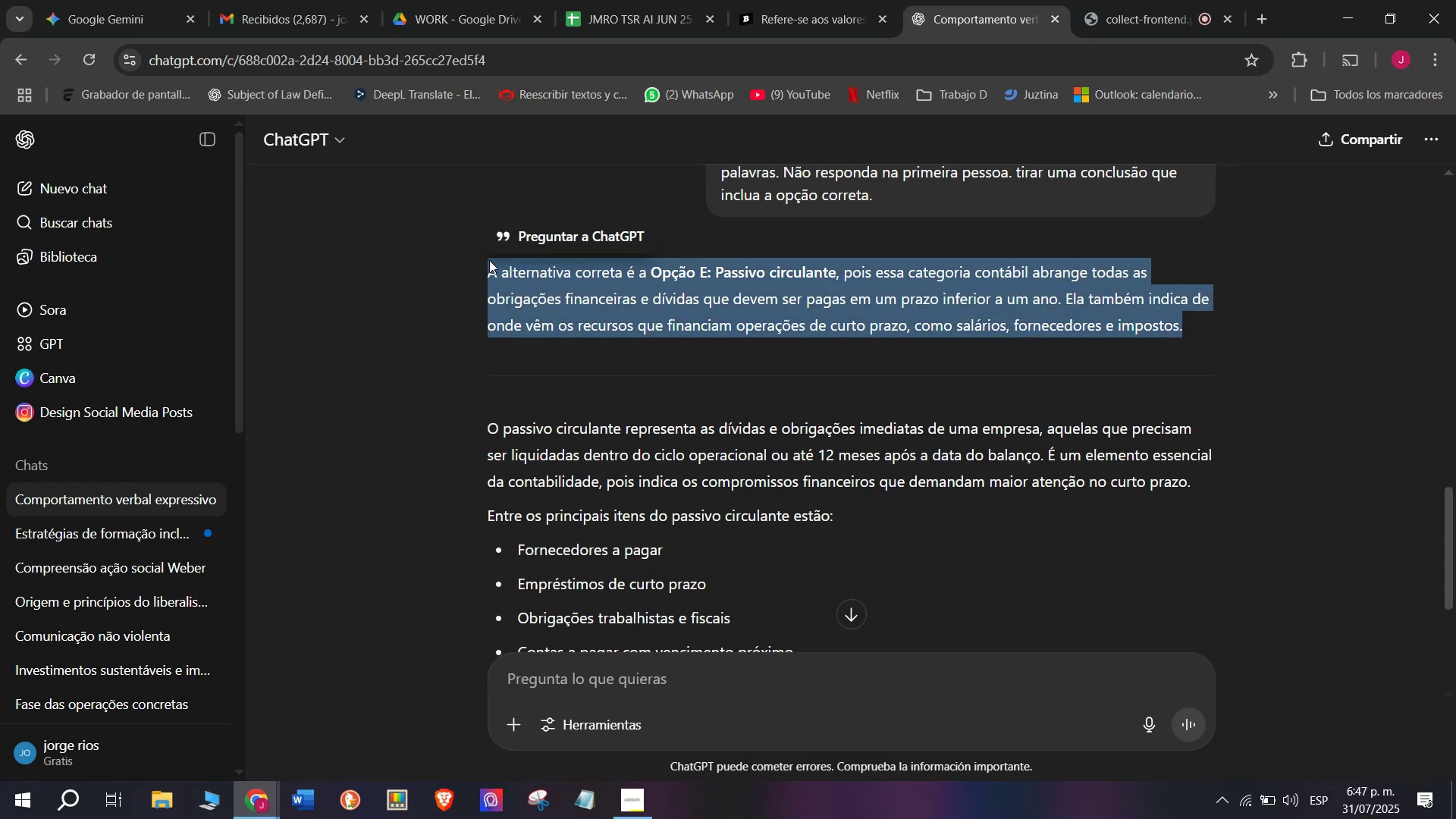 
key(Control+C)
 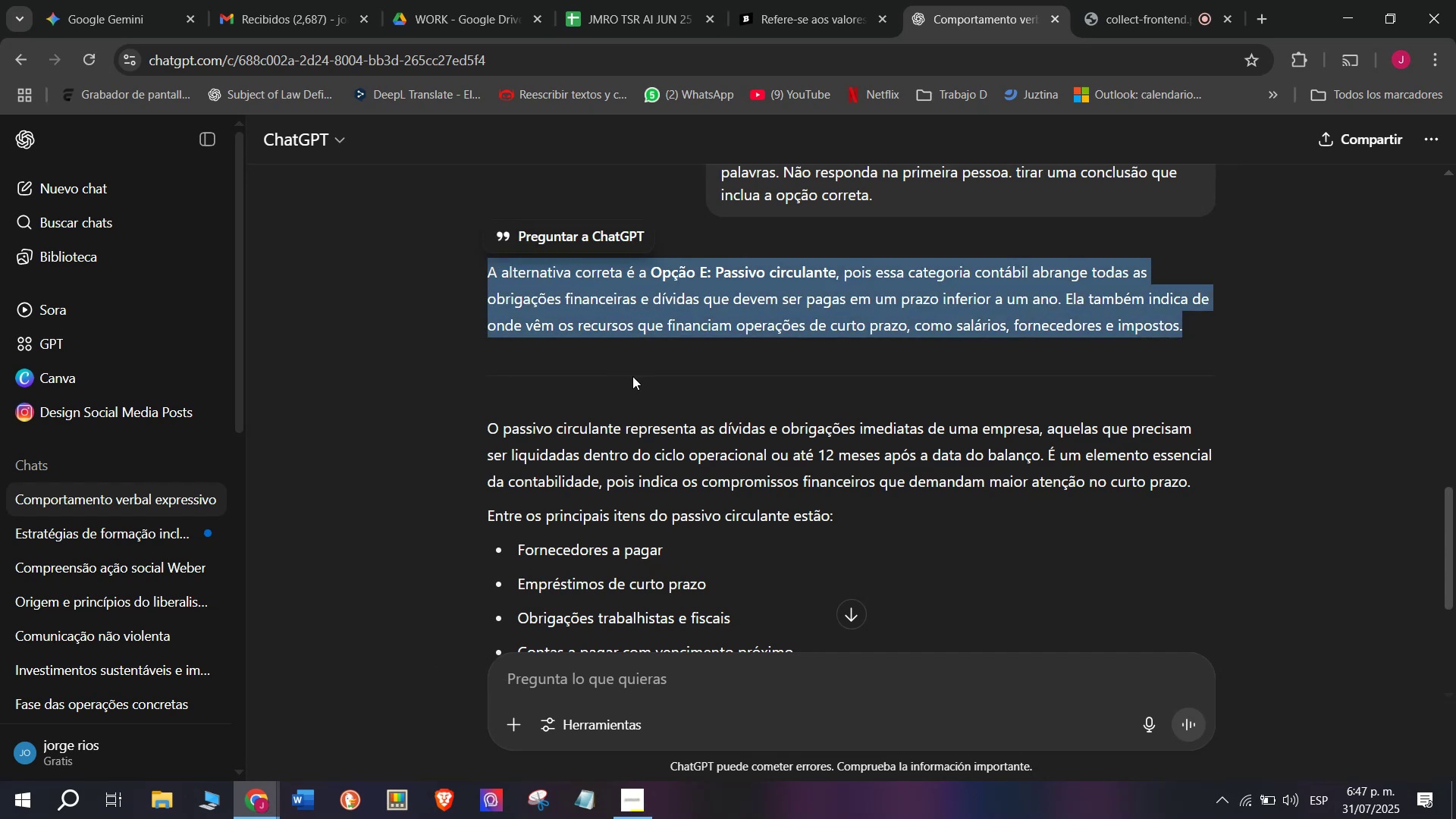 
scroll: coordinate [632, 376], scroll_direction: down, amount: 1.0
 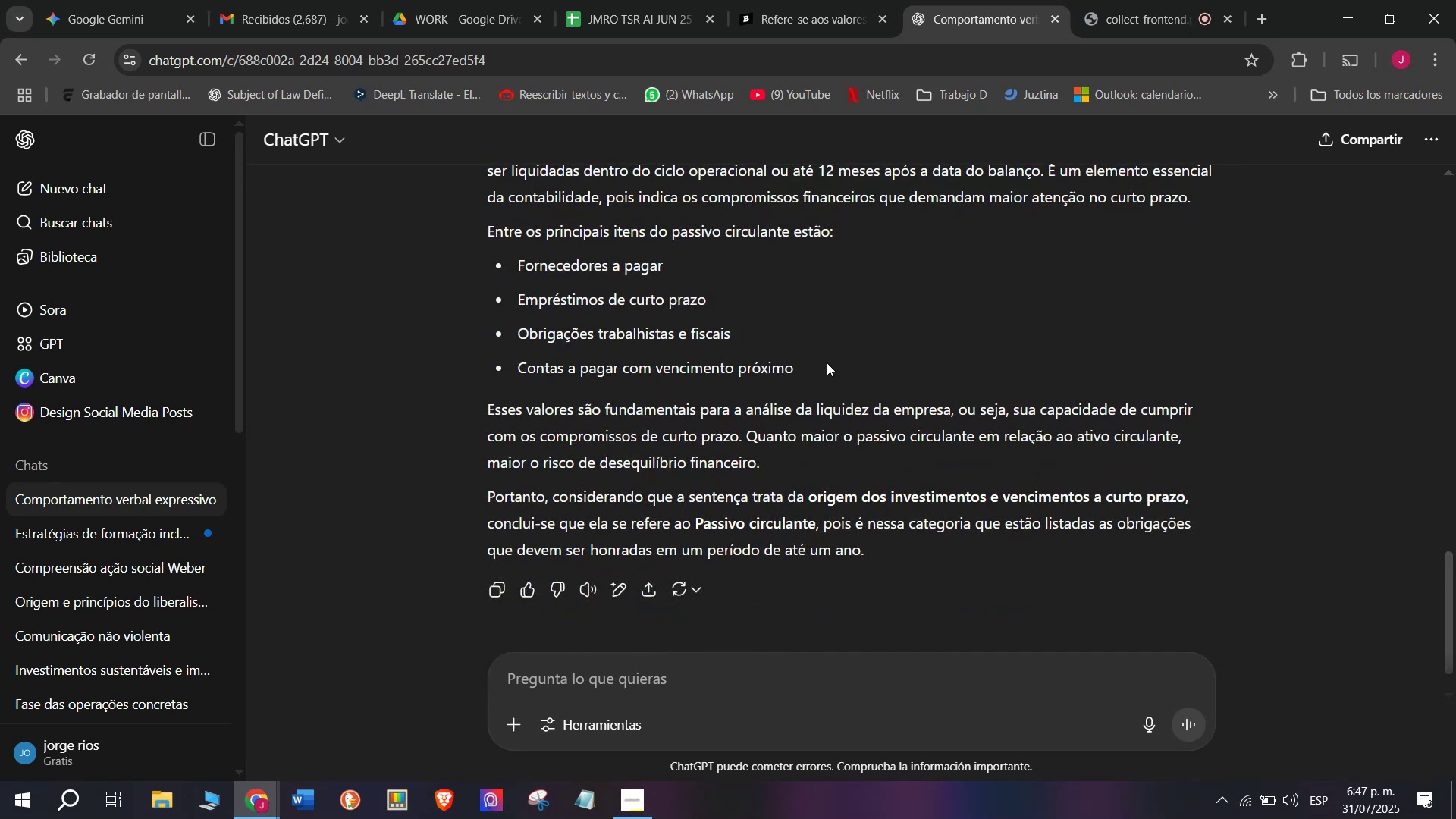 
left_click_drag(start_coordinate=[830, 367], to_coordinate=[489, 293])
 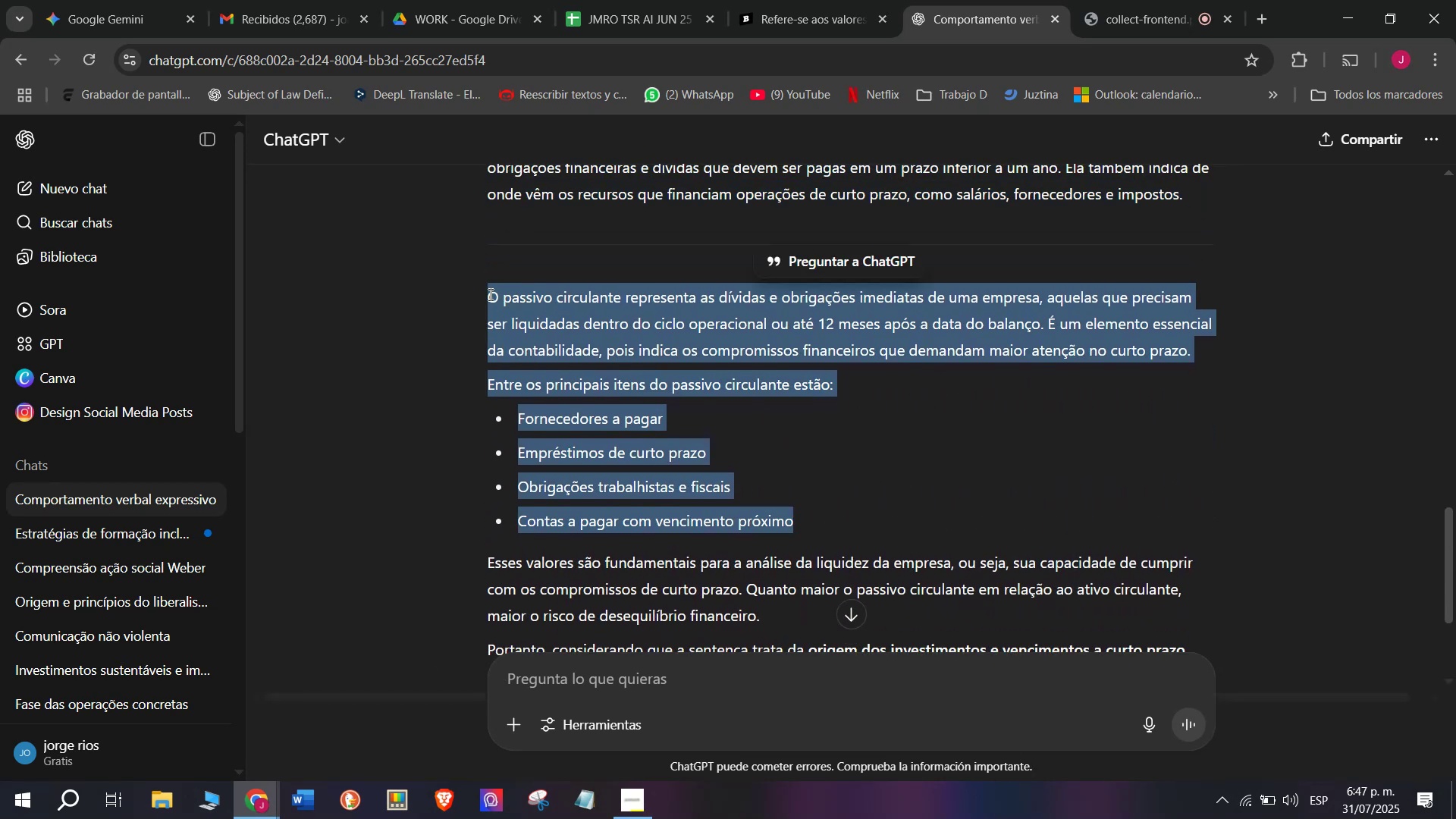 
key(Control+C)
 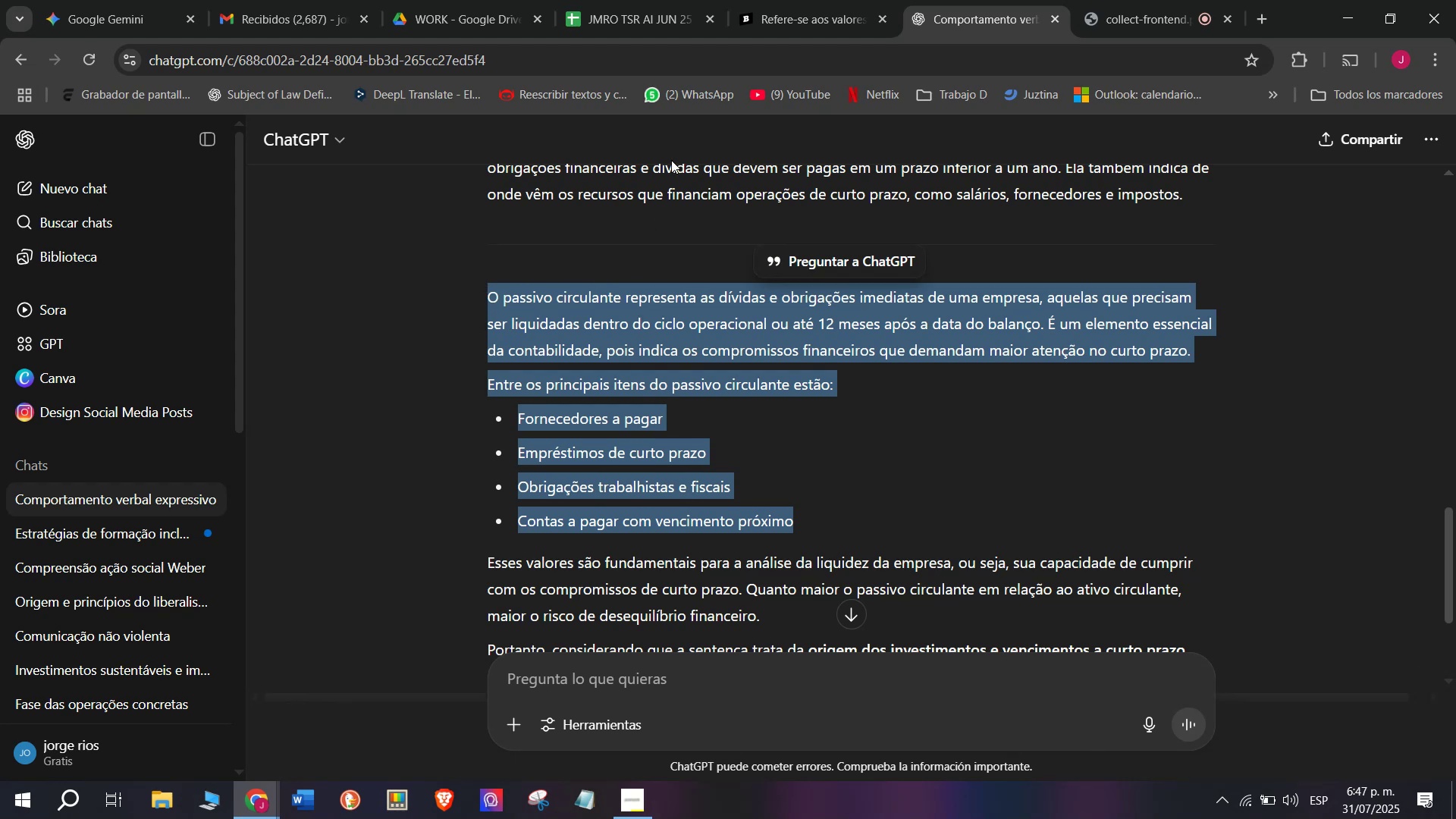 
left_click([617, 0])
 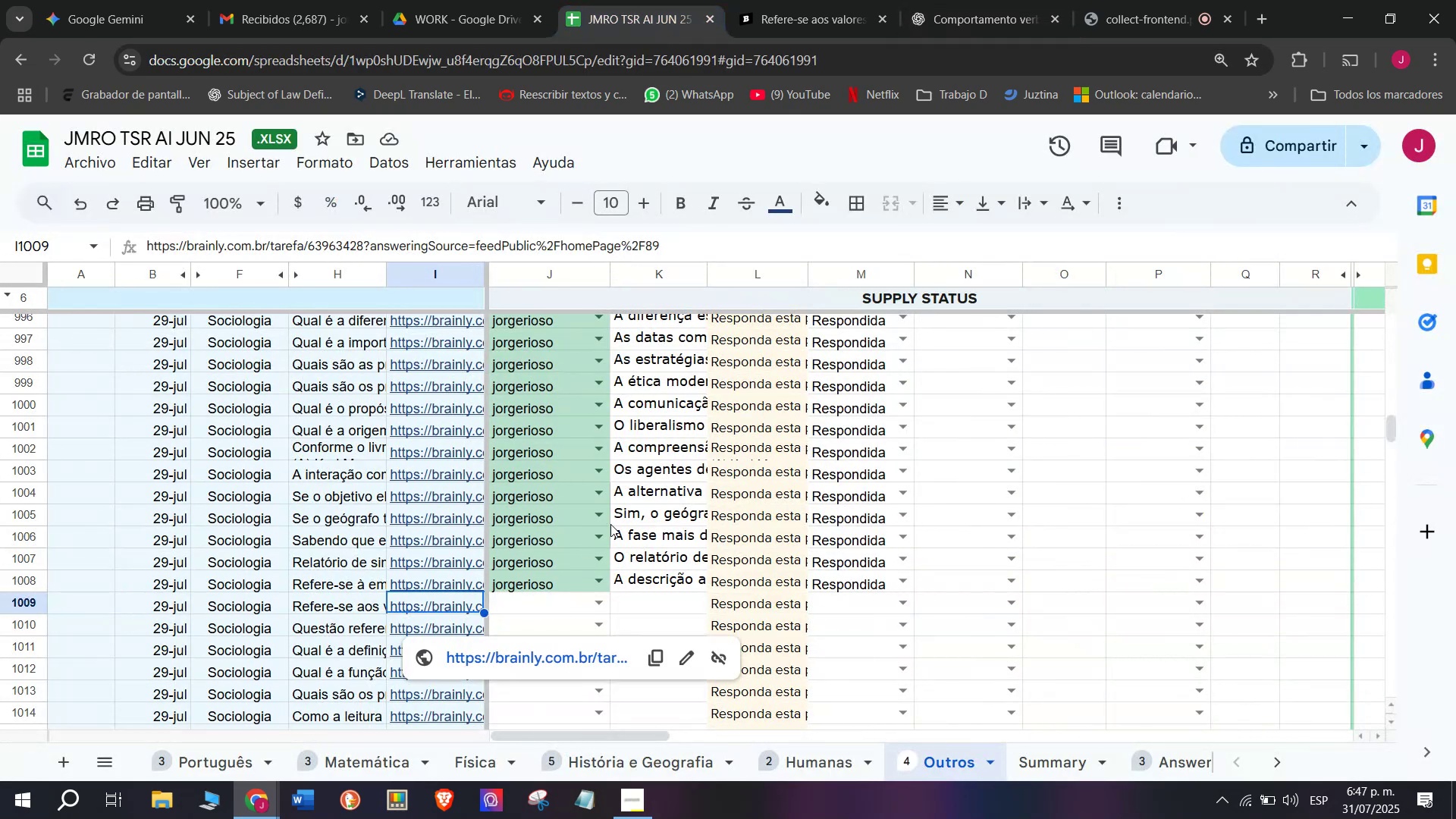 
left_click([821, 0])
 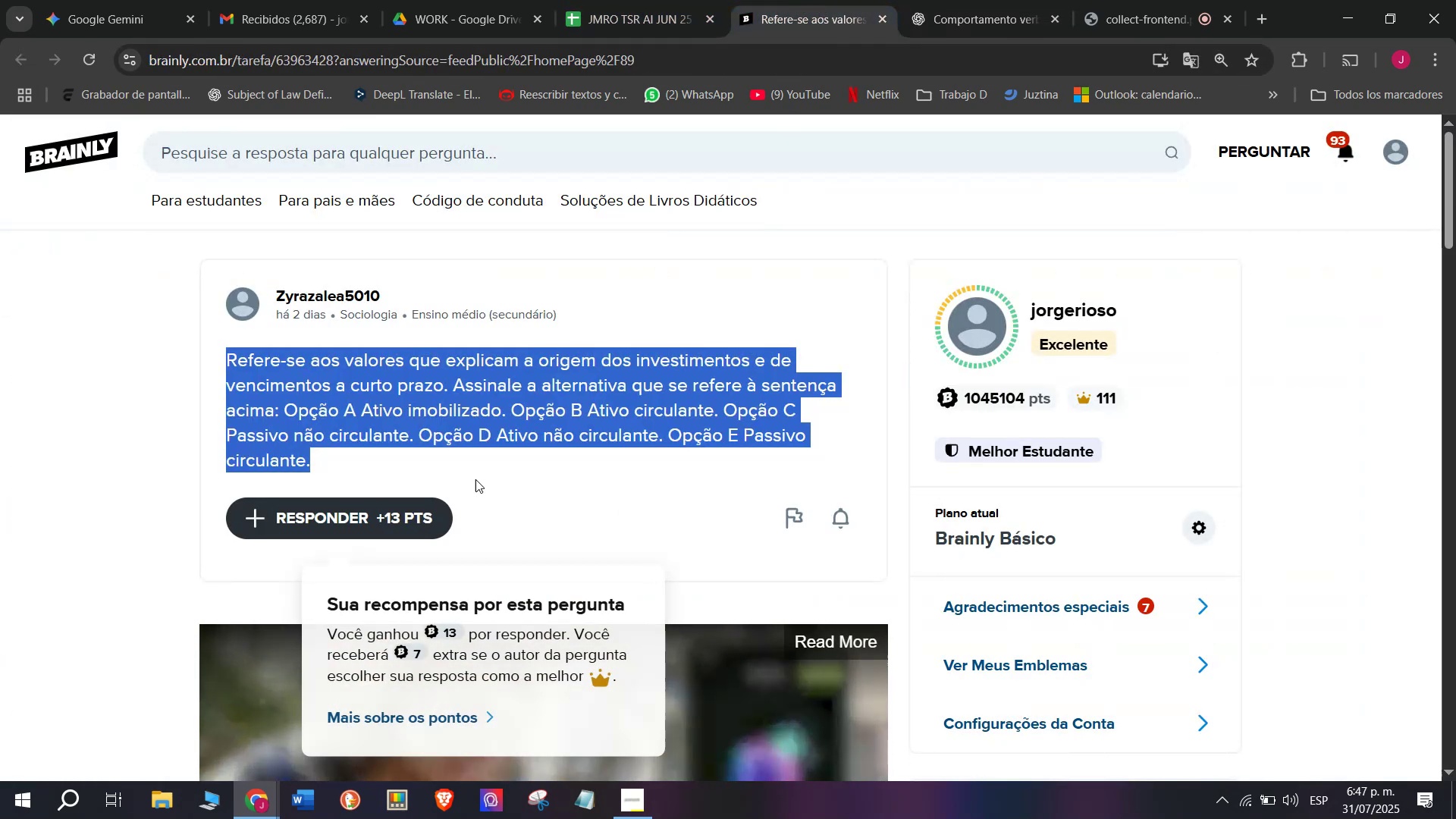 
left_click_drag(start_coordinate=[800, 354], to_coordinate=[541, 199])
 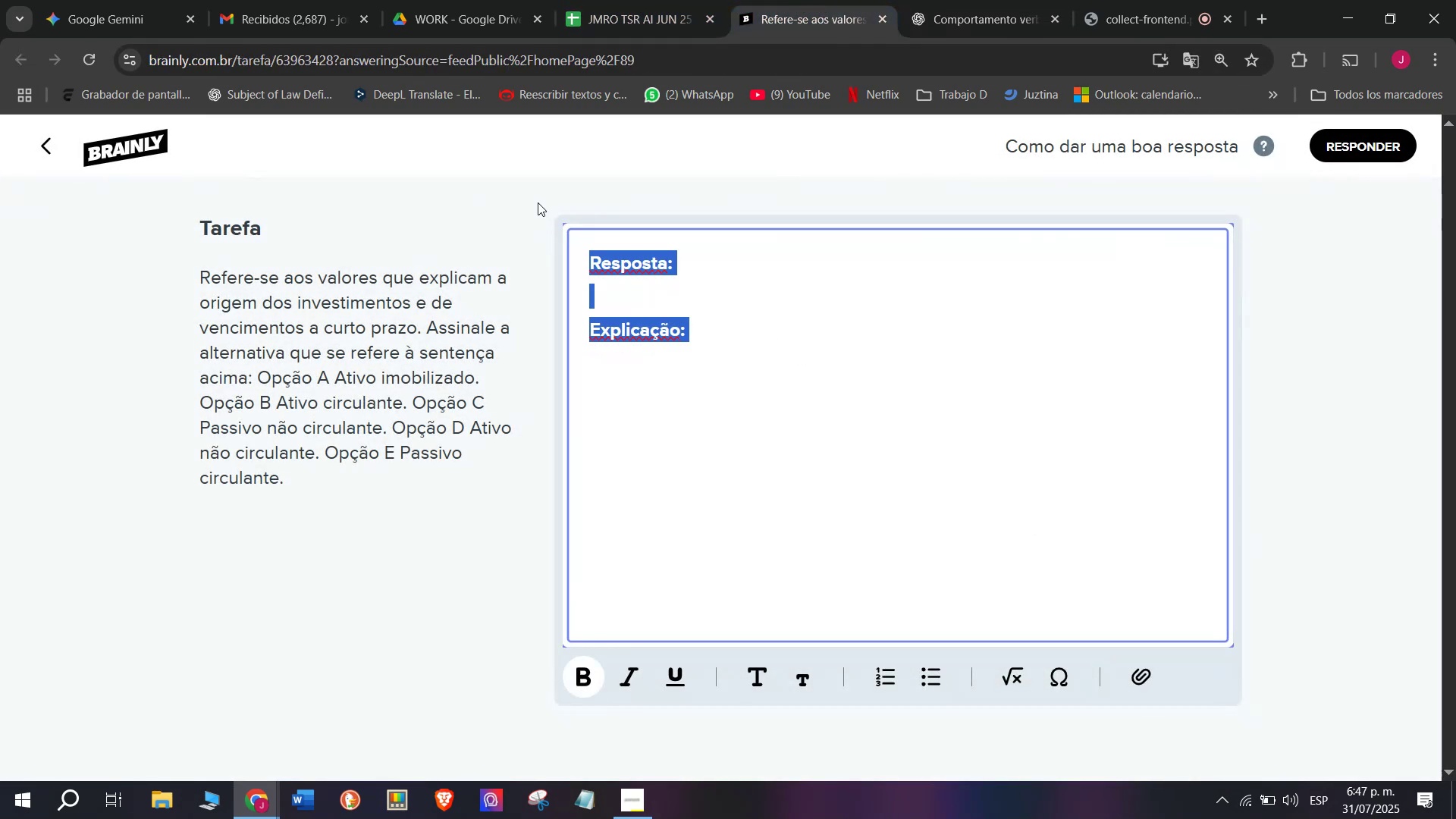 
key(Meta+MetaLeft)
 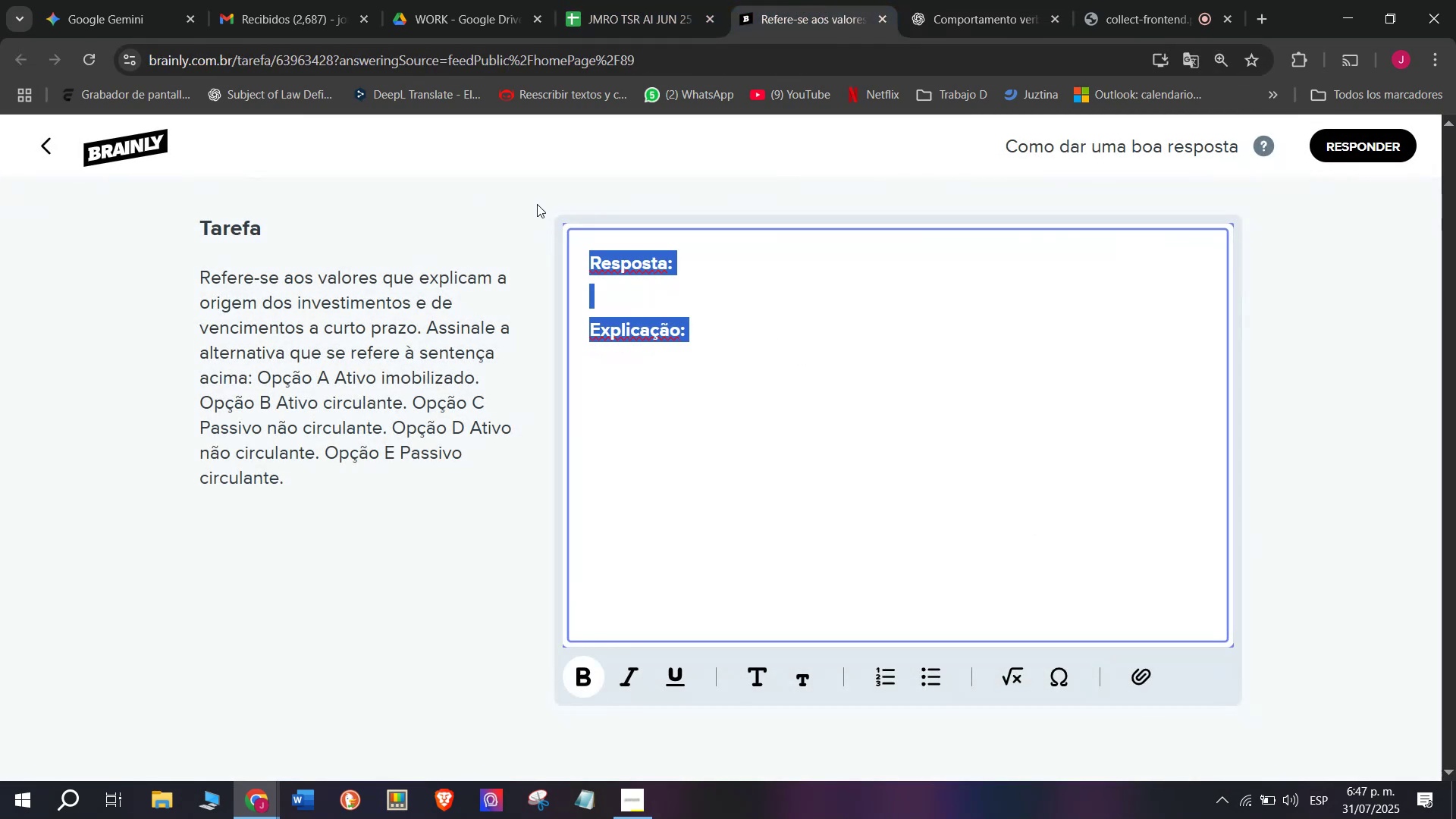 
key(Meta+V)
 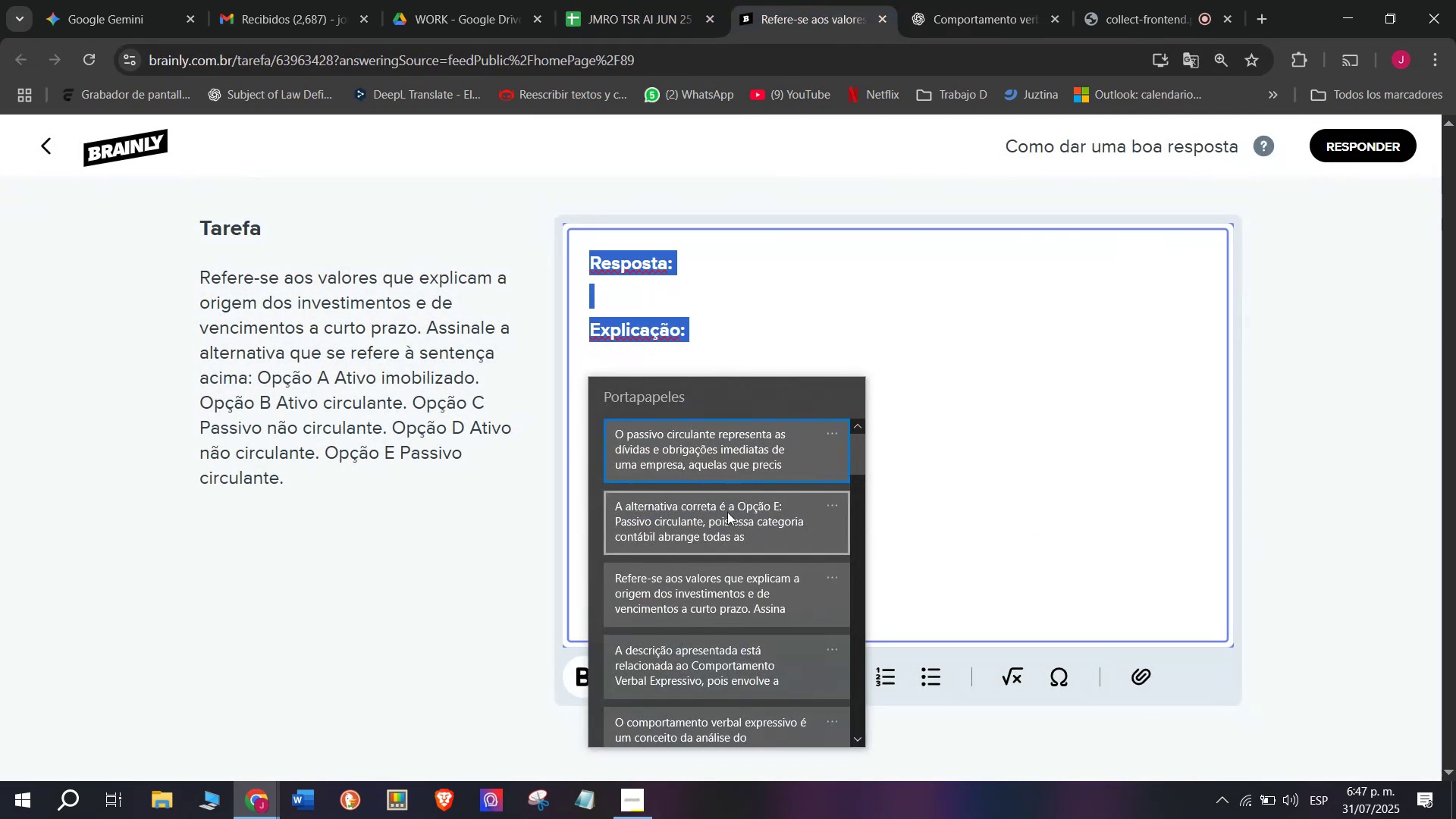 
key(Control+ControlLeft)
 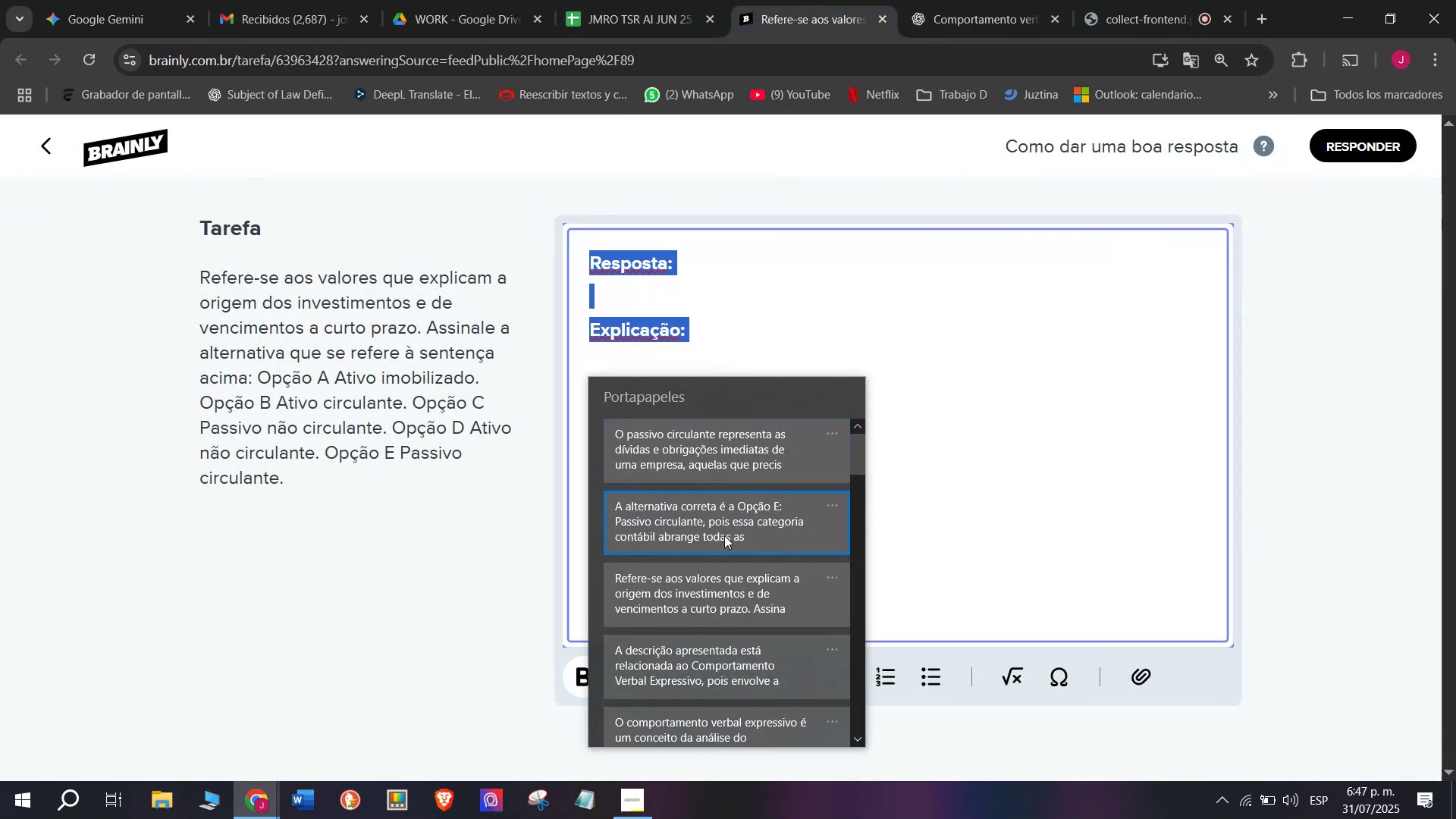 
key(Control+V)
 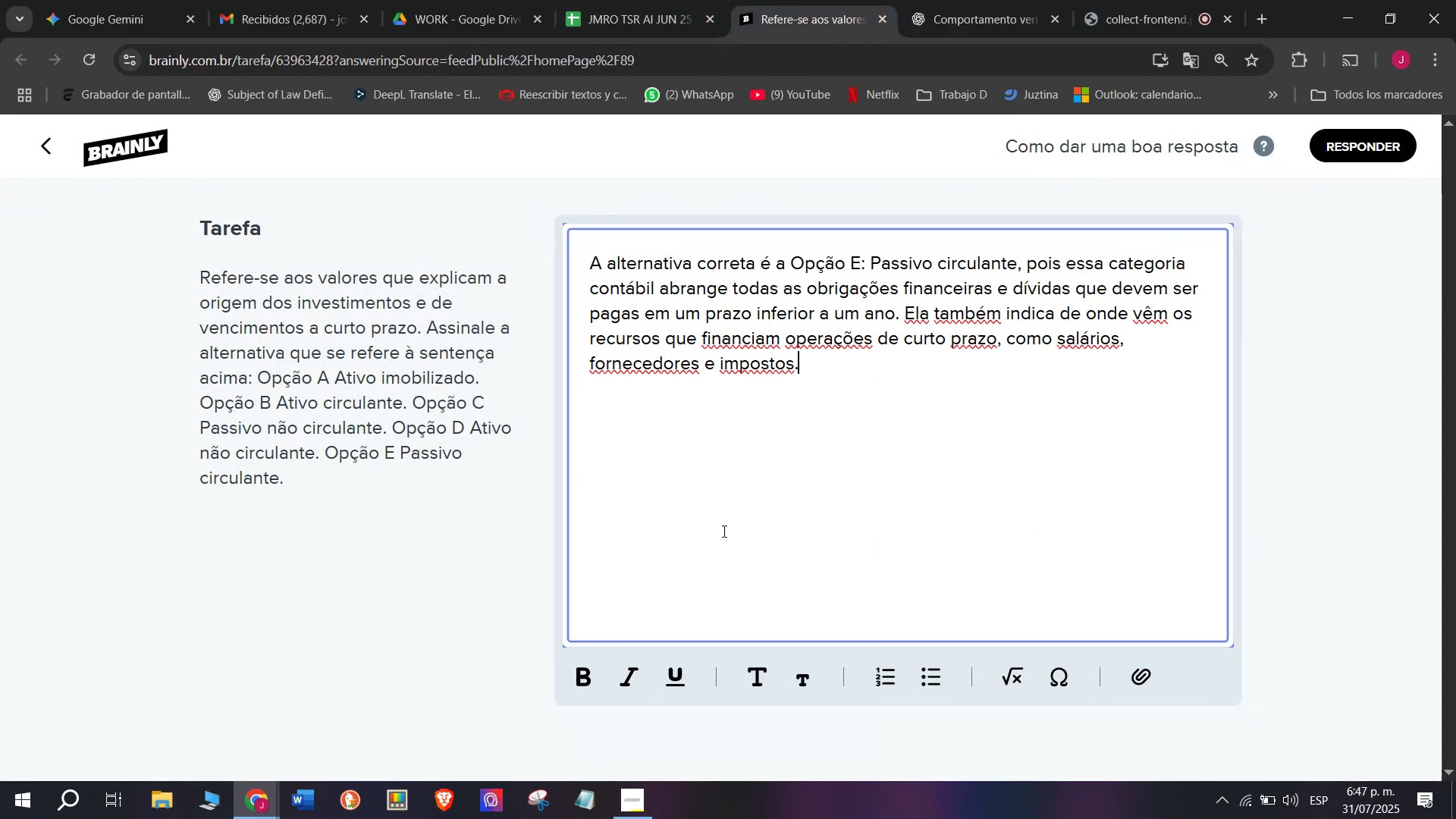 
key(Enter)
 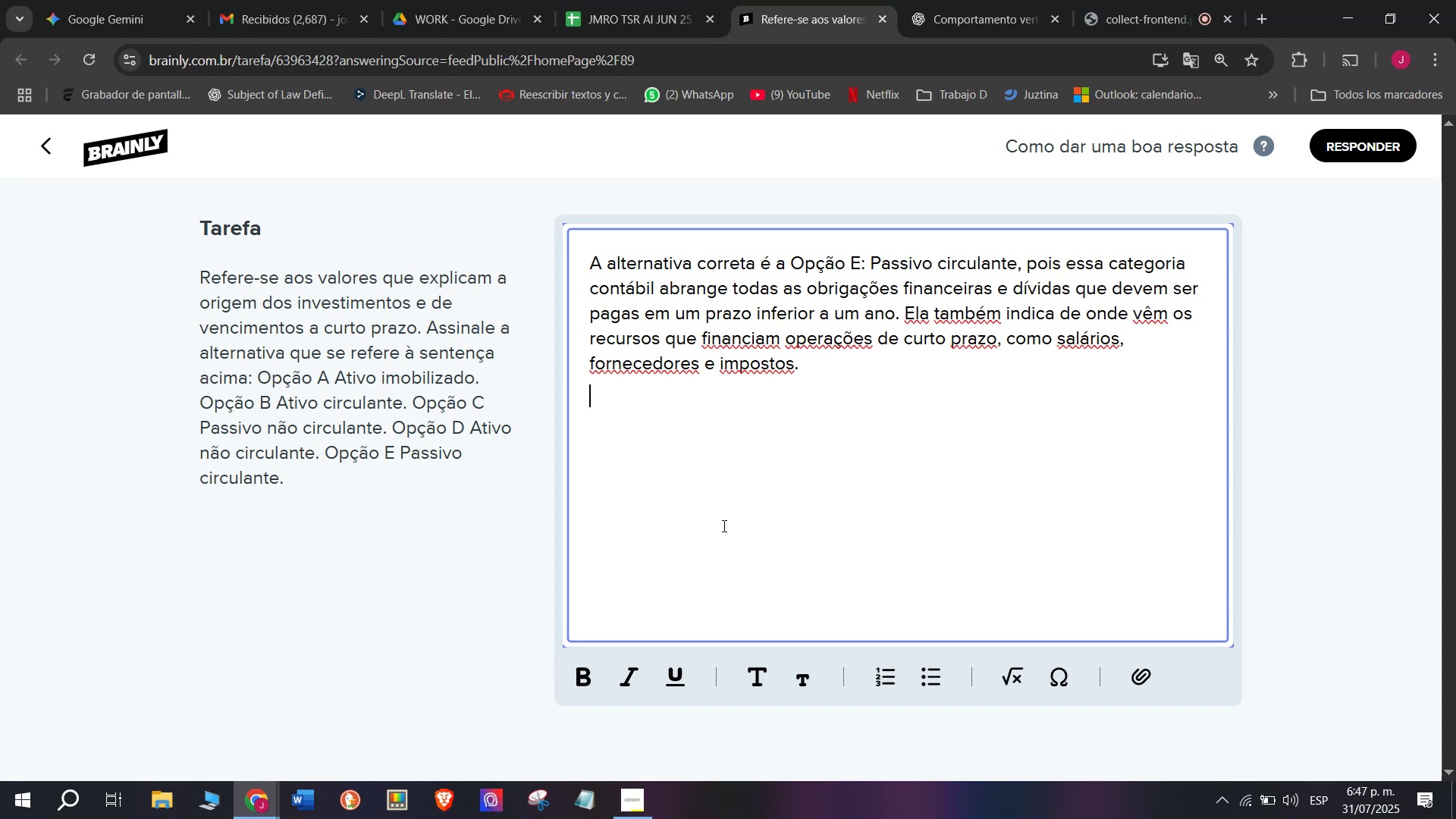 
key(Enter)
 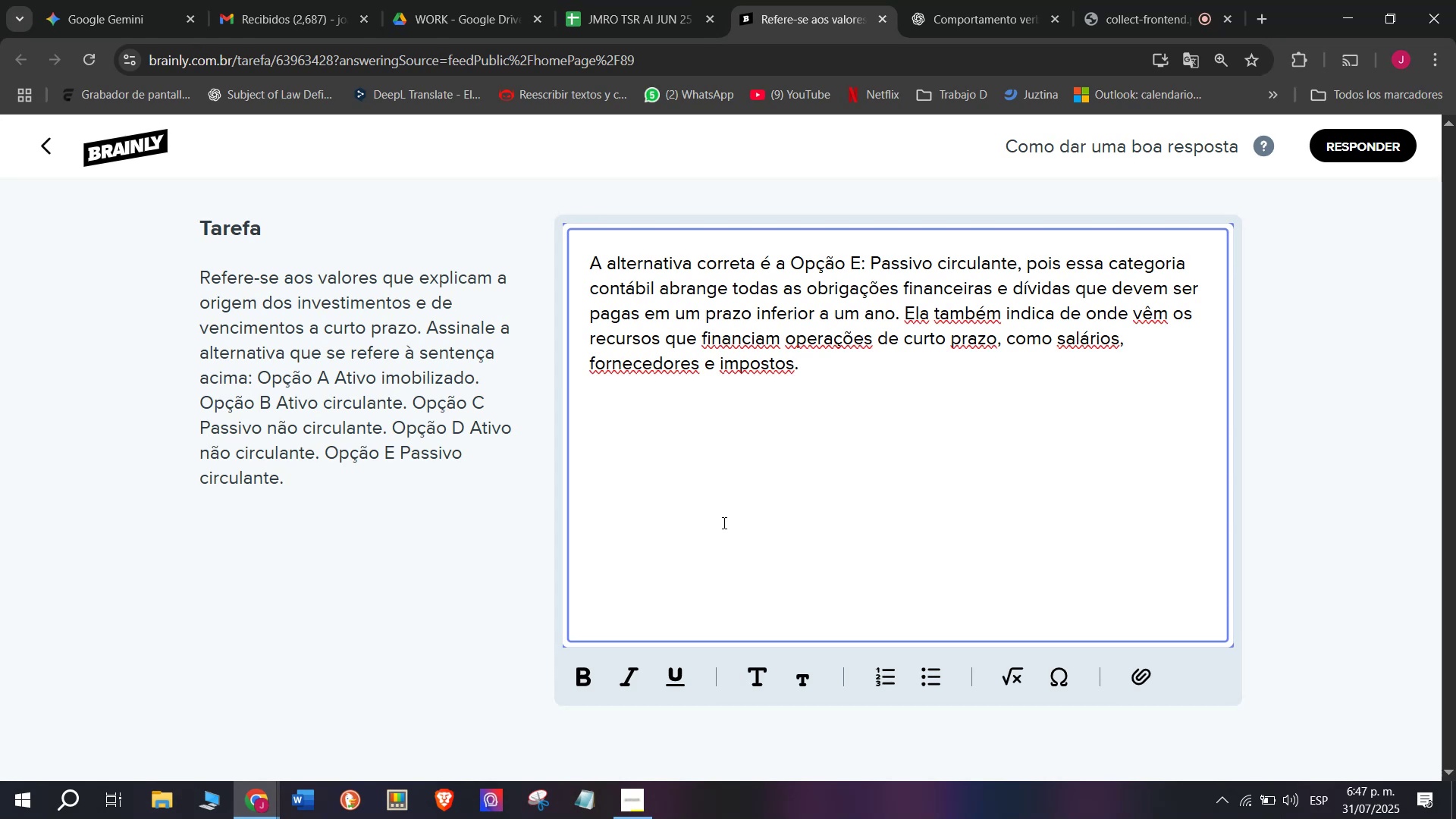 
key(Meta+V)
 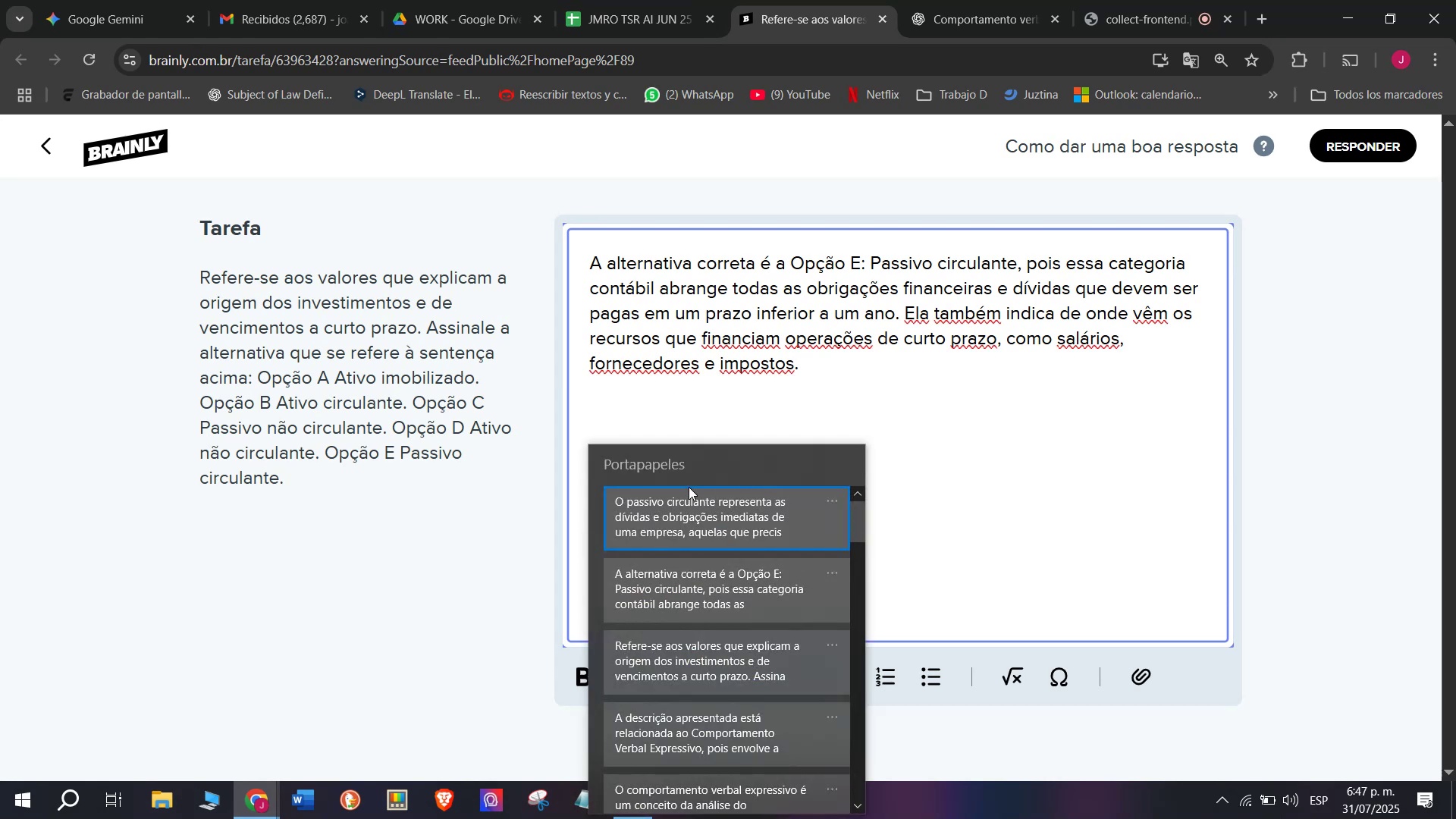 
left_click([682, 511])
 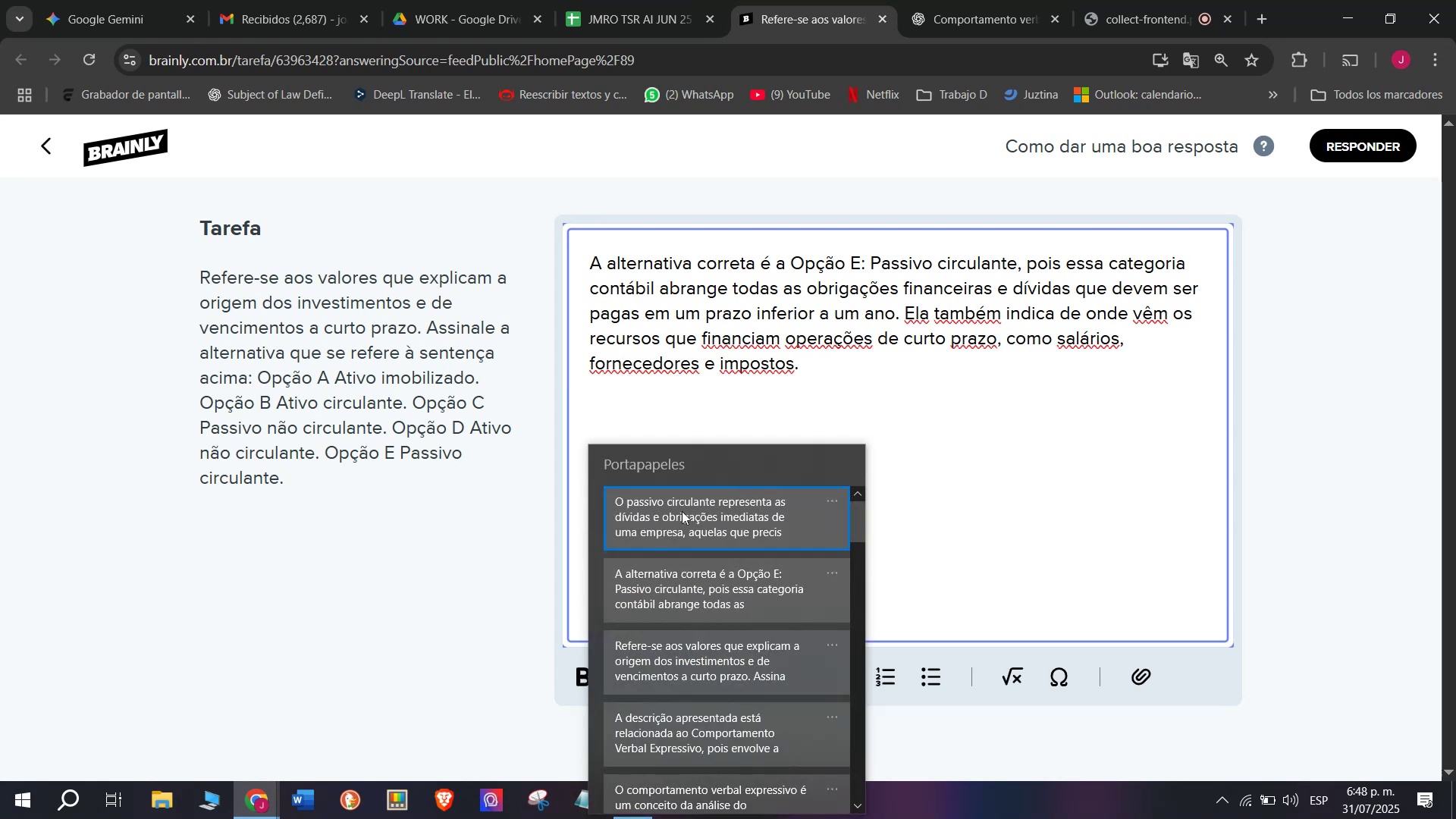 
key(Control+ControlLeft)
 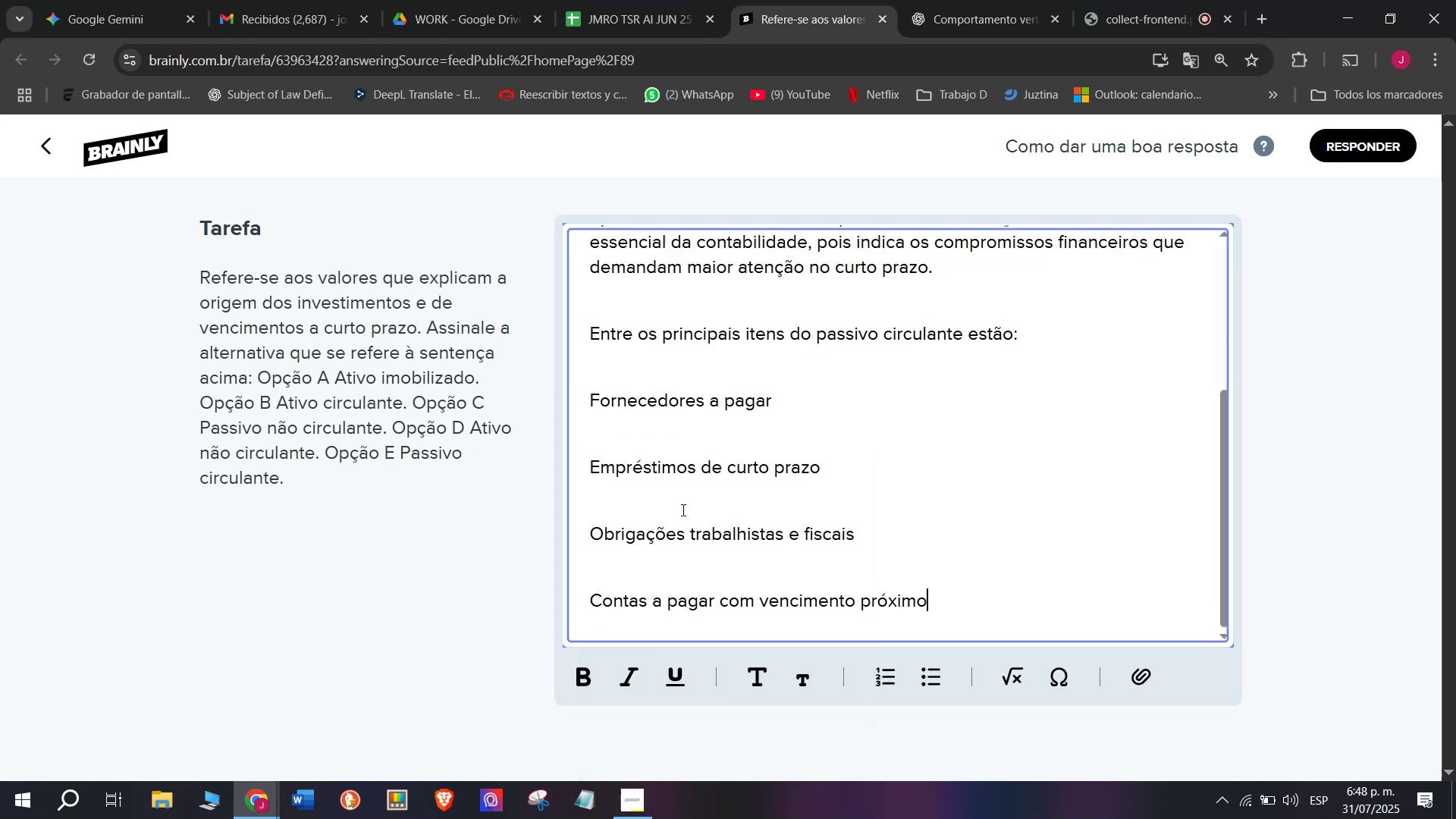 
key(Control+V)
 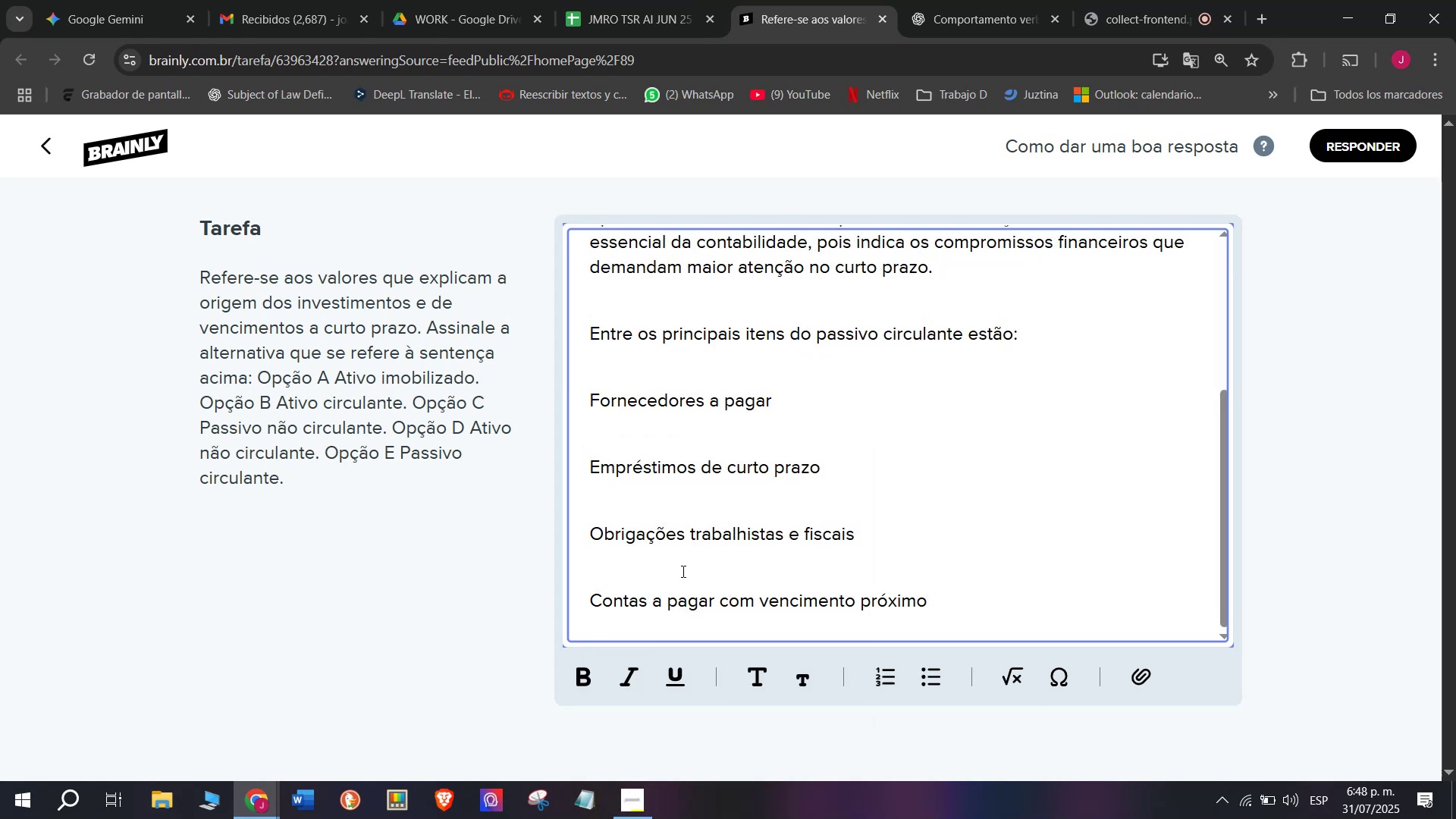 
left_click([678, 575])
 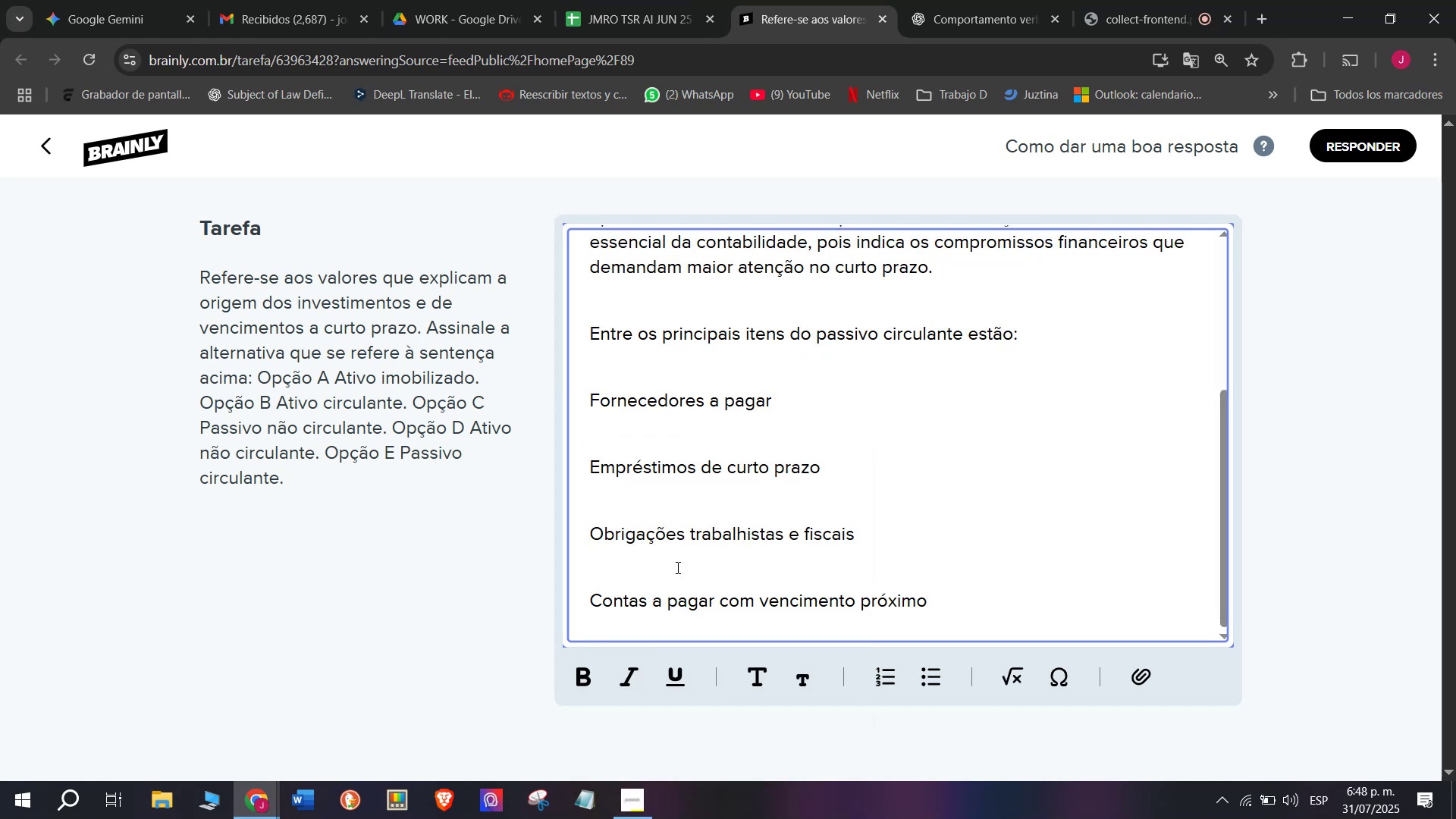 
key(Backspace)
 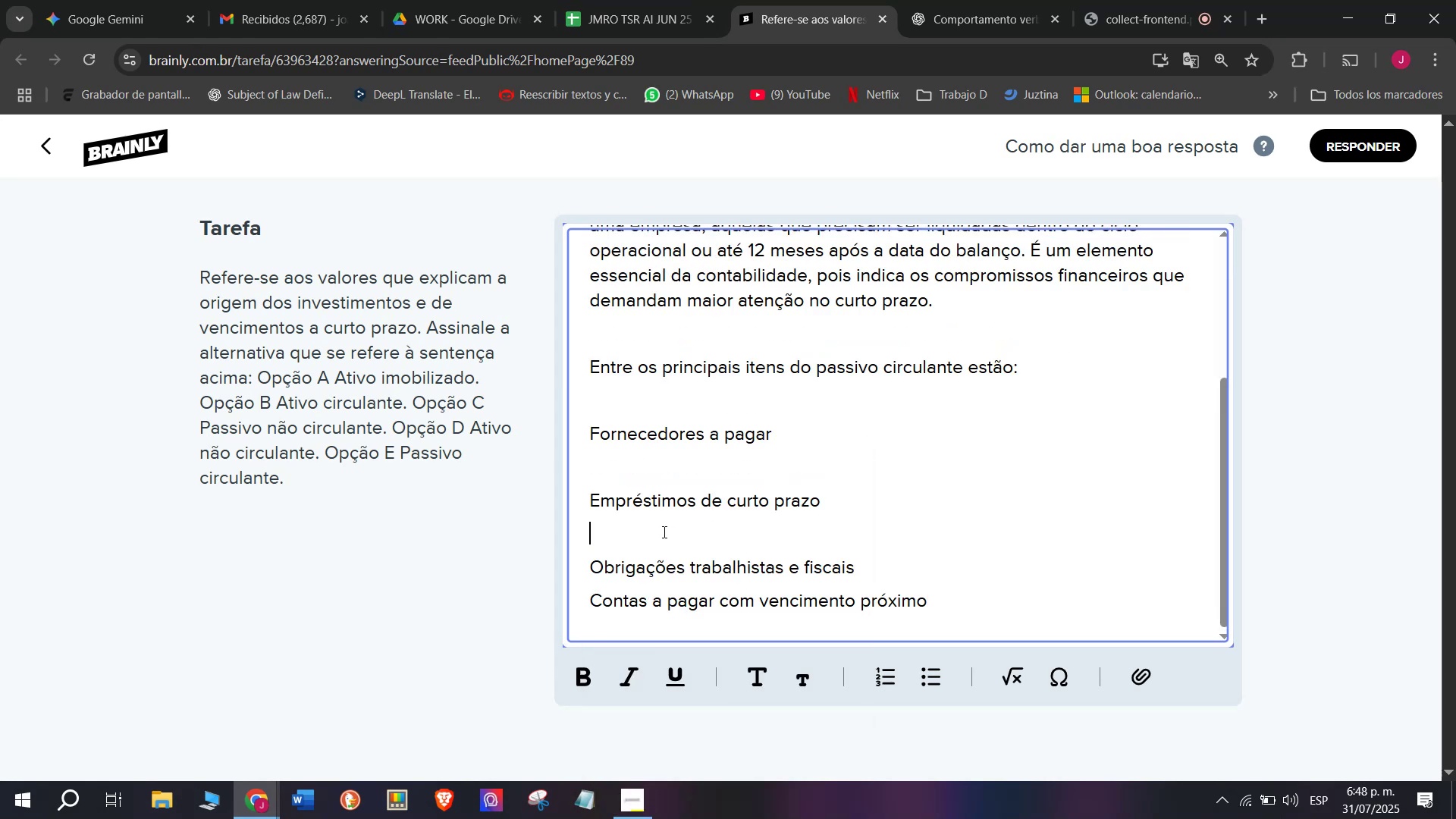 
key(Backspace)
 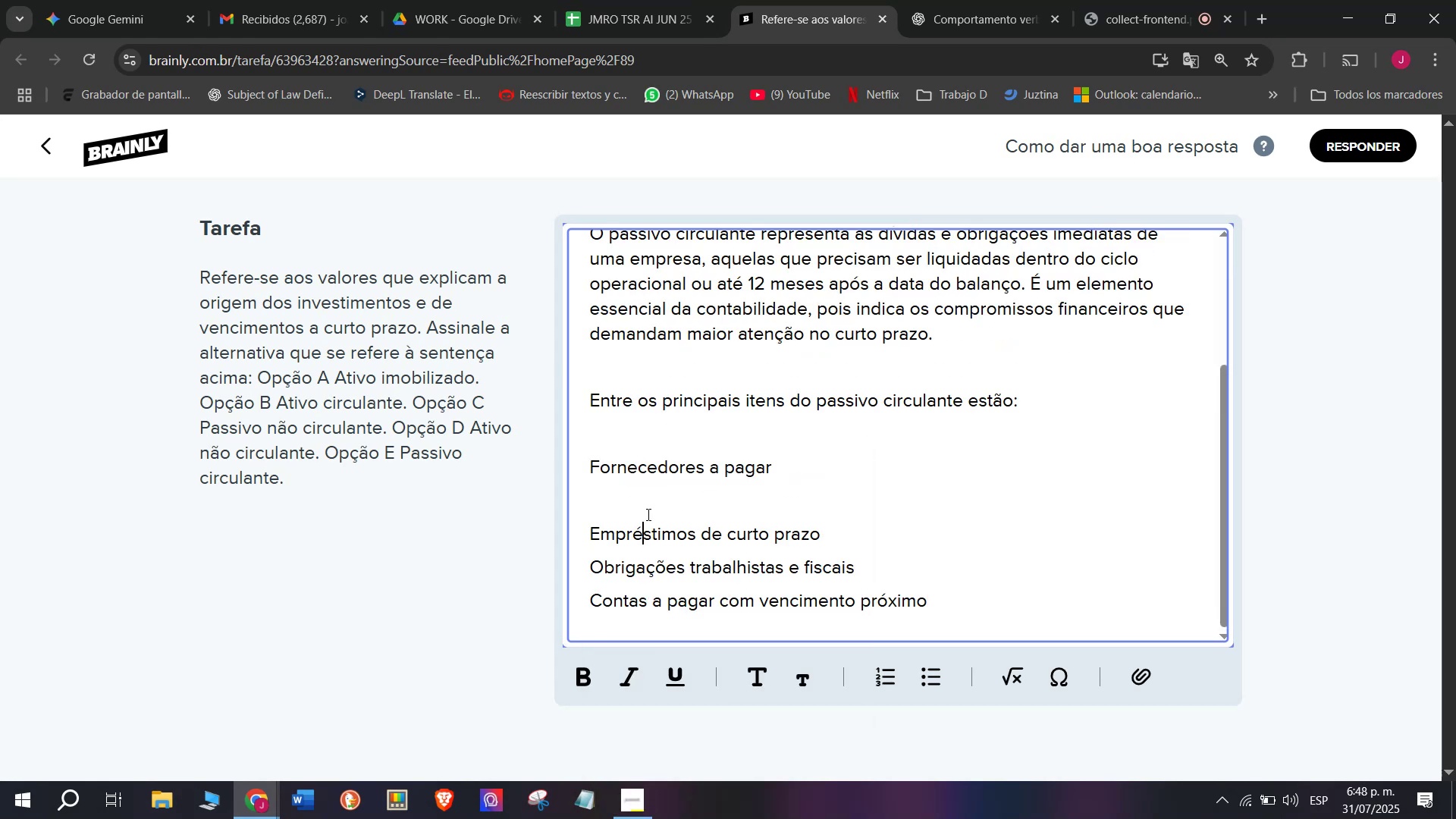 
key(Backspace)
 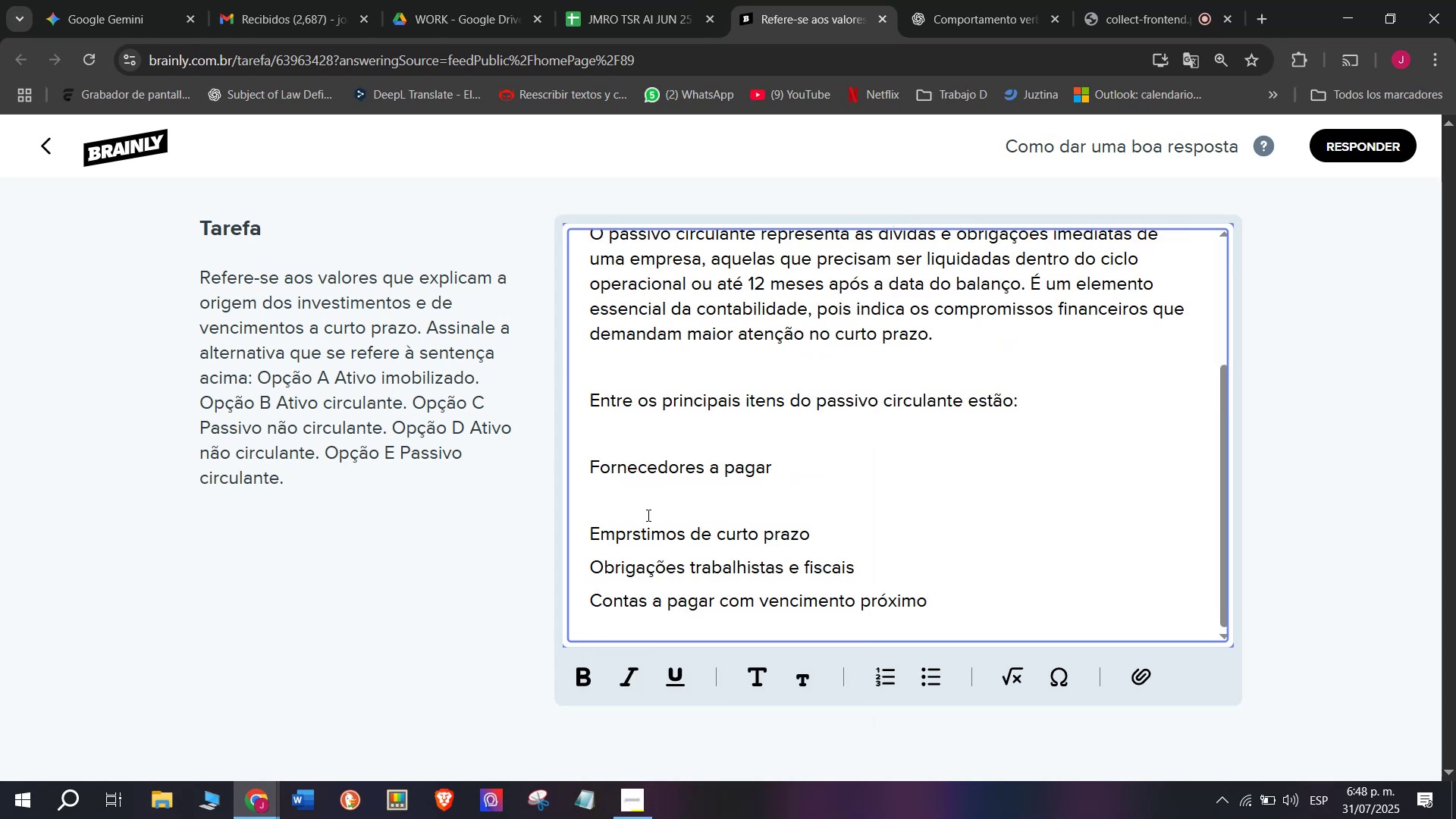 
key(Control+Z)
 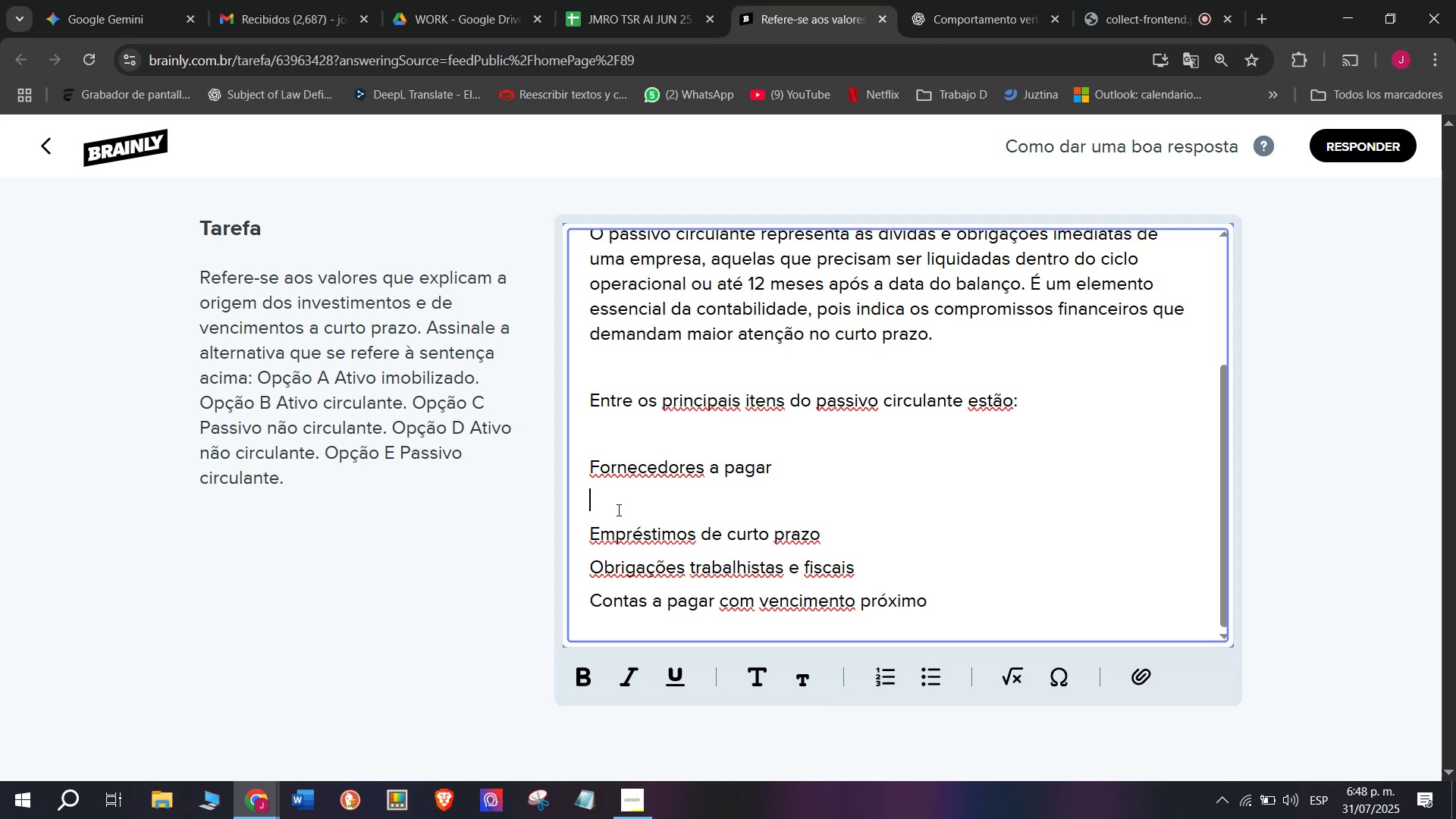 
key(Backspace)
 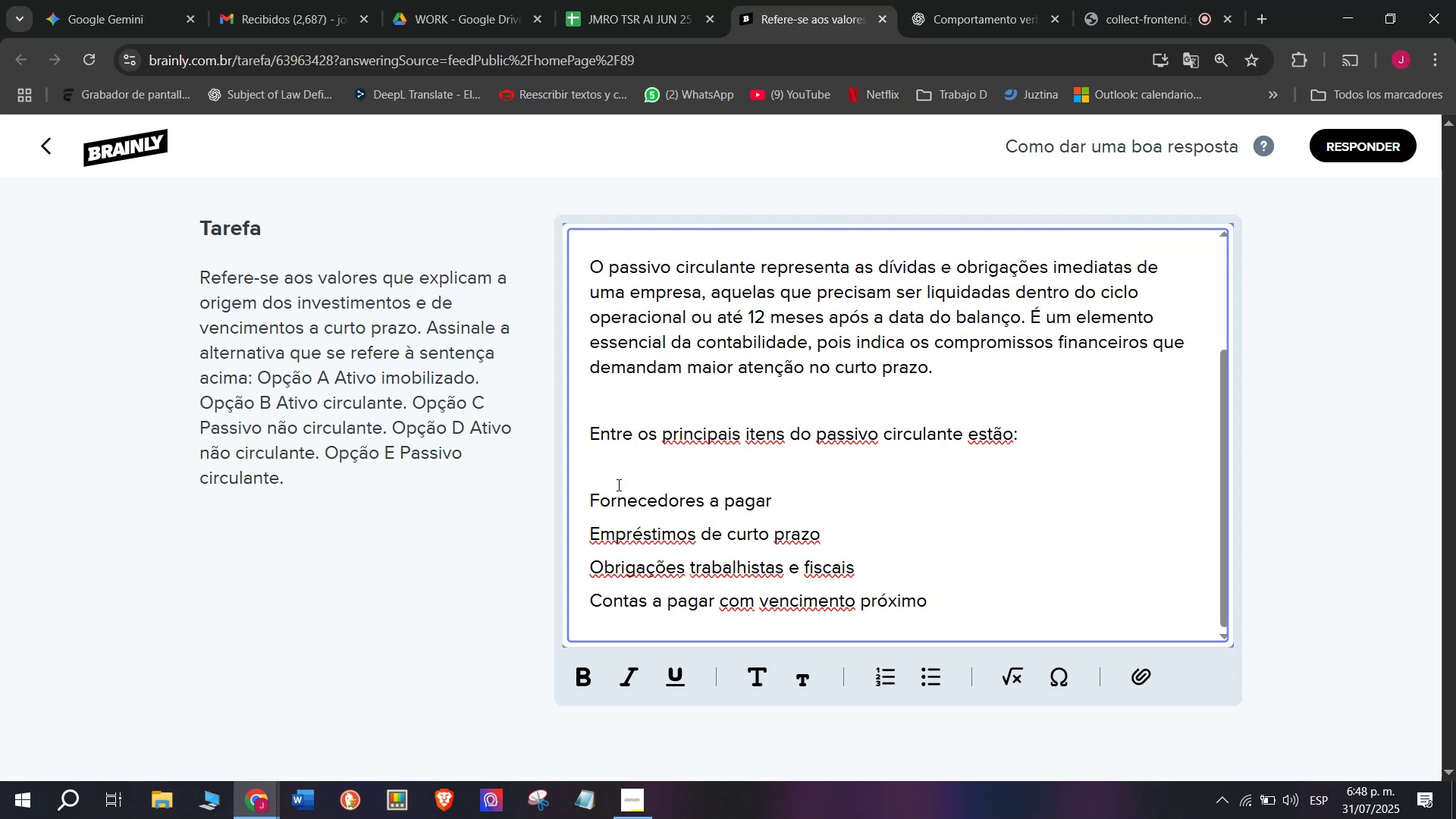 
key(Backspace)
 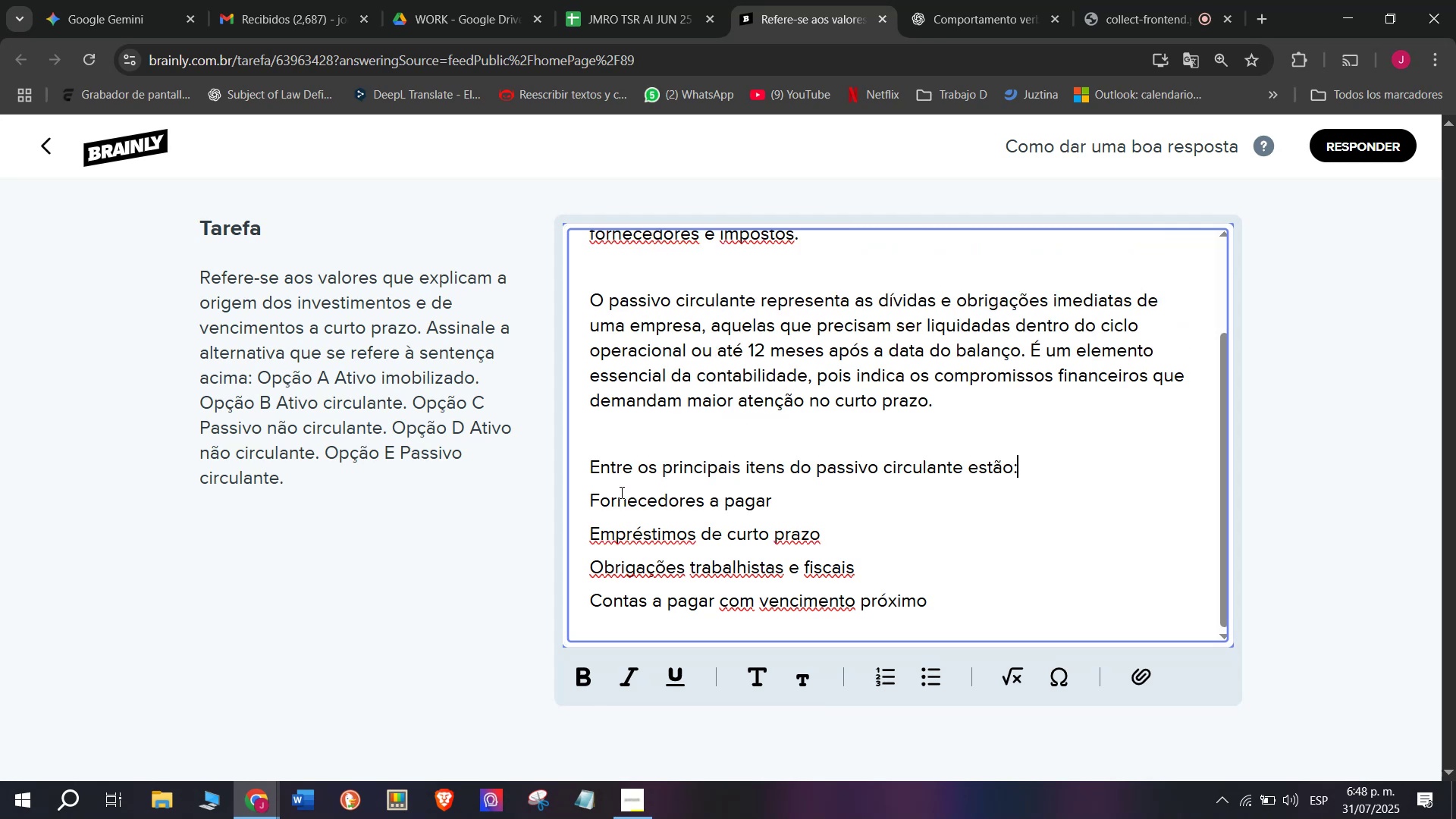 
left_click_drag(start_coordinate=[621, 494], to_coordinate=[645, 582])
 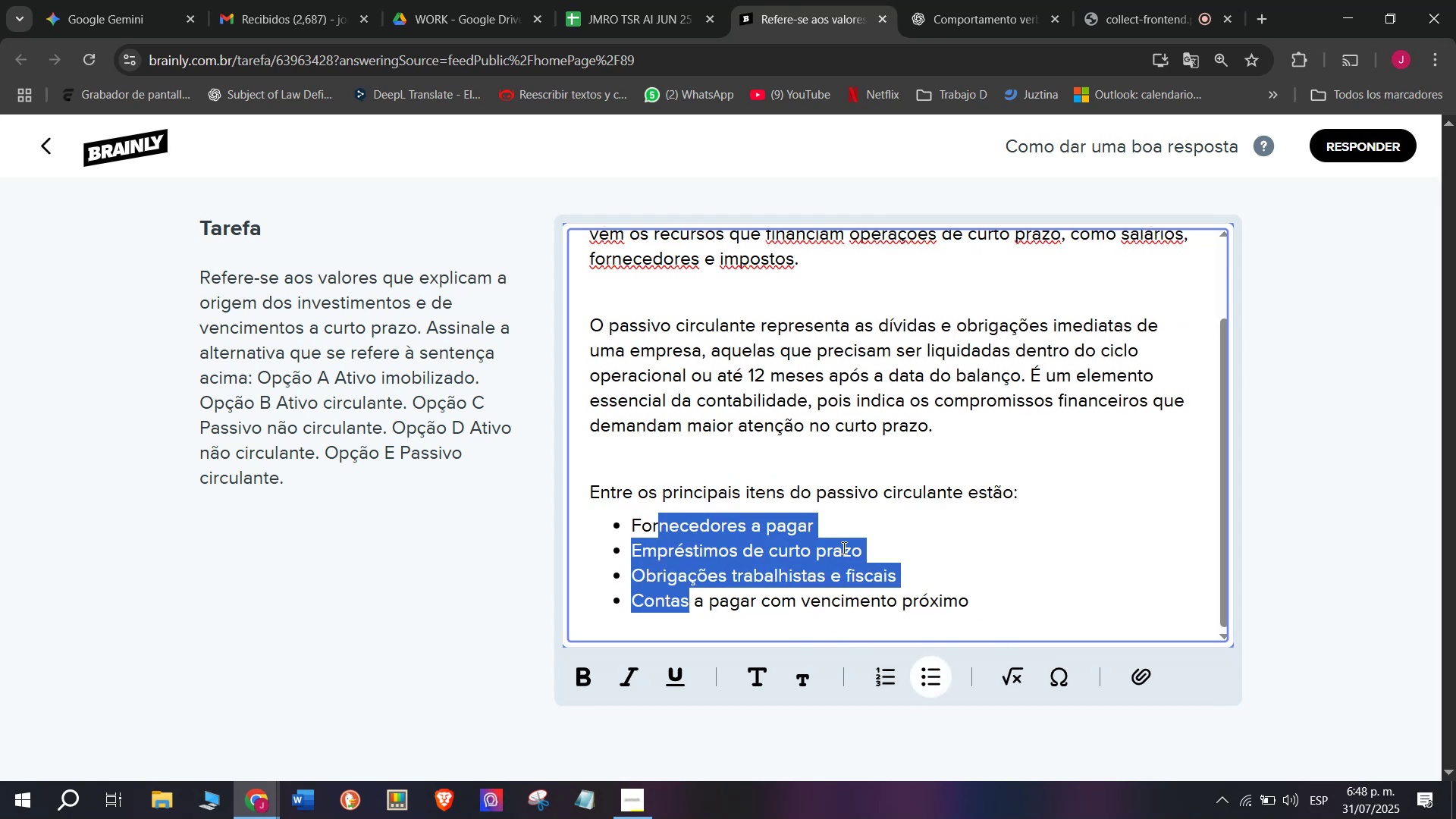 
scroll: coordinate [815, 270], scroll_direction: up, amount: 4.0
 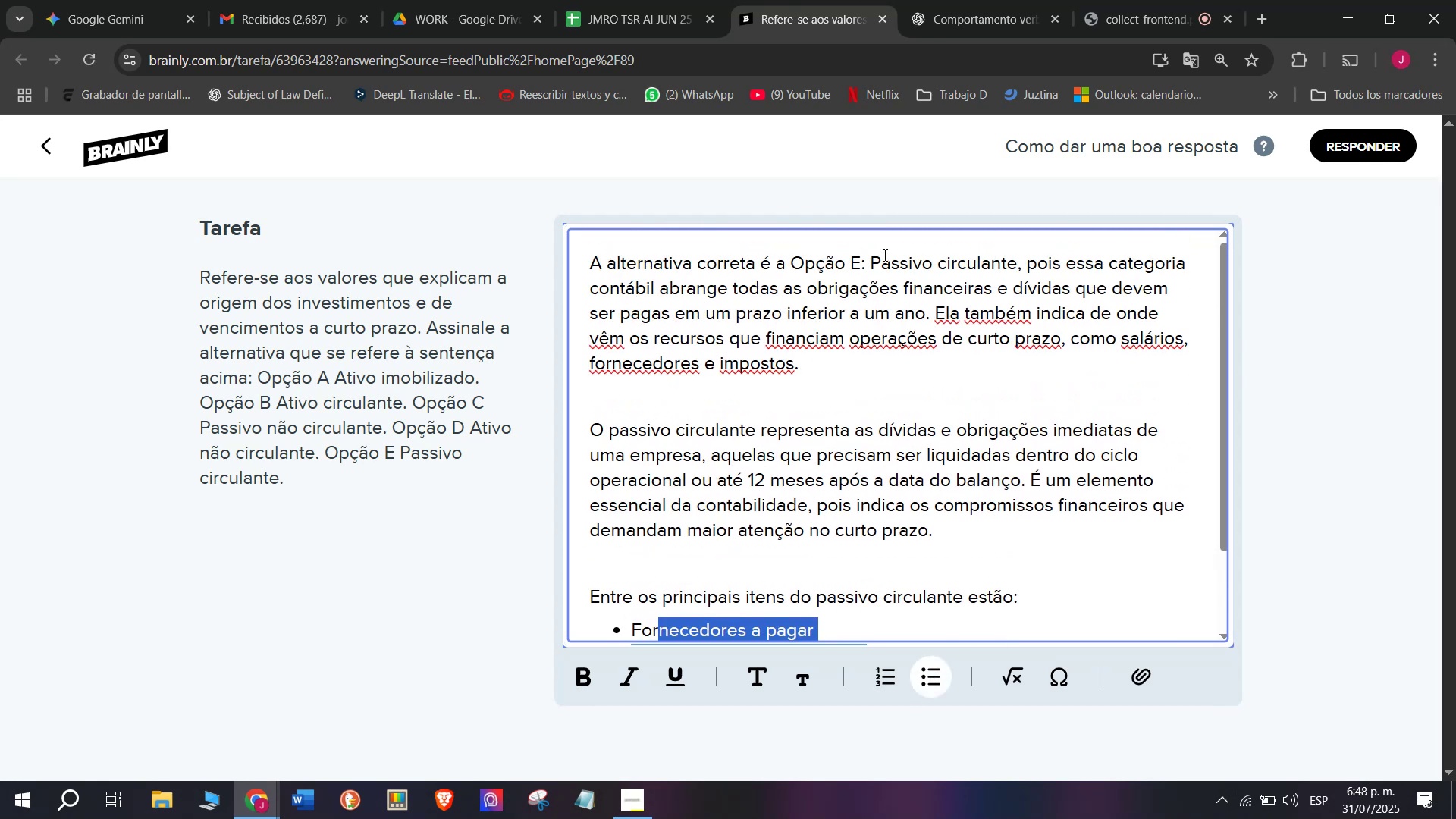 
left_click_drag(start_coordinate=[864, 257], to_coordinate=[489, 261])
 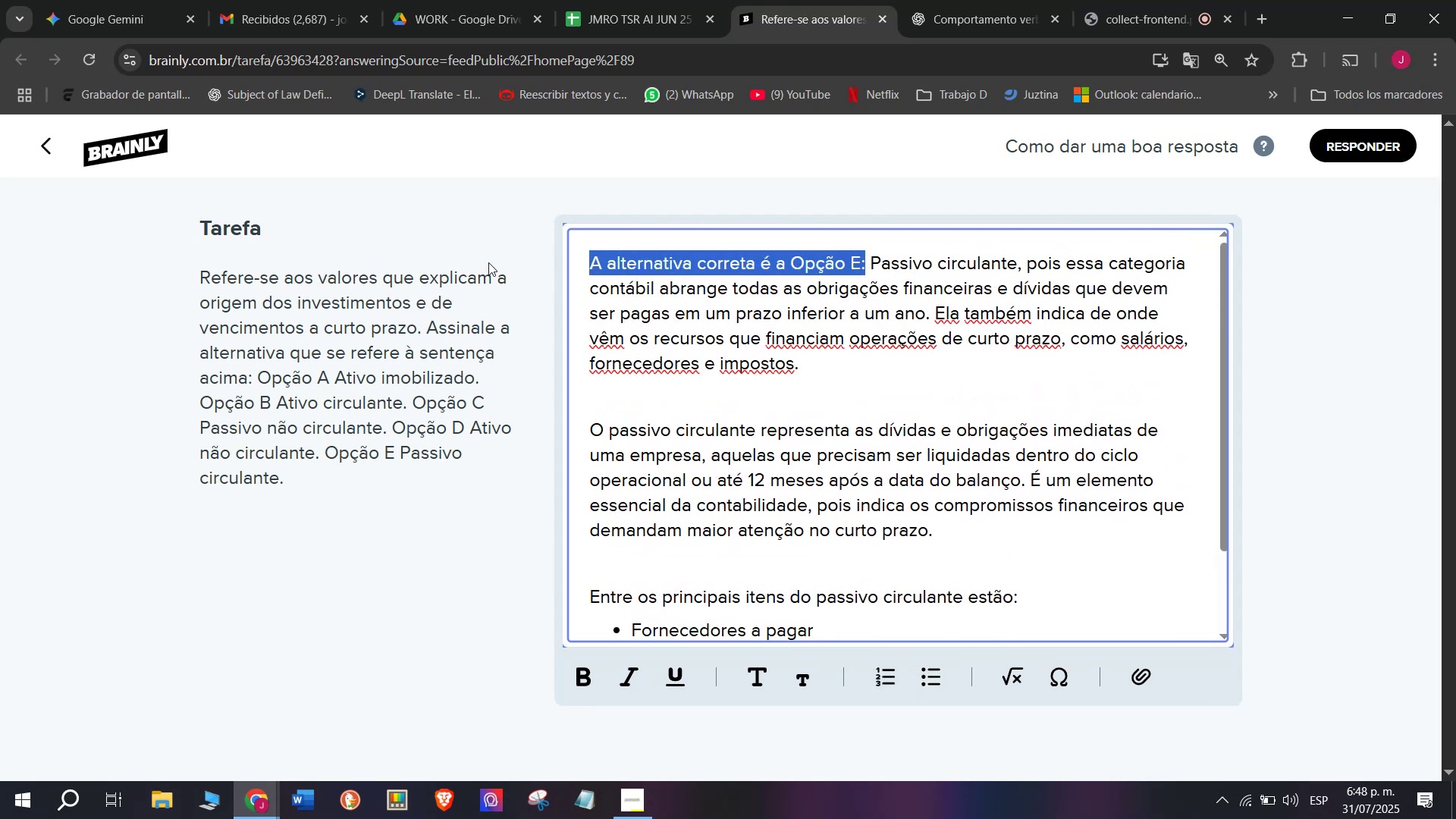 
key(Control+B)
 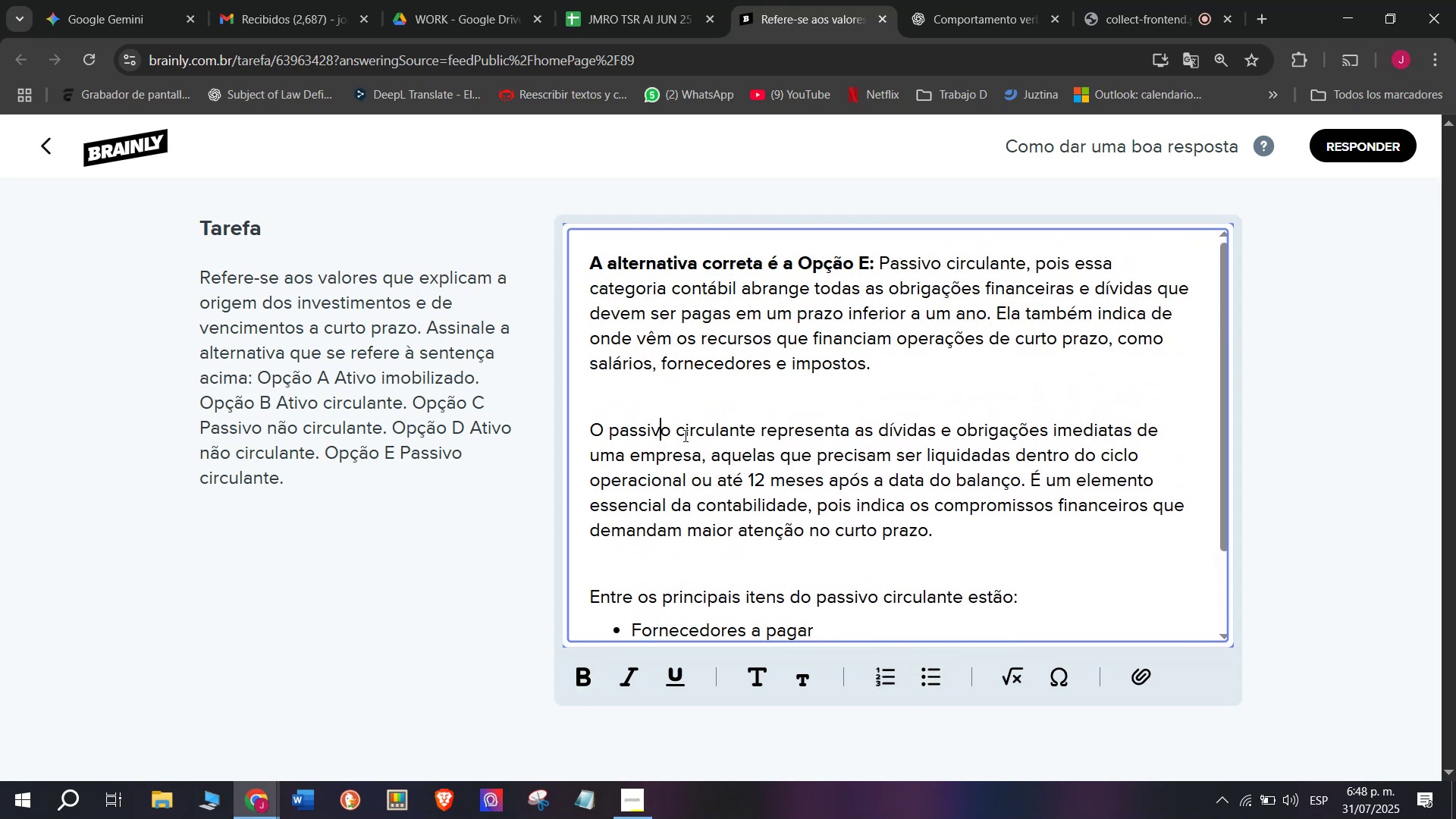 
scroll: coordinate [755, 486], scroll_direction: down, amount: 5.0
 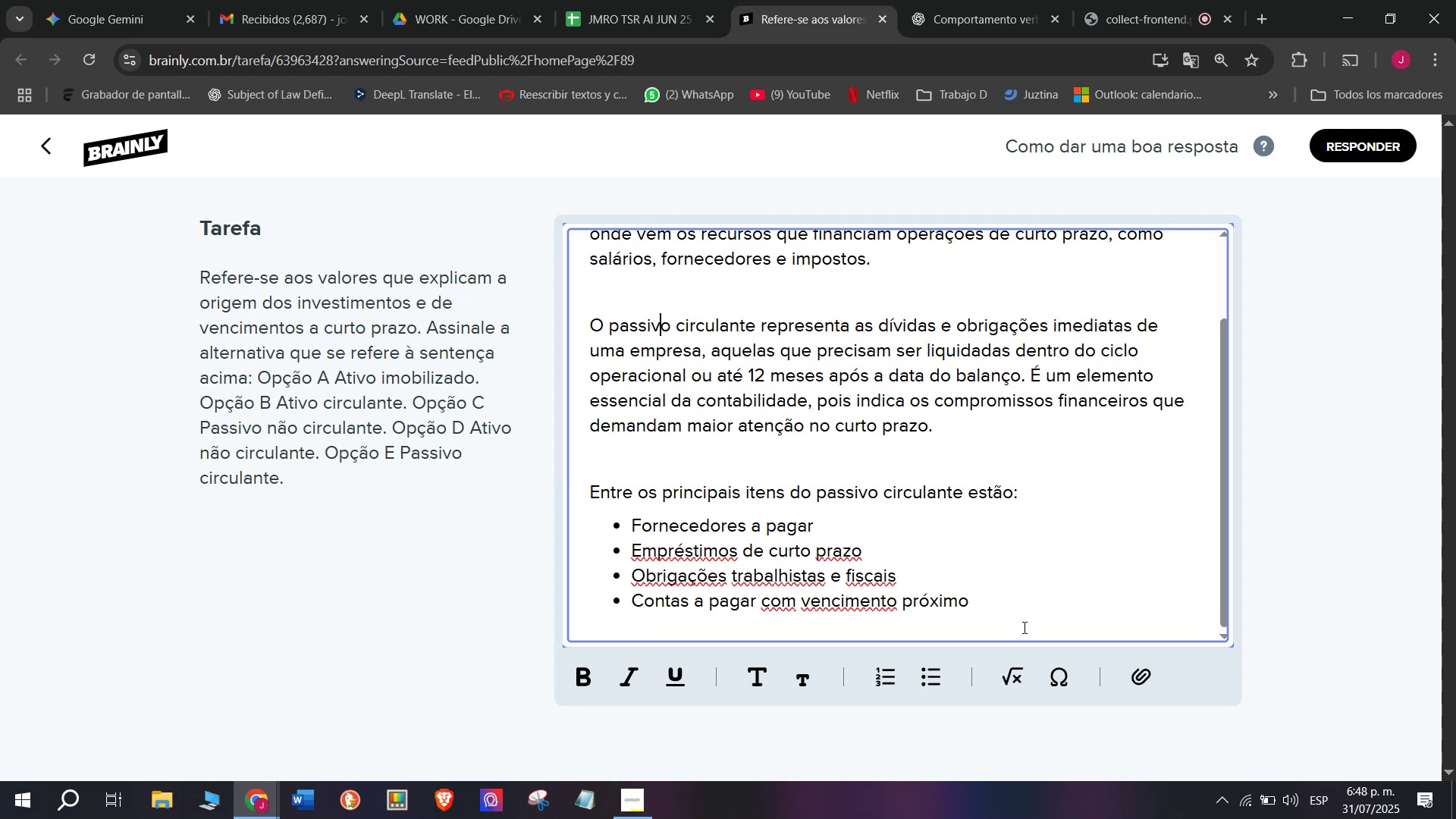 
left_click_drag(start_coordinate=[1034, 609], to_coordinate=[487, 111])
 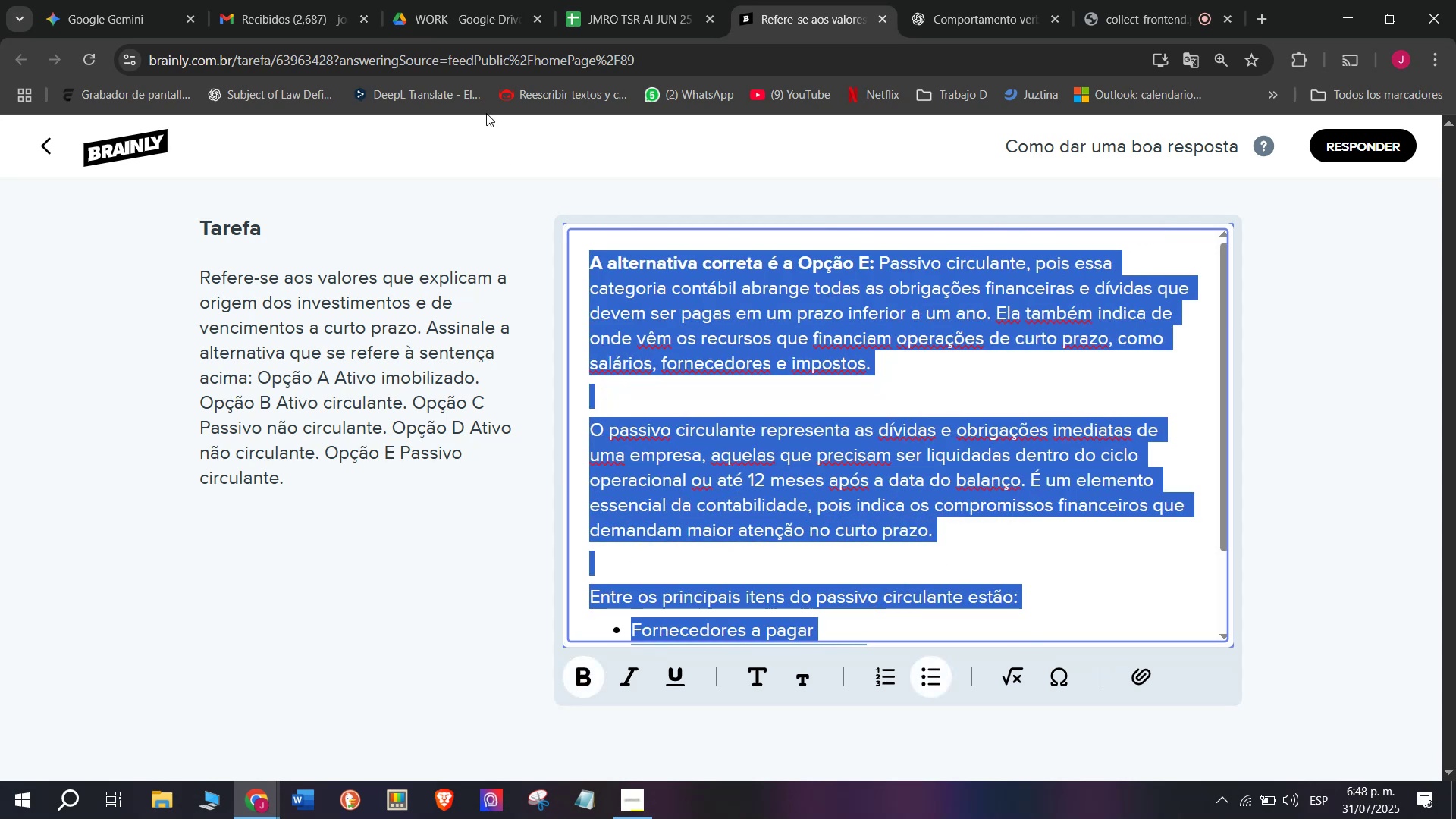 
key(Control+C)
 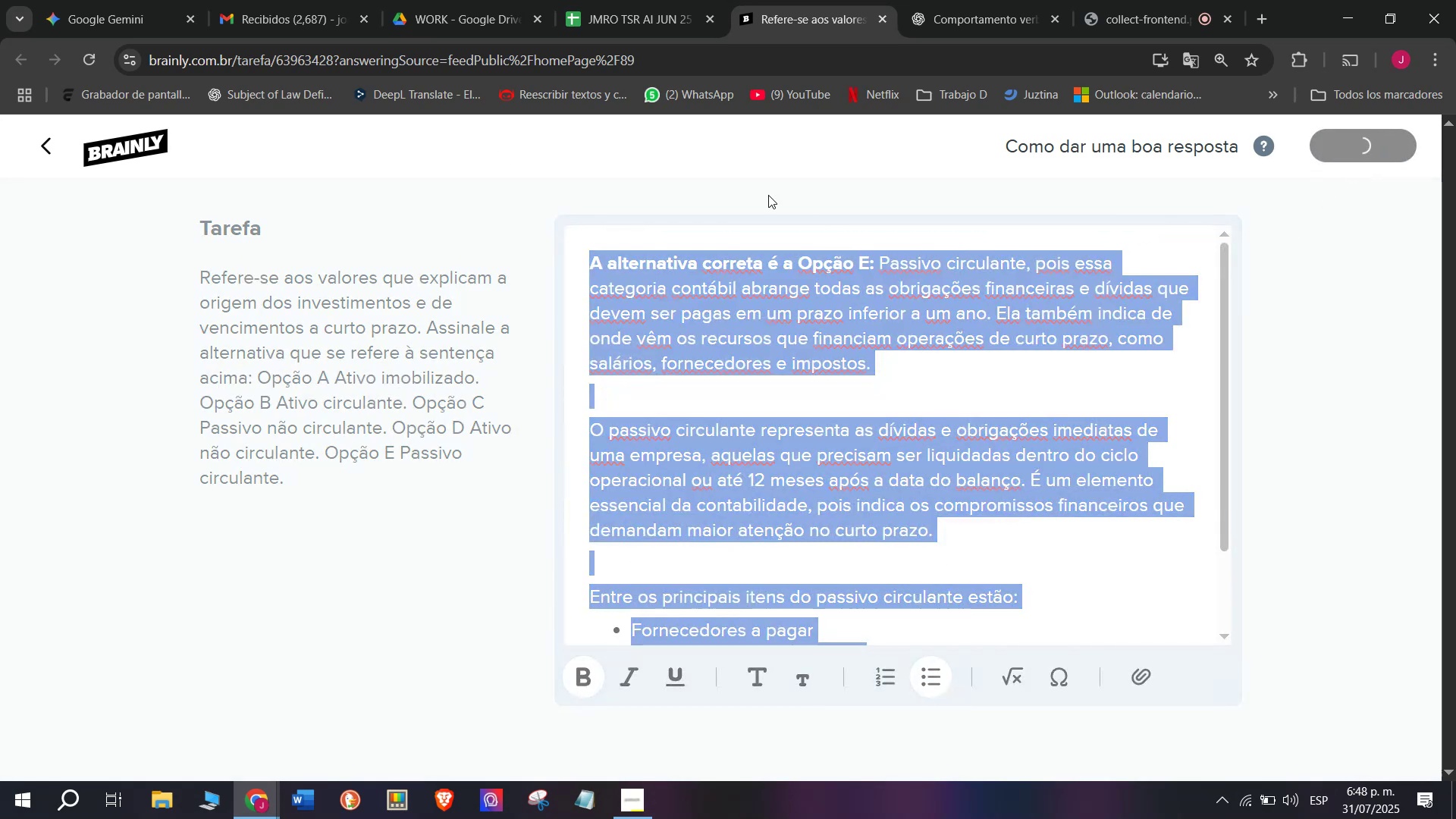 
left_click([635, 0])
 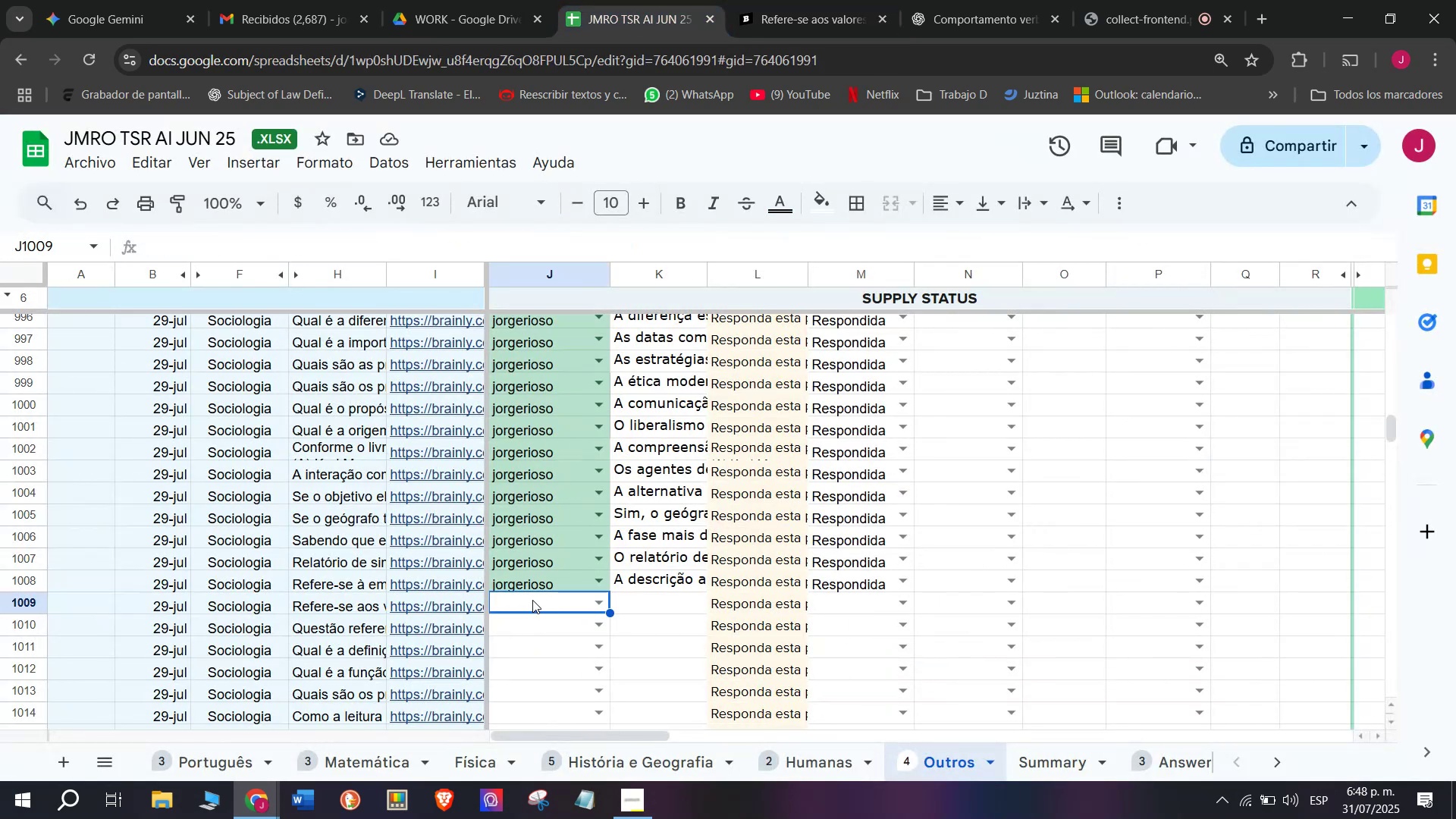 
key(J)
 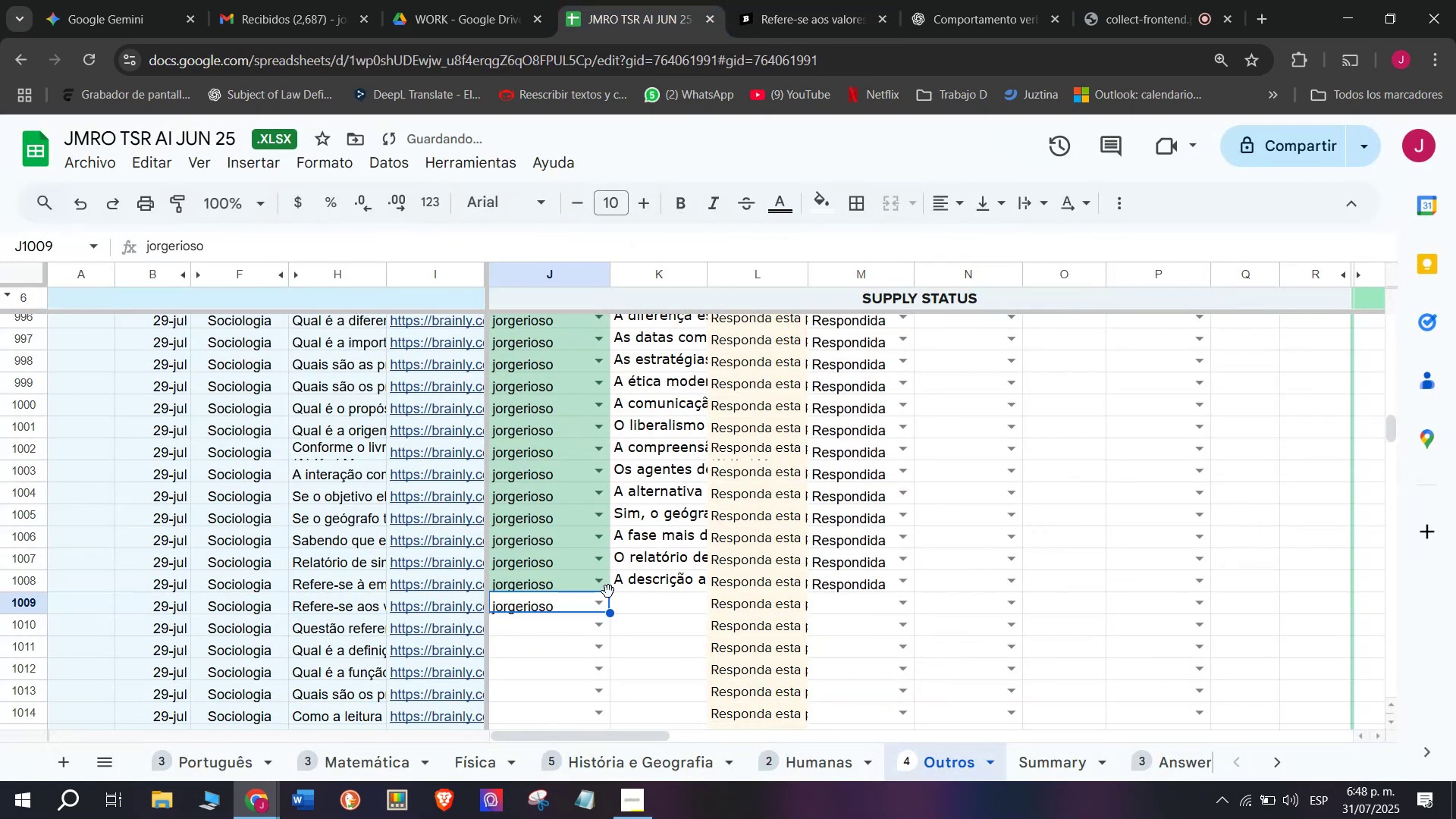 
double_click([662, 608])
 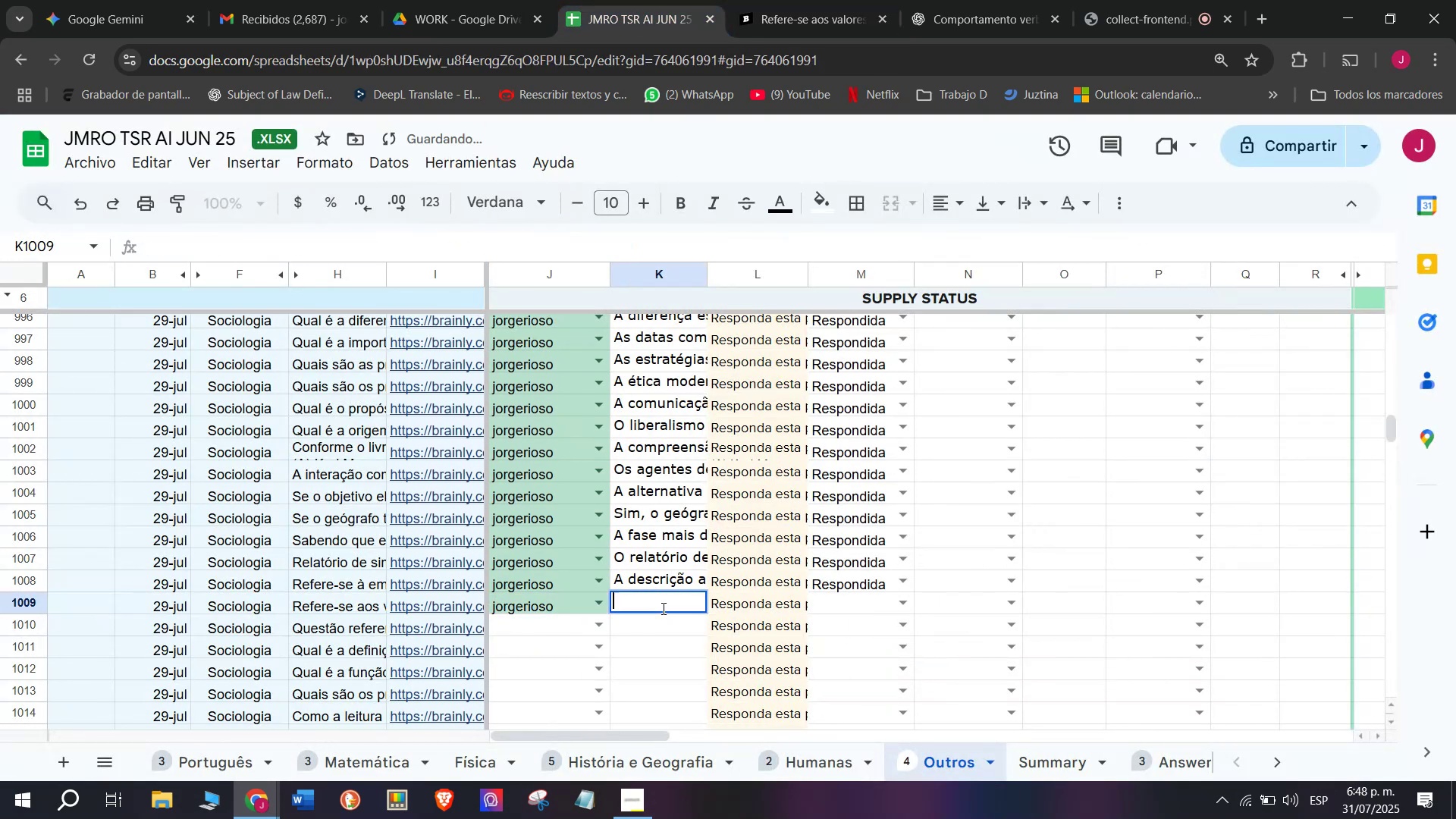 
key(Control+V)
 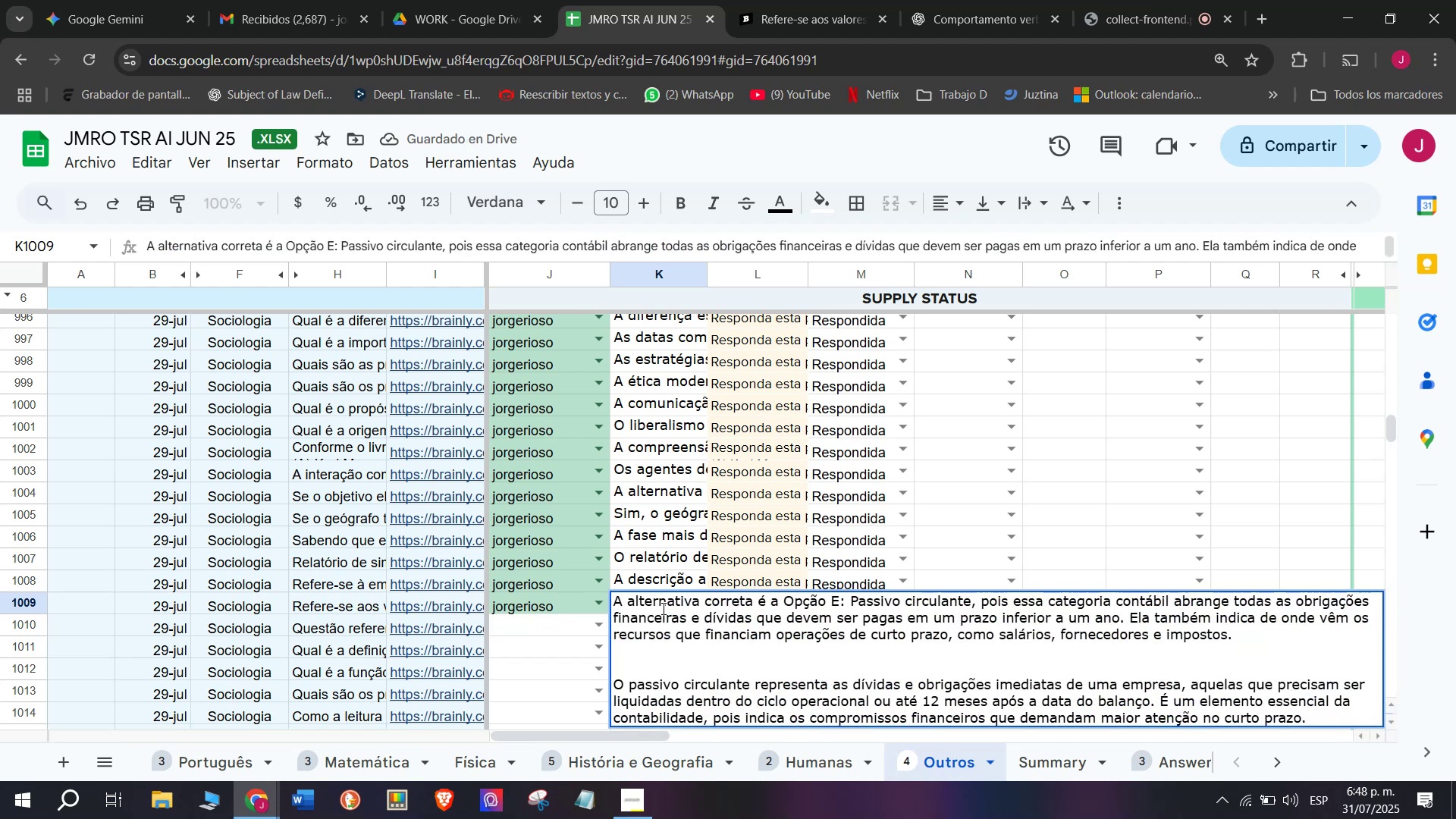 
key(Enter)
 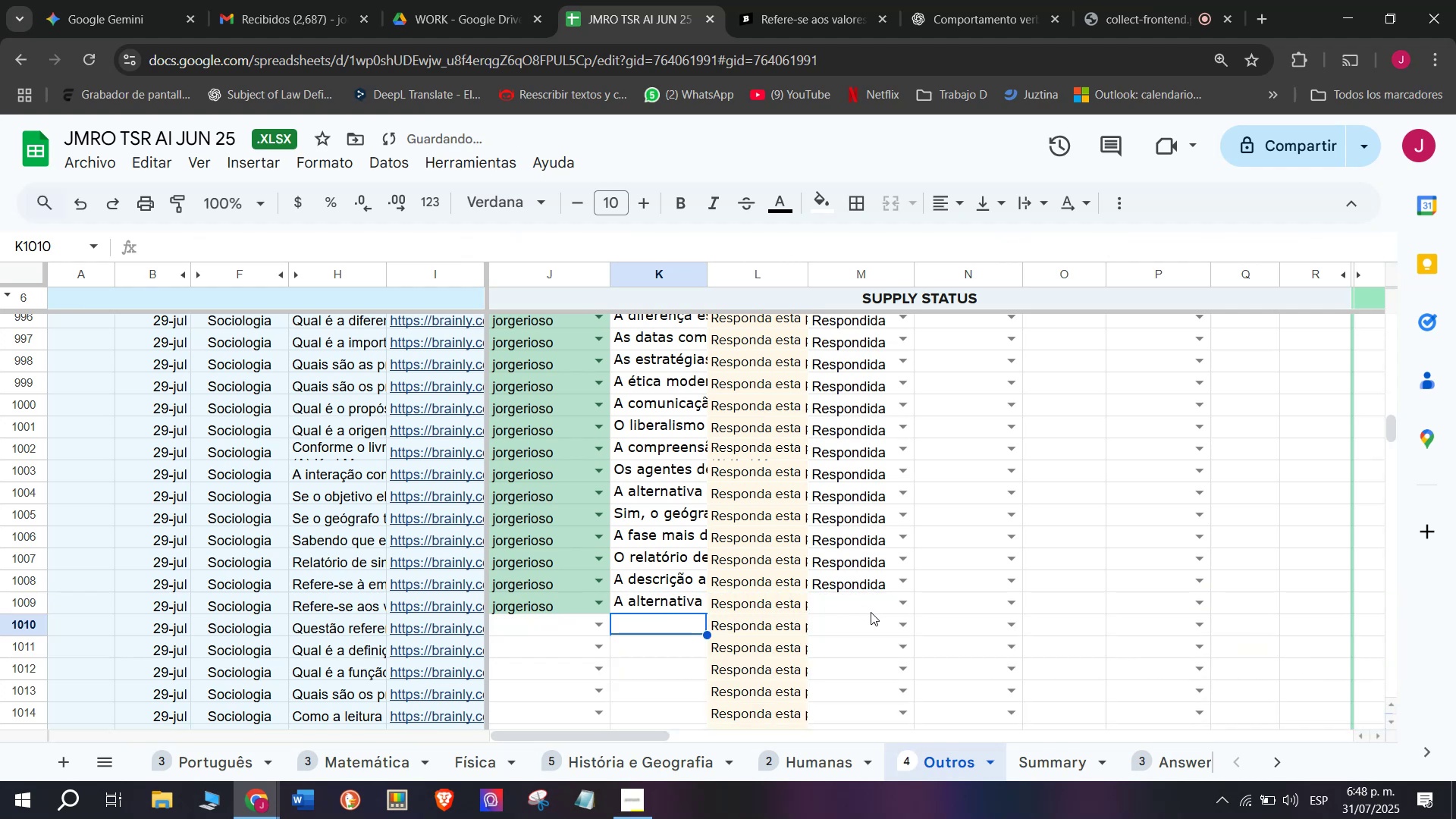 
left_click_drag(start_coordinate=[902, 596], to_coordinate=[902, 592])
 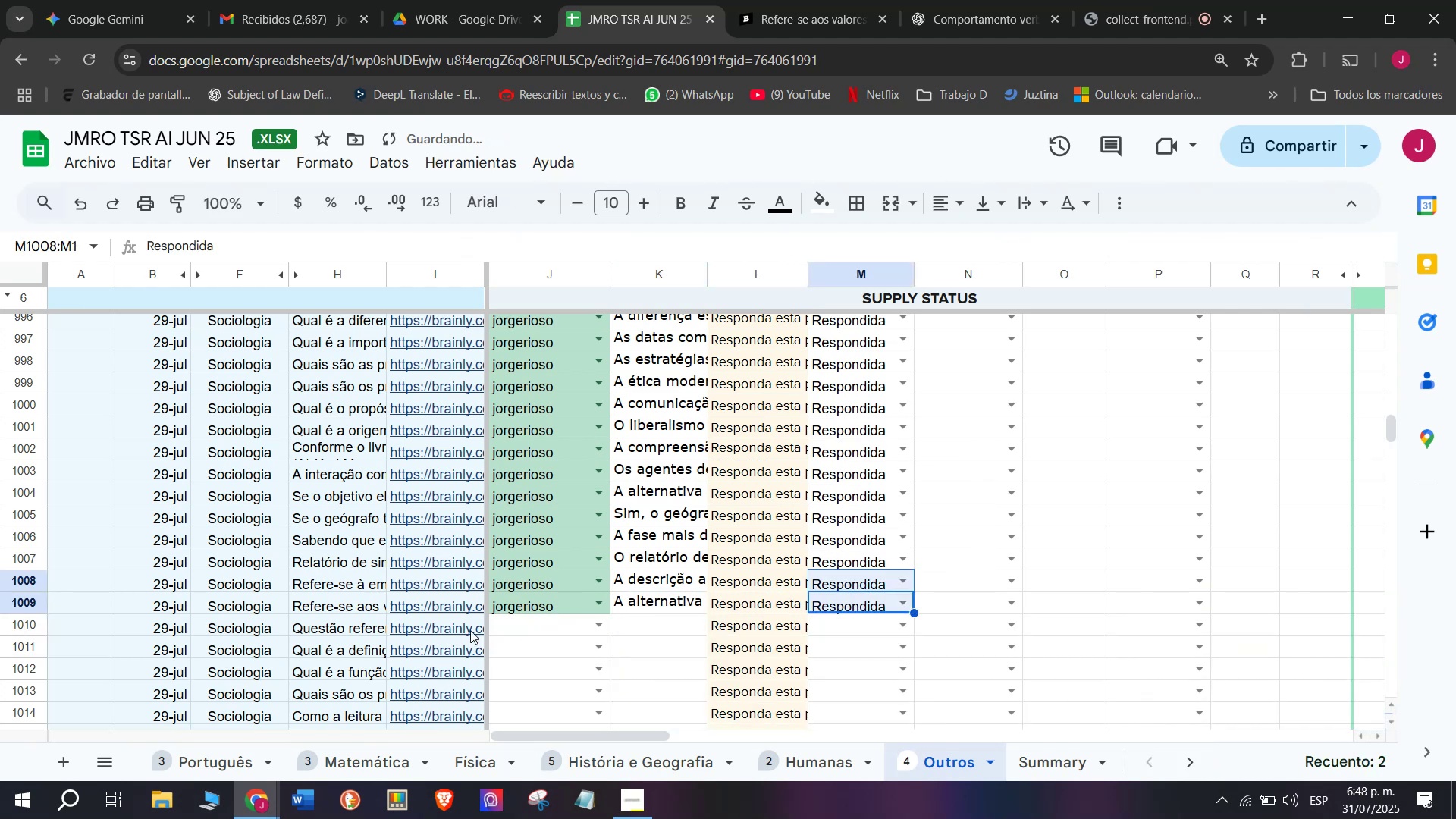 
left_click([468, 648])
 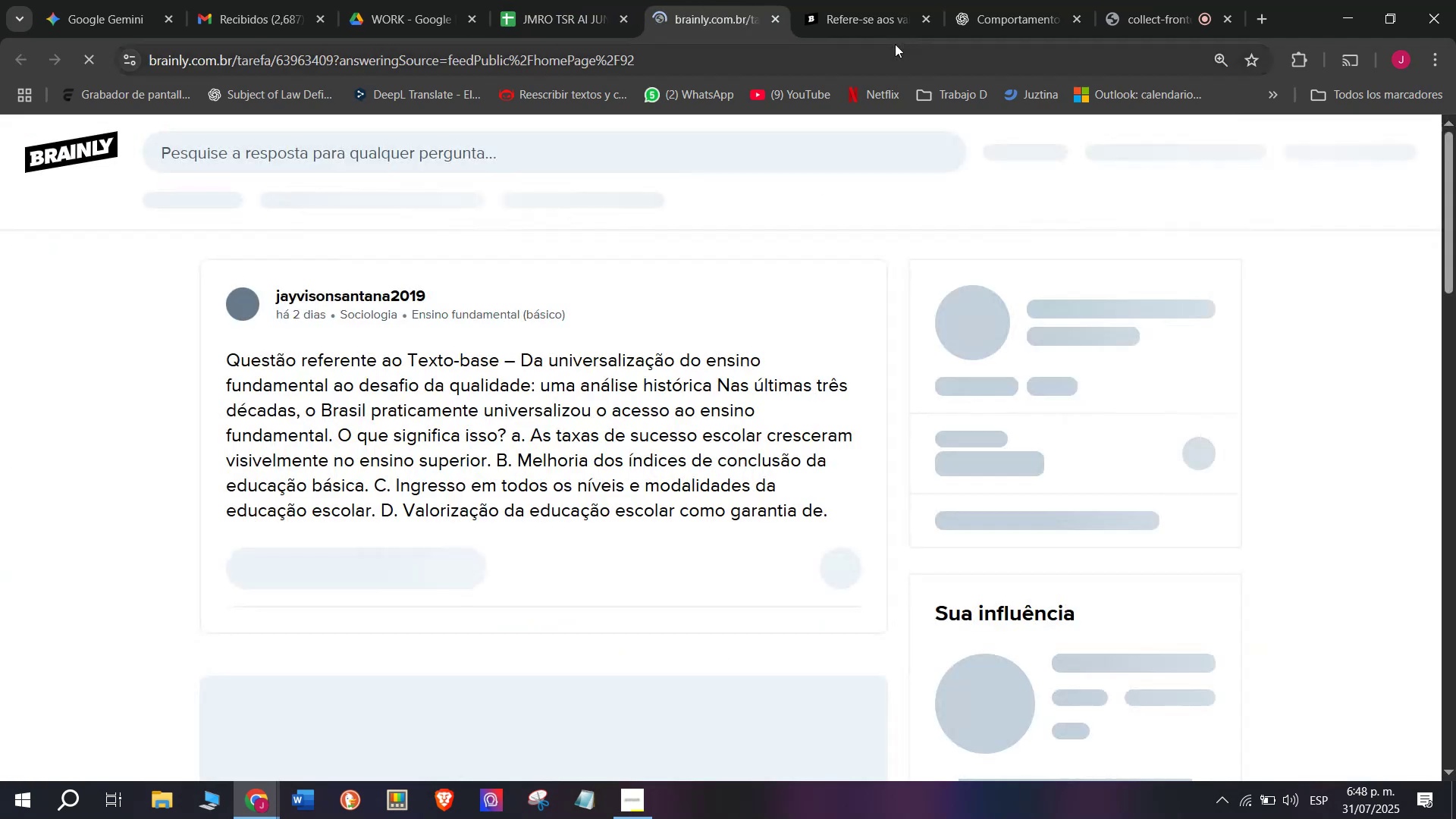 
left_click([920, 23])
 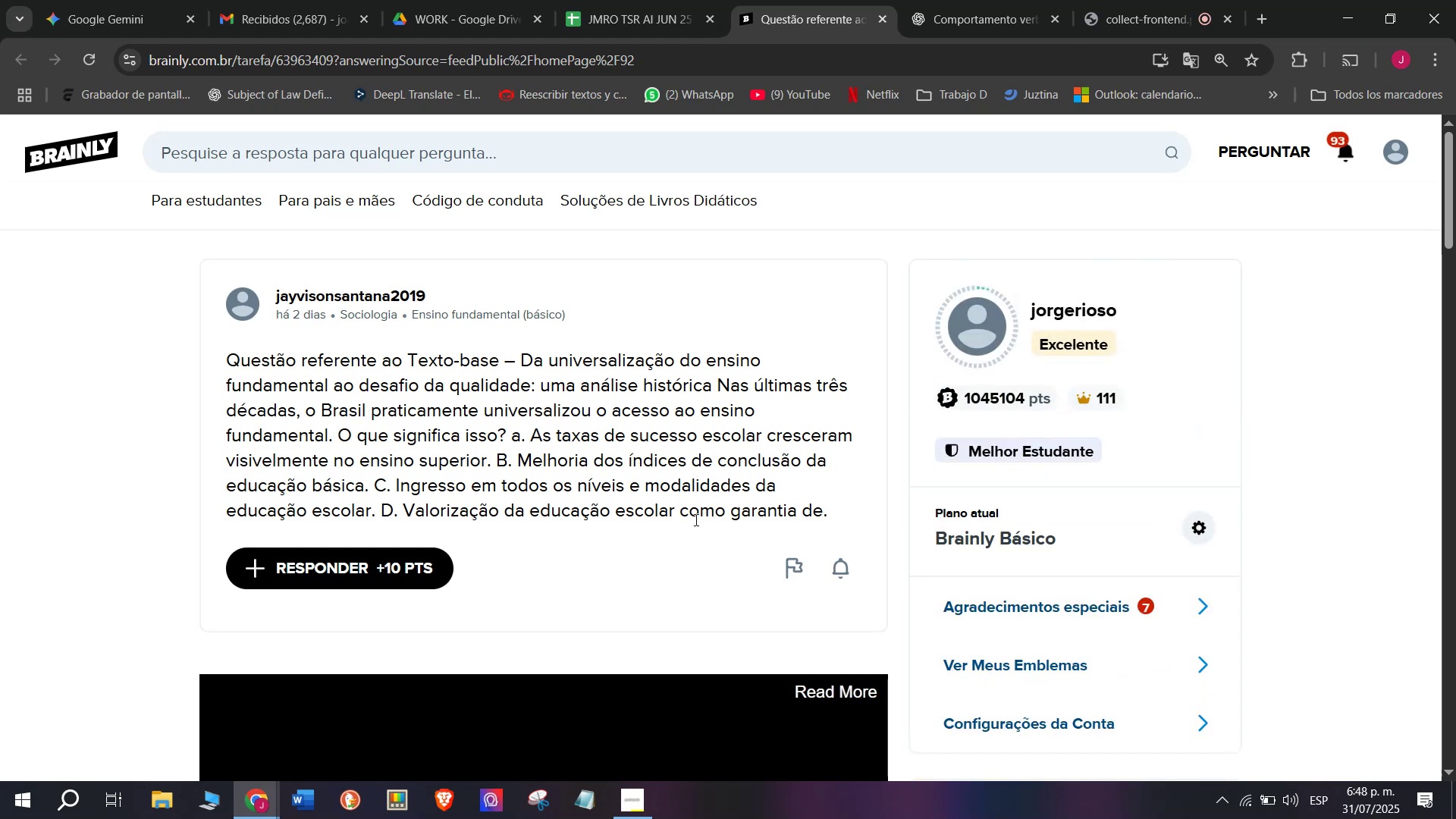 
left_click_drag(start_coordinate=[843, 511], to_coordinate=[228, 340])
 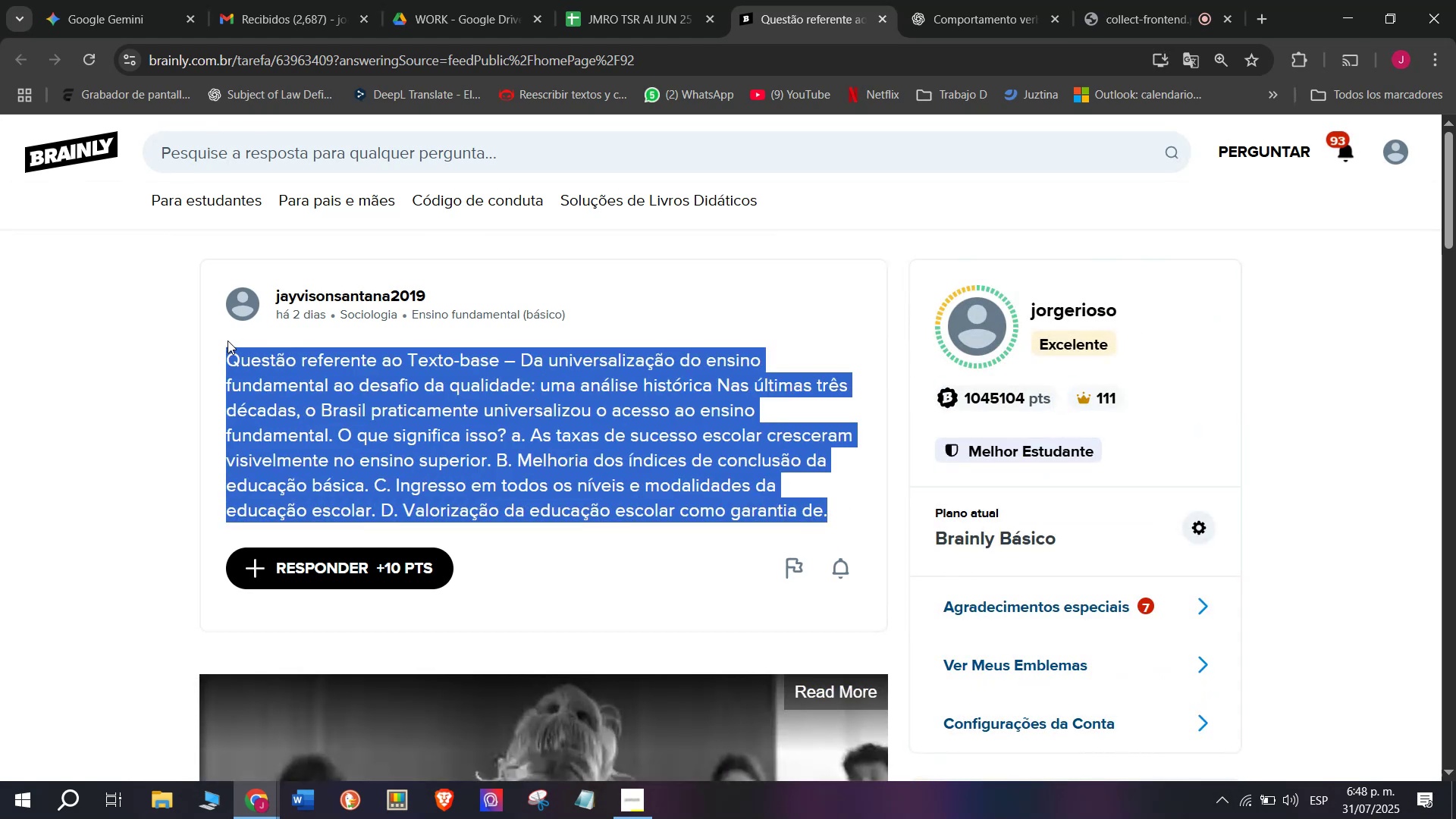 
key(Control+C)
 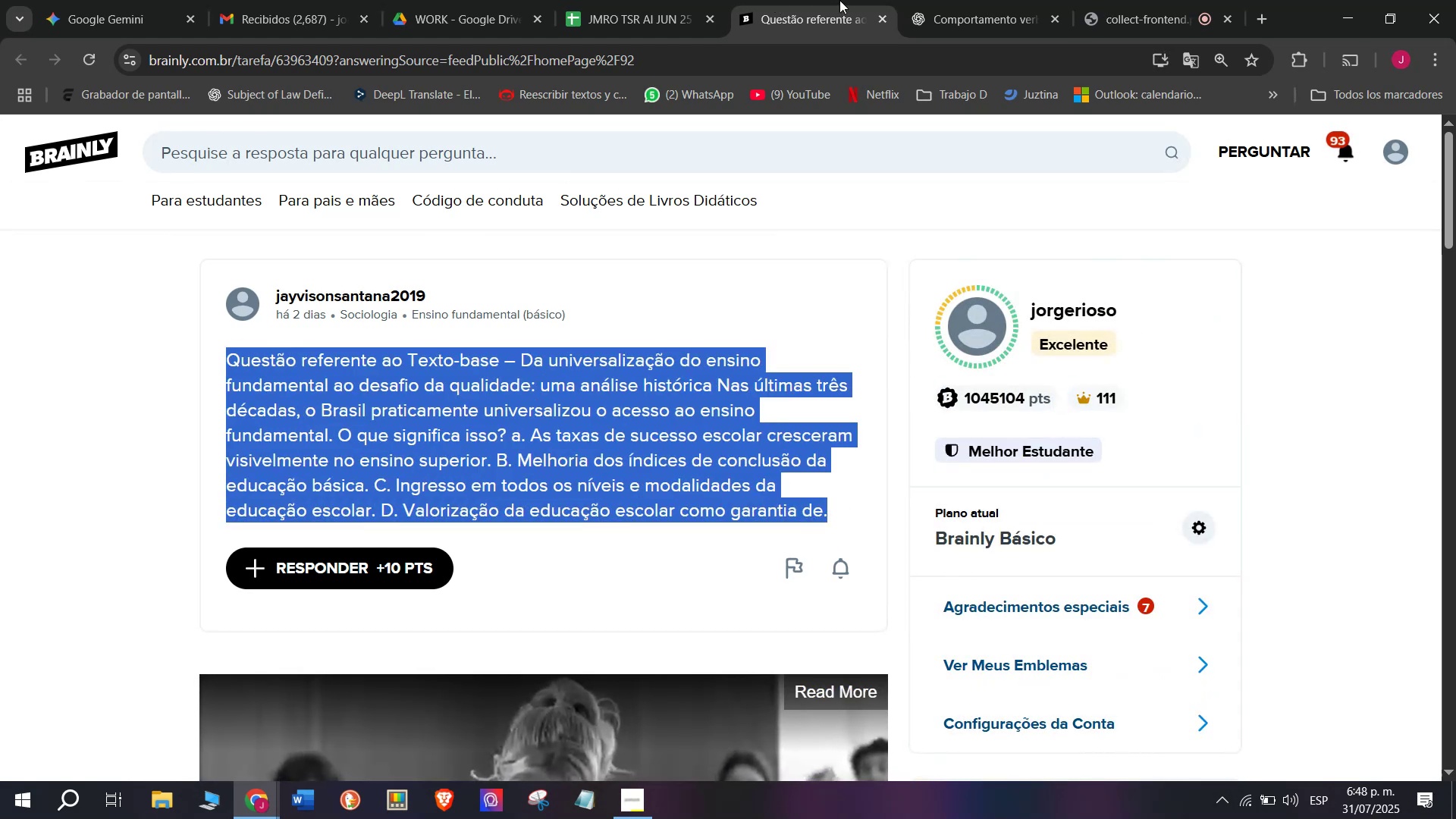 
left_click([974, 0])
 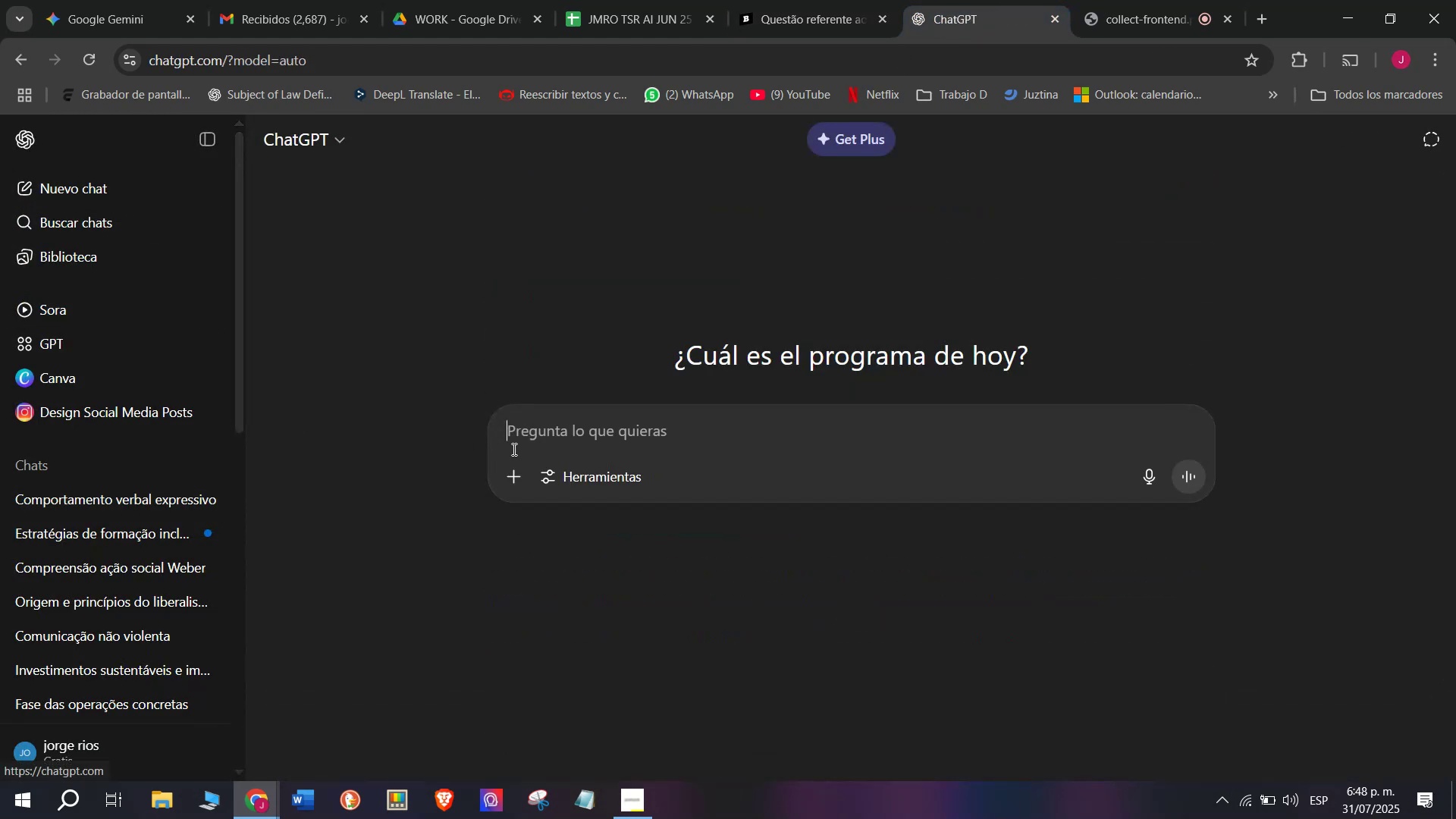 
key(Meta+V)
 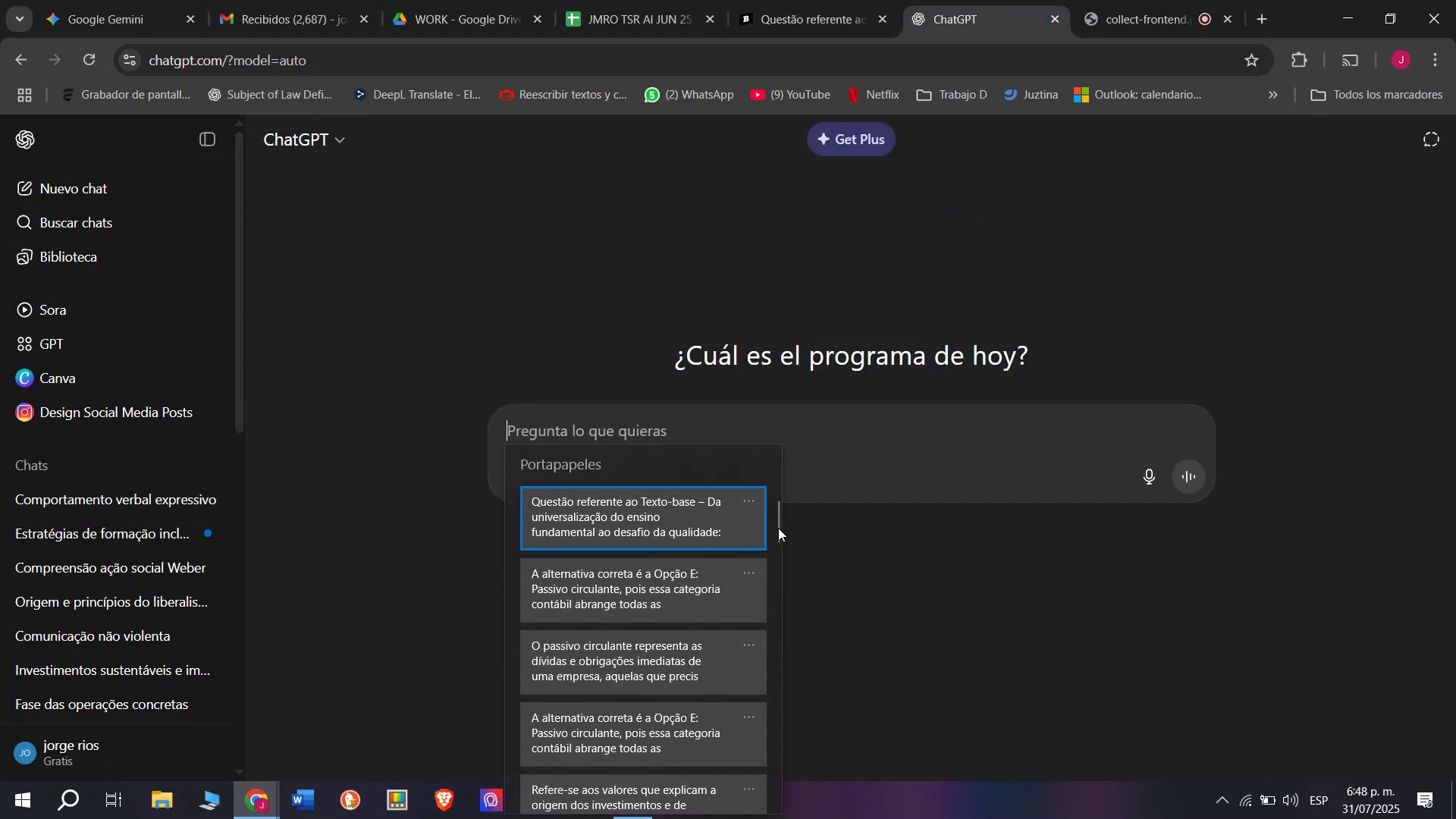 
left_click_drag(start_coordinate=[778, 525], to_coordinate=[770, 818])
 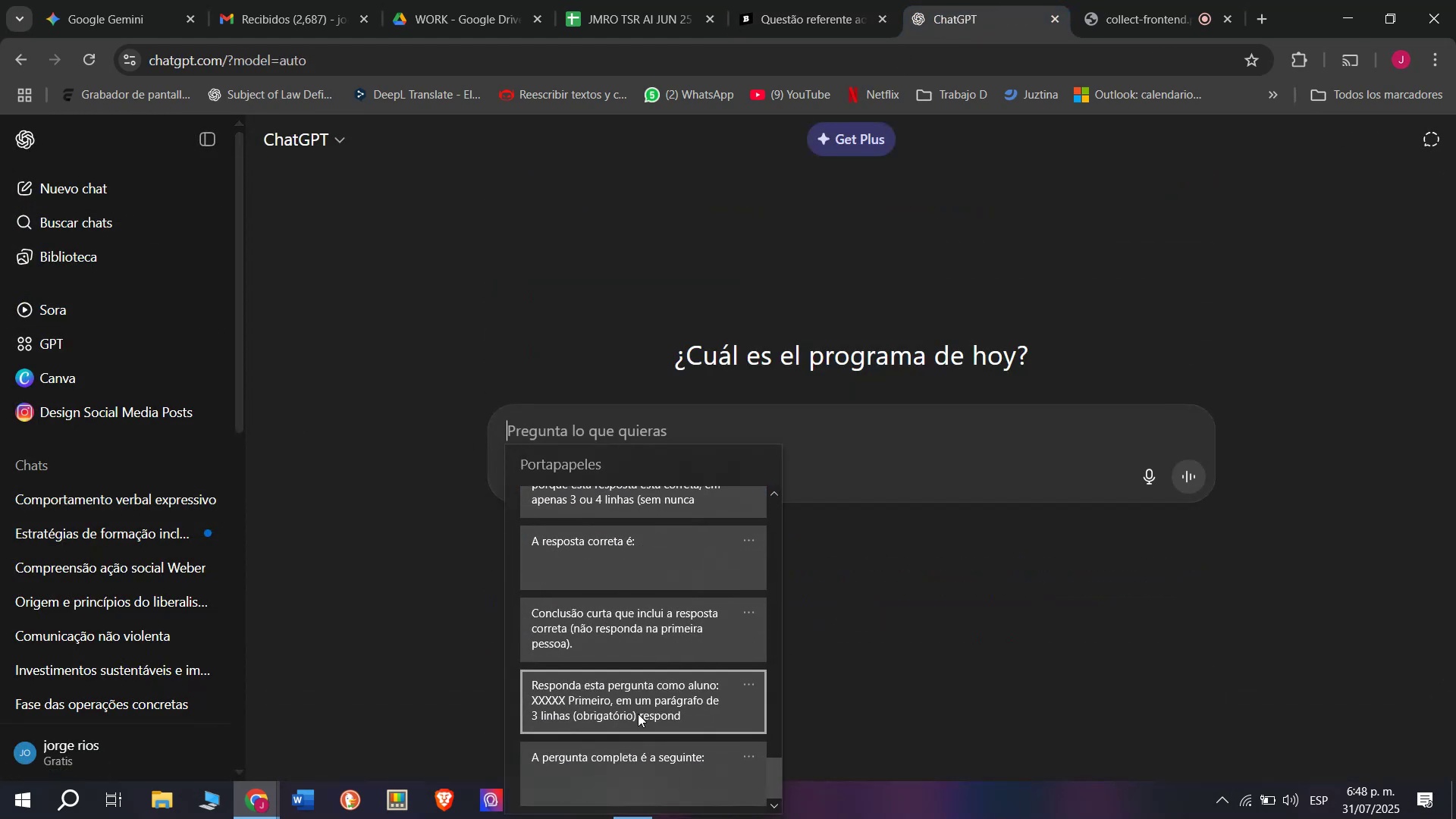 
key(Control+ControlLeft)
 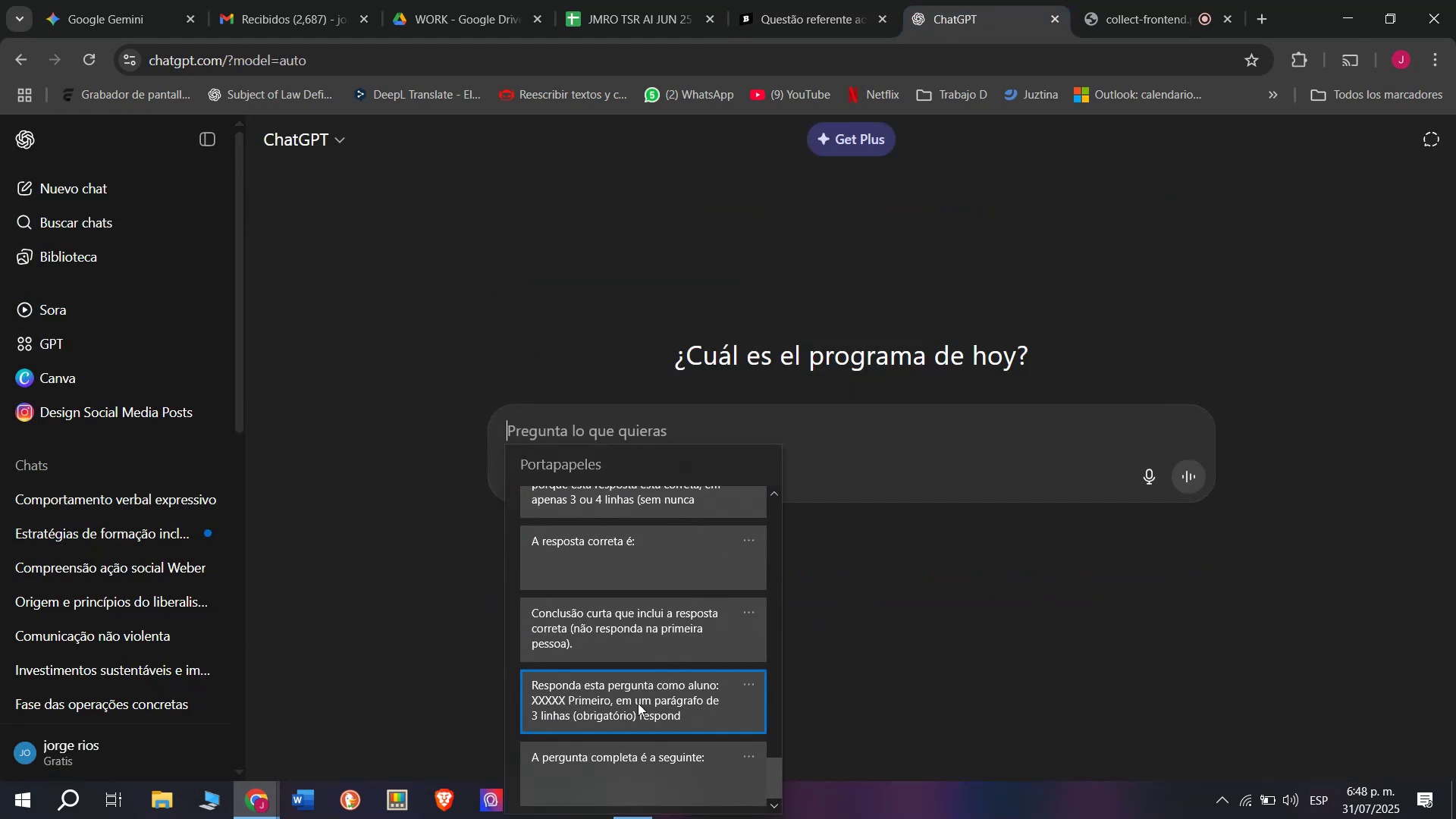 
key(Control+V)
 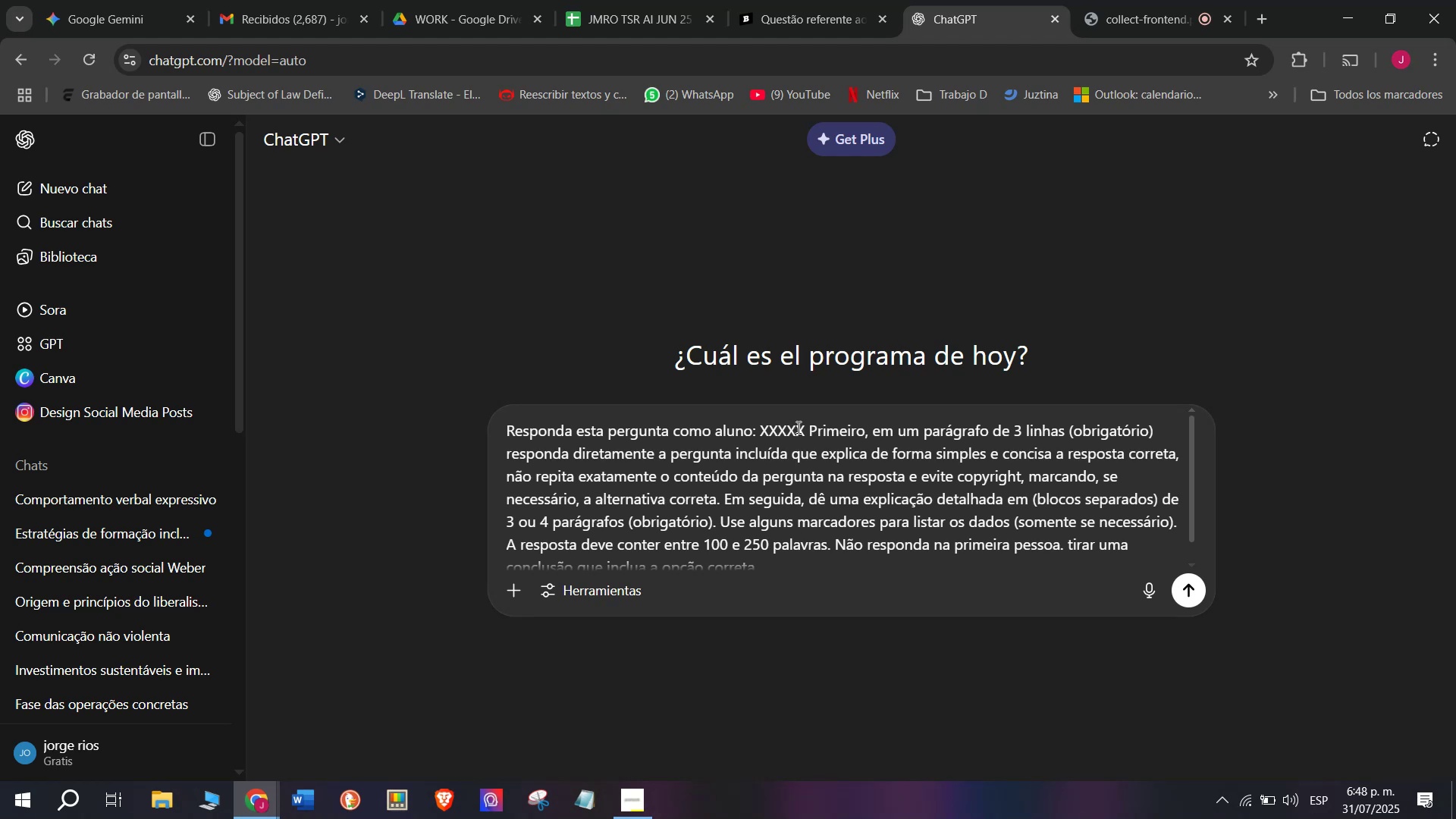 
left_click_drag(start_coordinate=[808, 427], to_coordinate=[762, 418])
 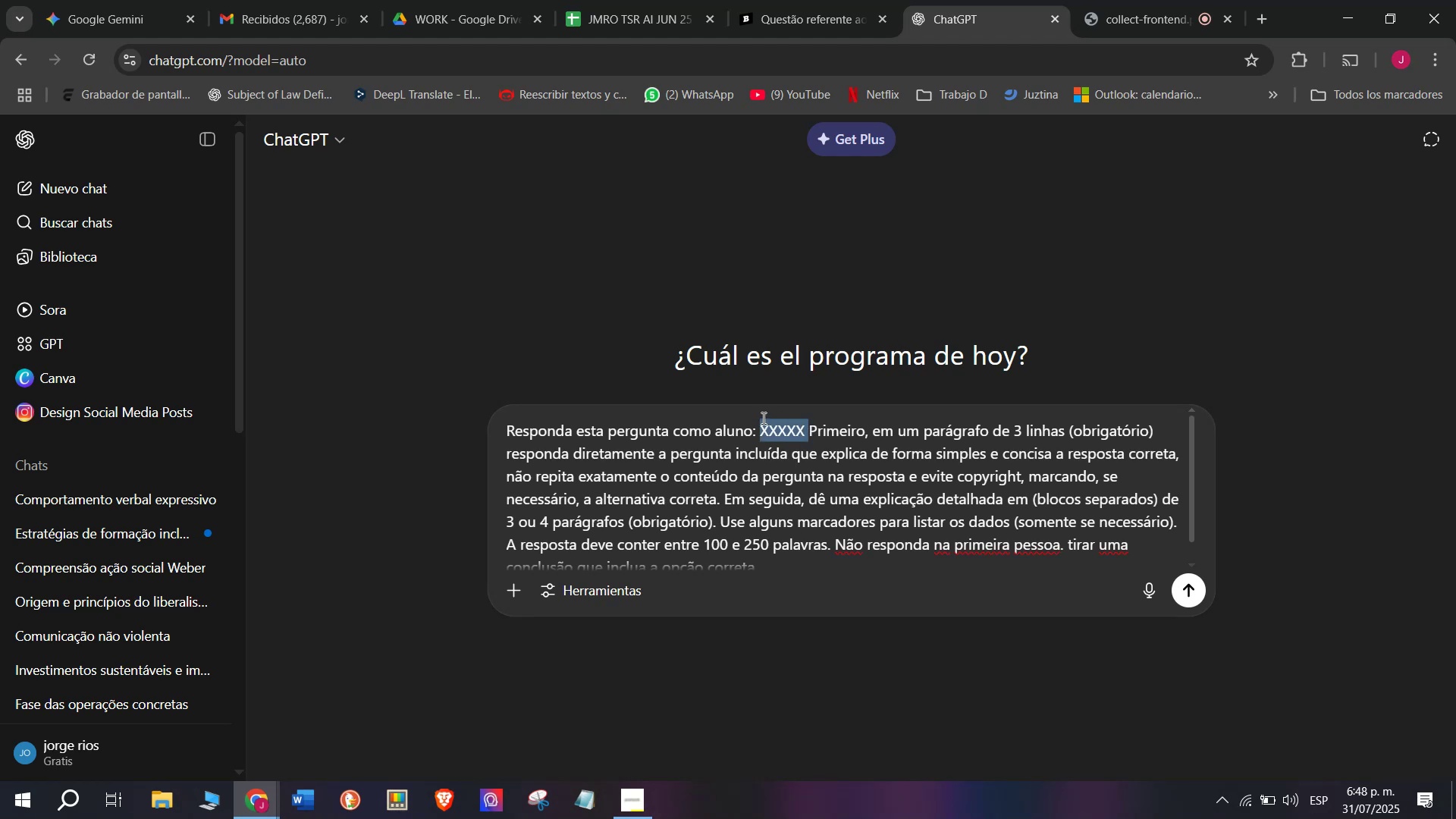 
key(Meta+V)
 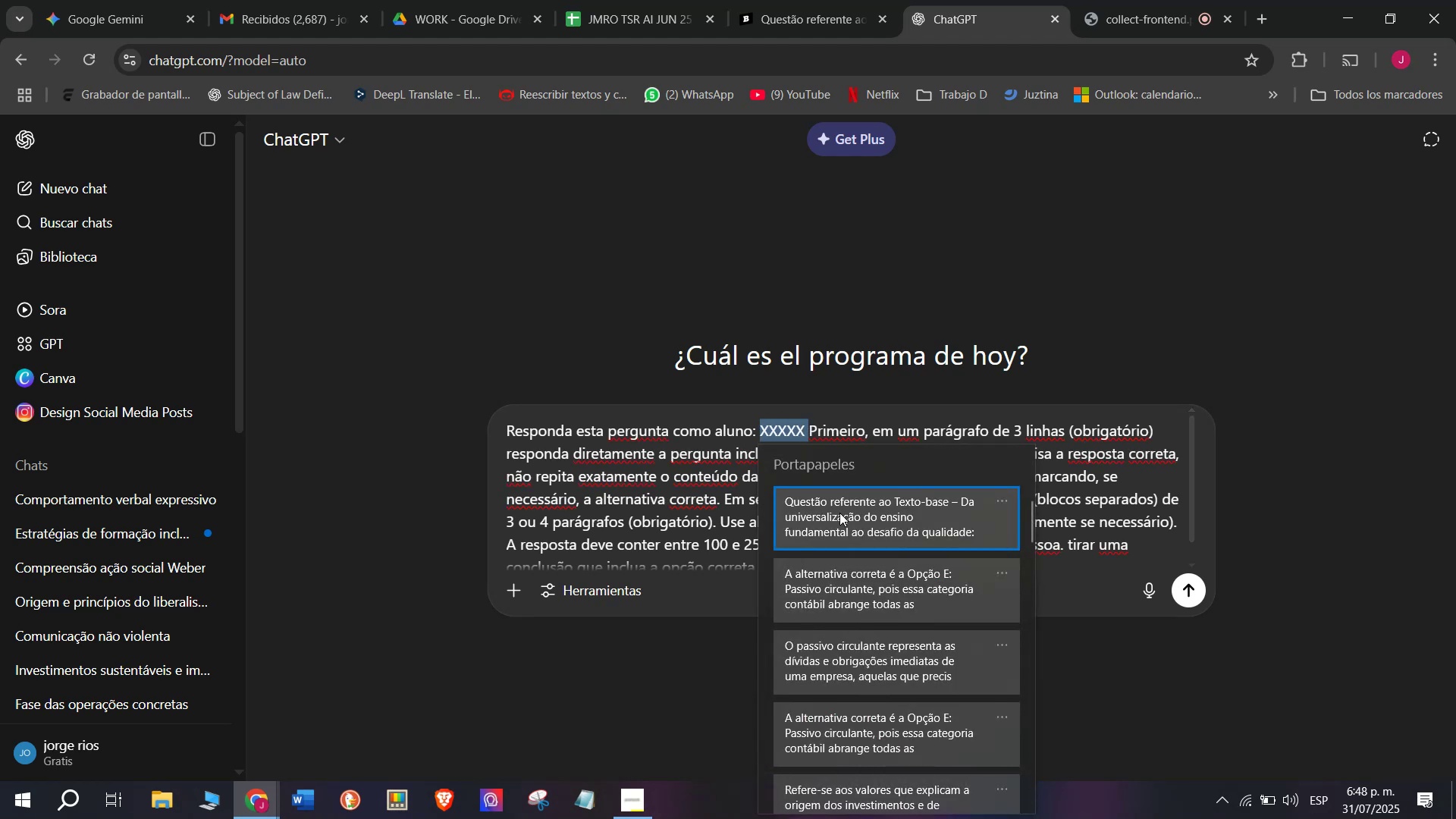 
key(Control+ControlLeft)
 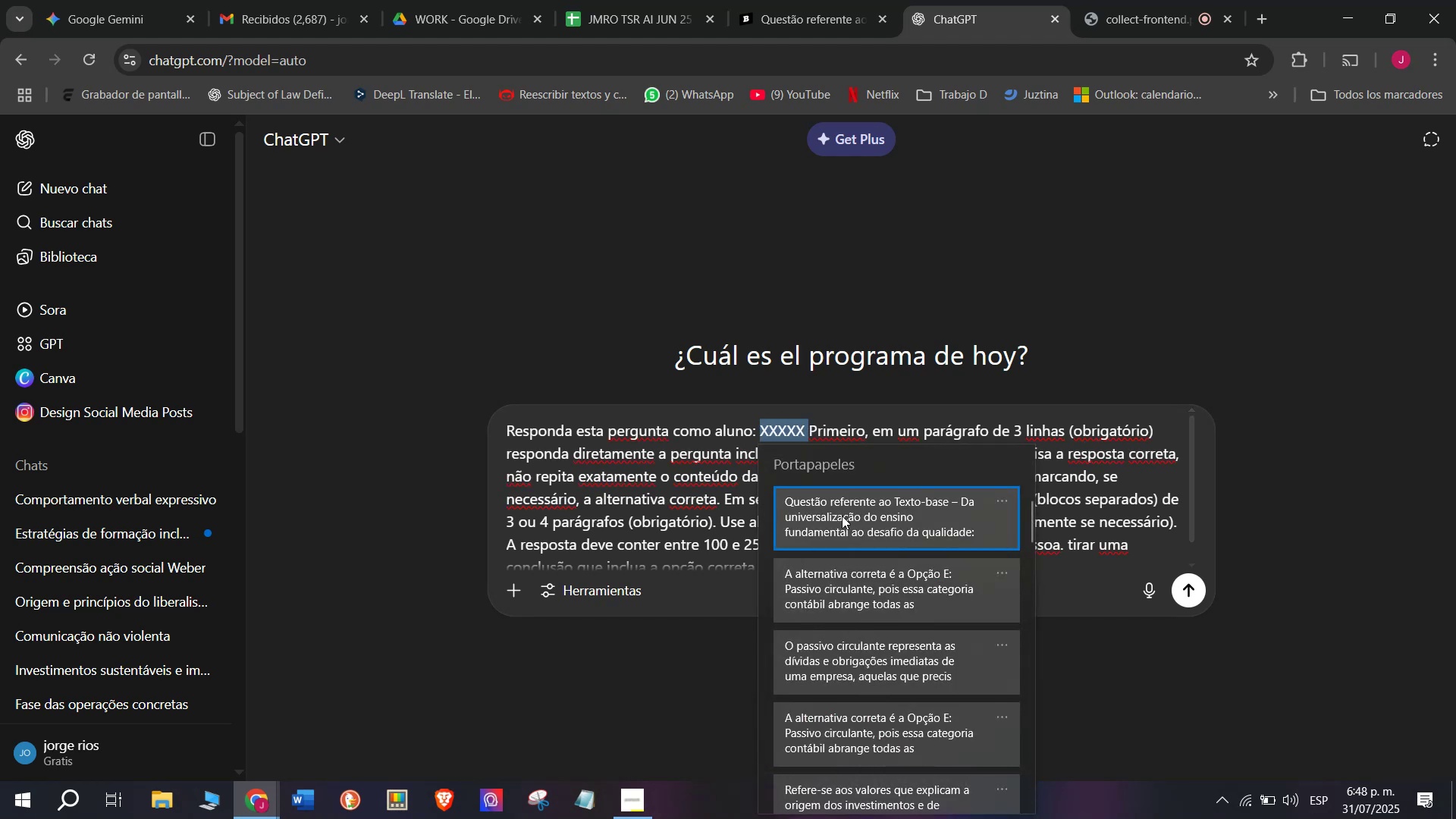 
key(Control+V)
 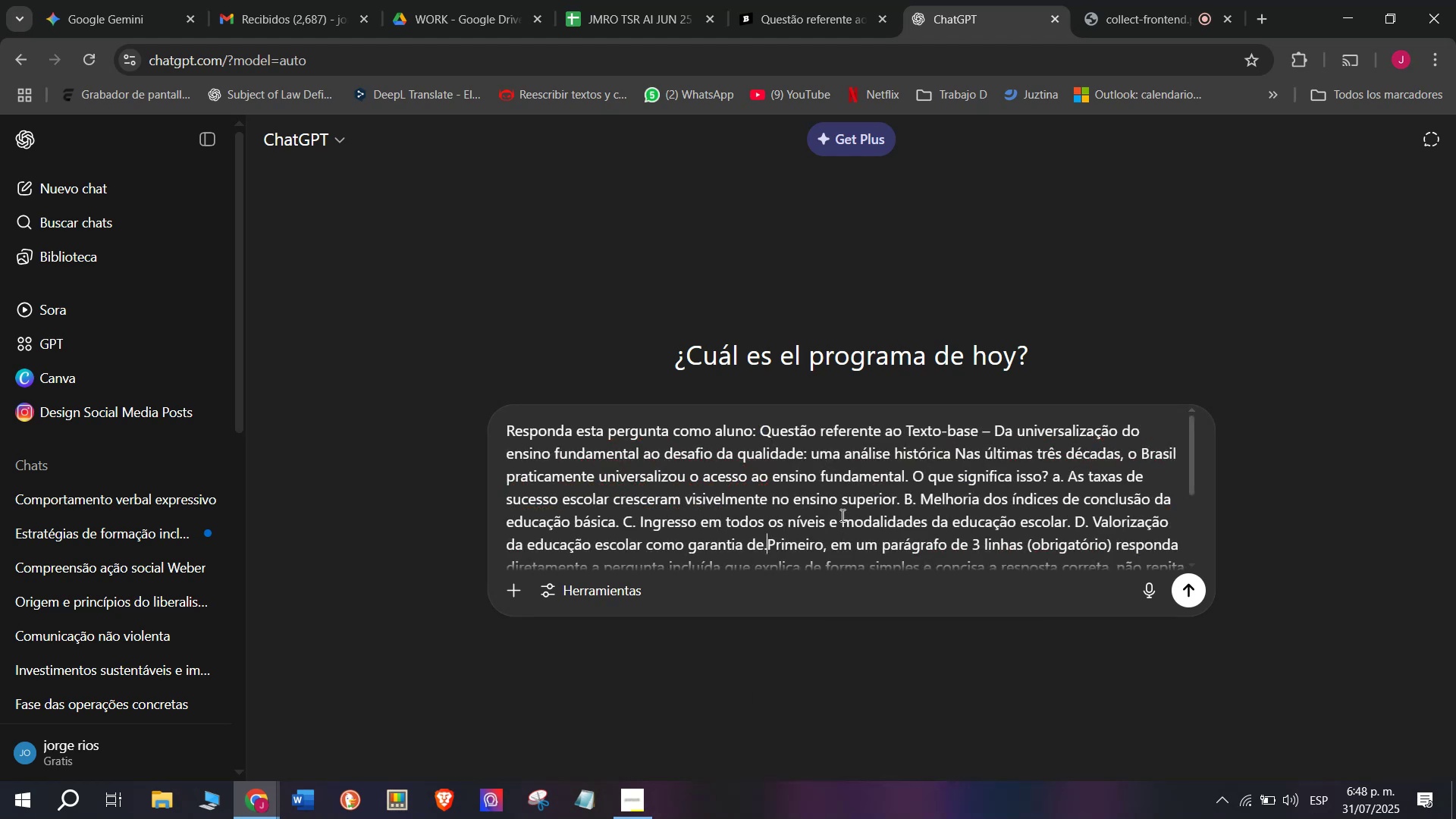 
key(Enter)
 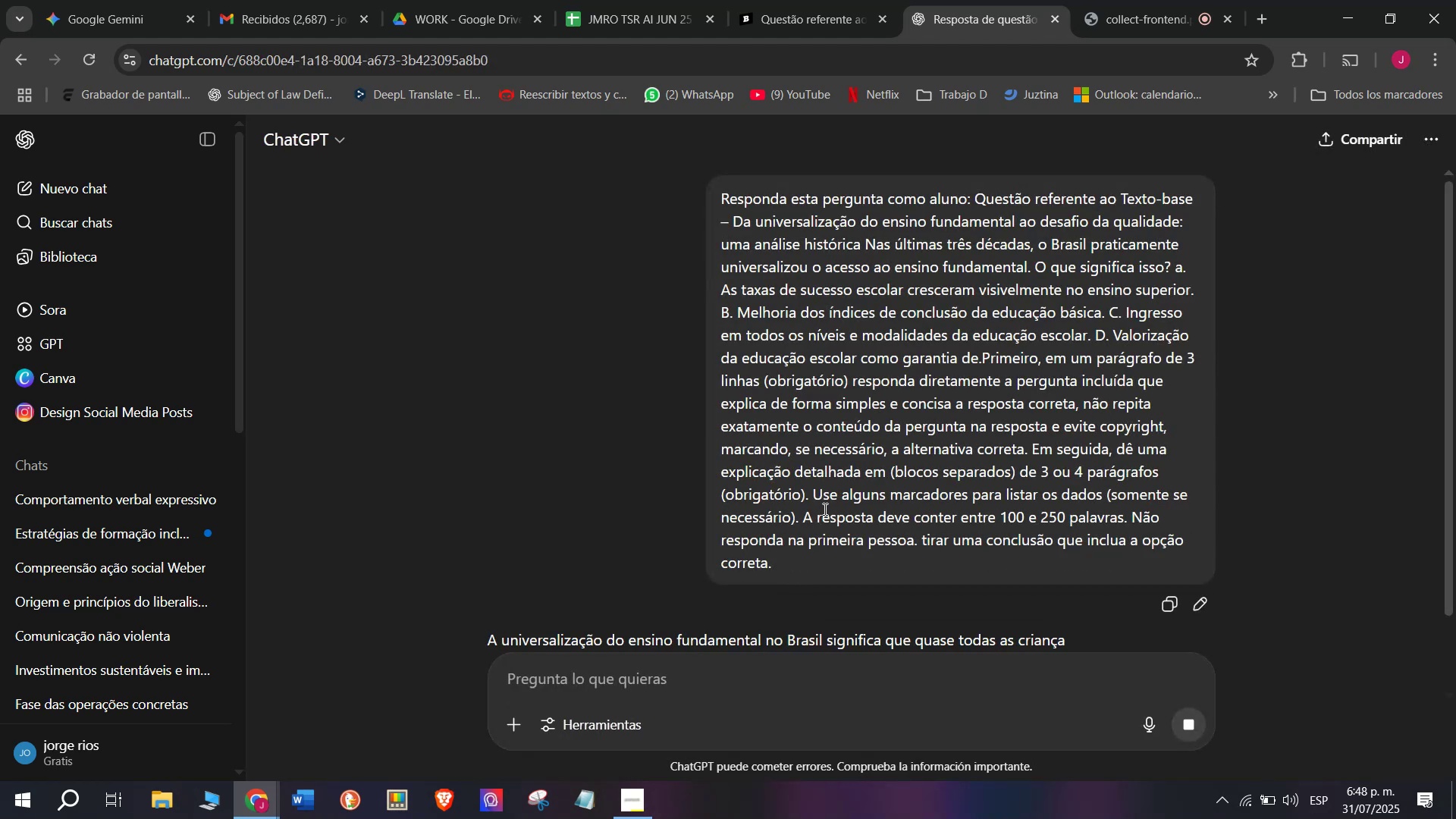 
scroll: coordinate [764, 351], scroll_direction: down, amount: 1.0
 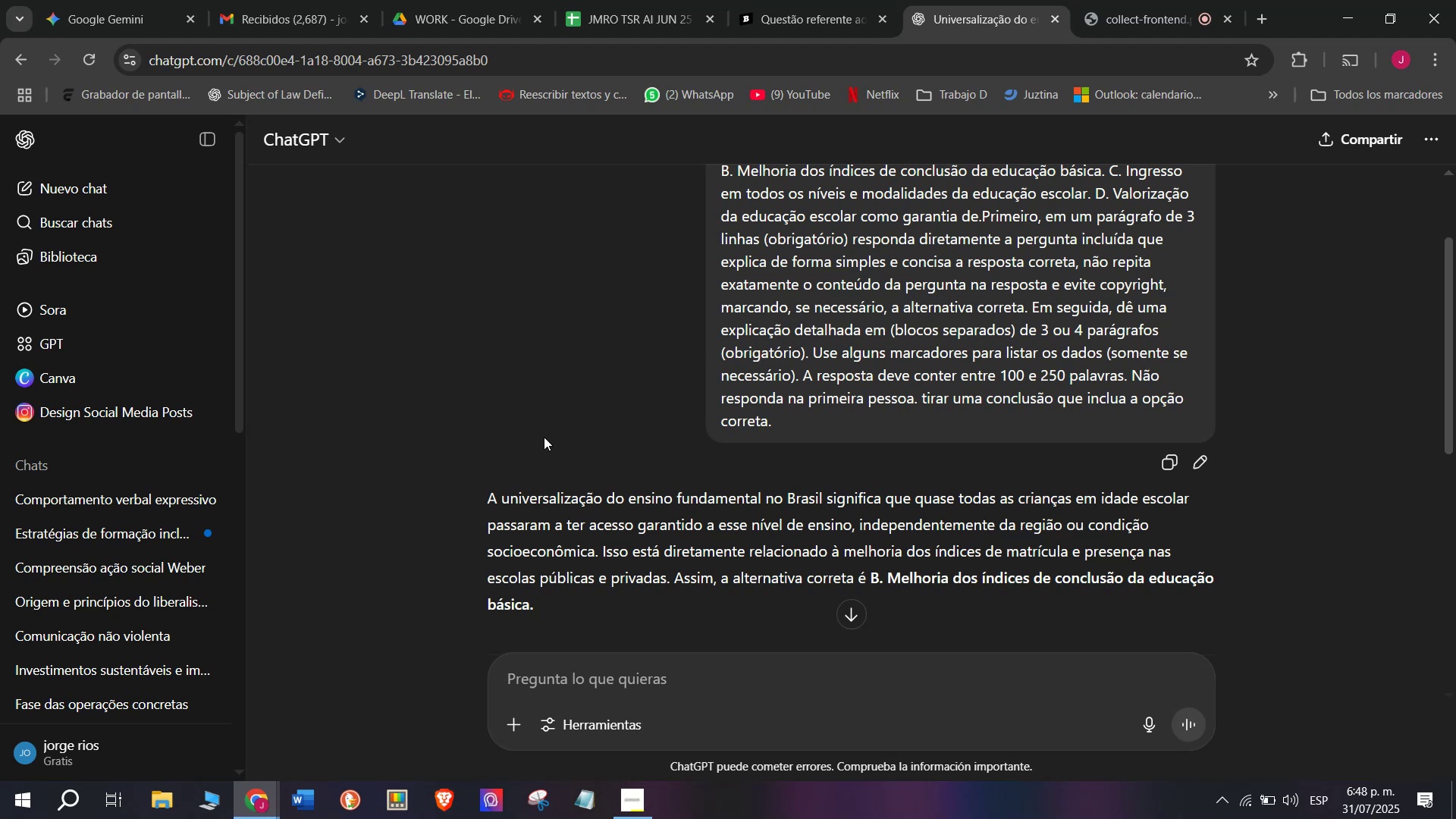 
wait(9.71)
 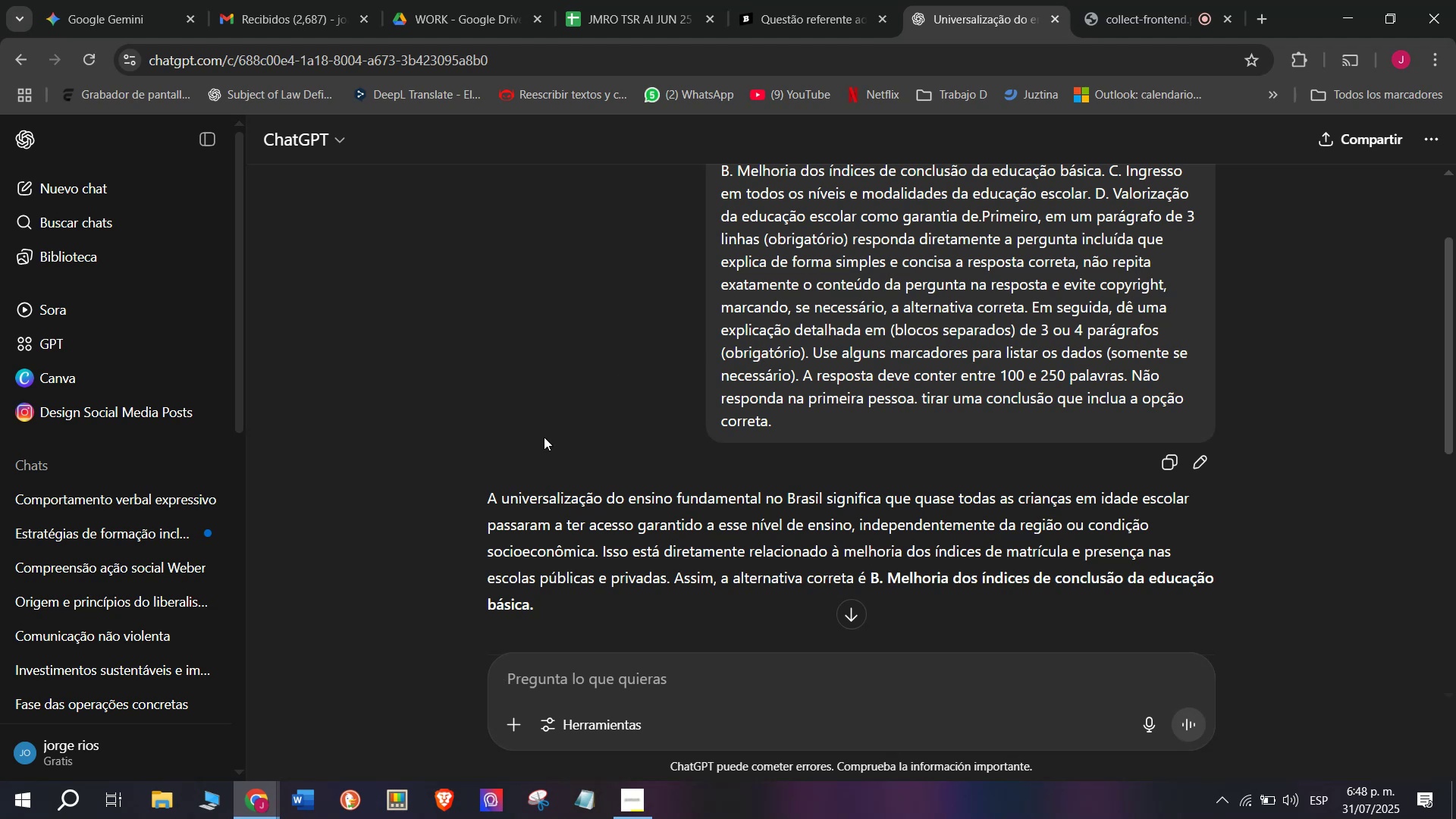 
left_click_drag(start_coordinate=[677, 579], to_coordinate=[481, 497])
 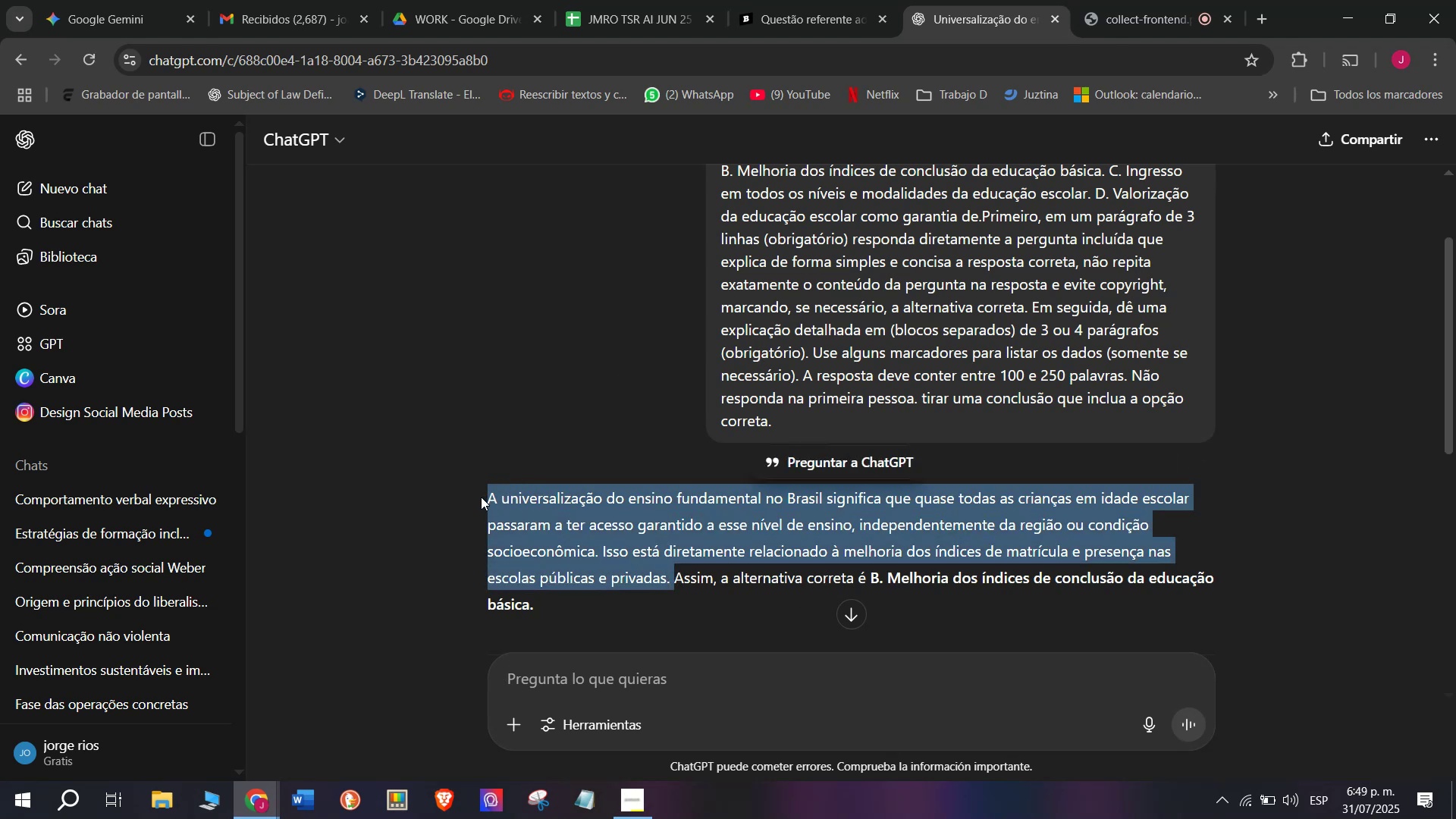 
key(Control+C)
 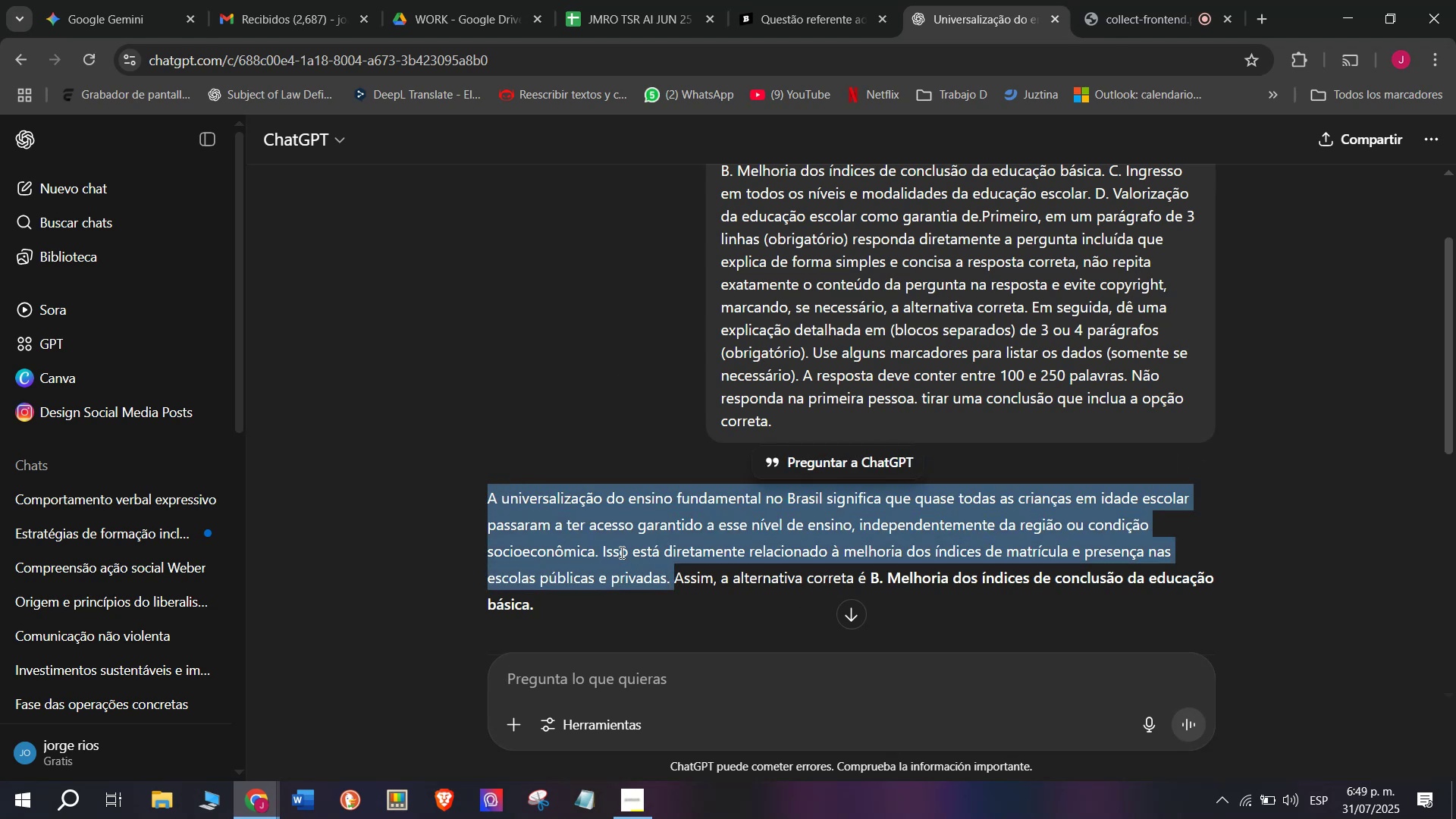 
scroll: coordinate [690, 530], scroll_direction: down, amount: 2.0
 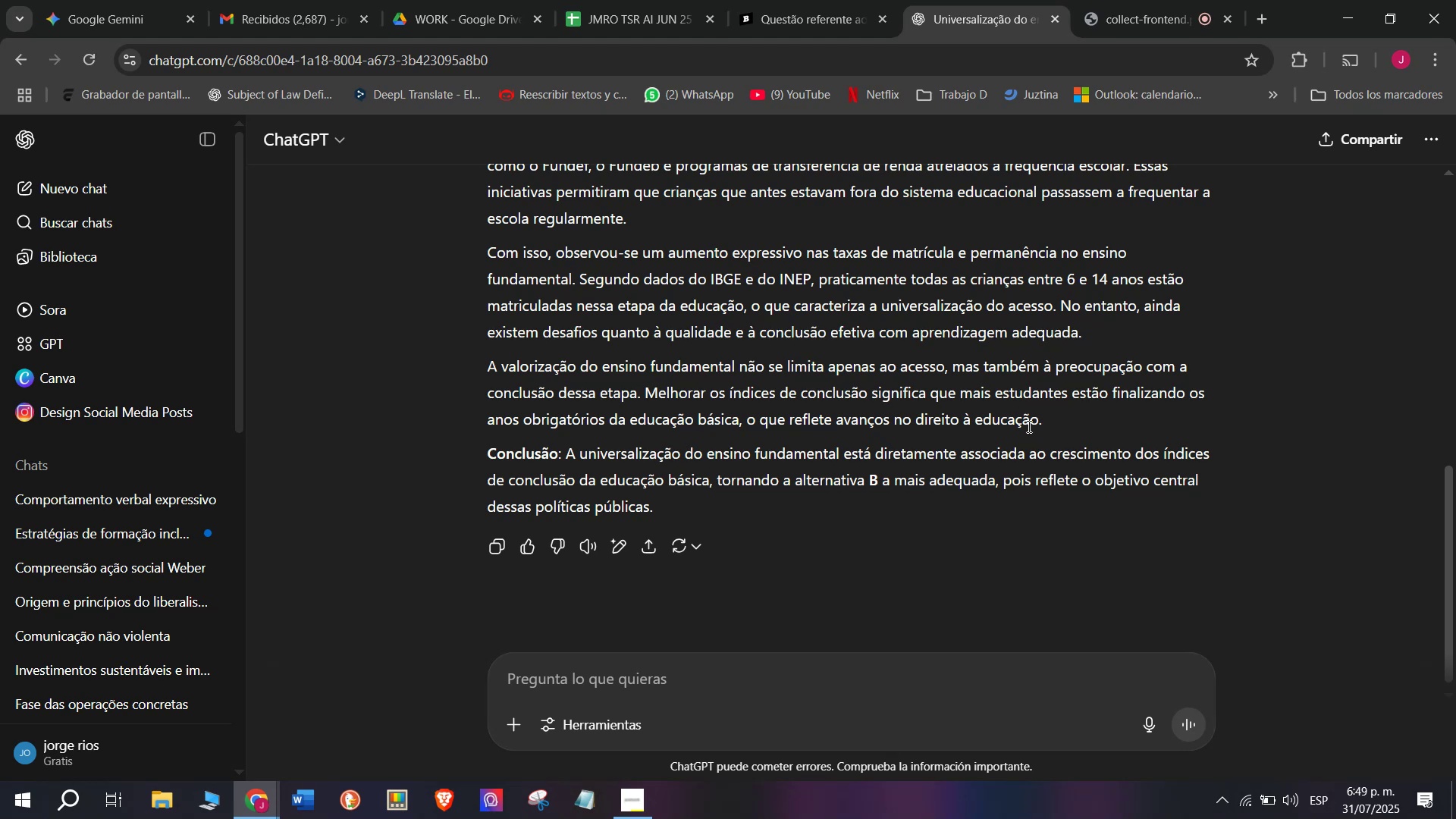 
left_click_drag(start_coordinate=[1052, 426], to_coordinate=[488, 359])
 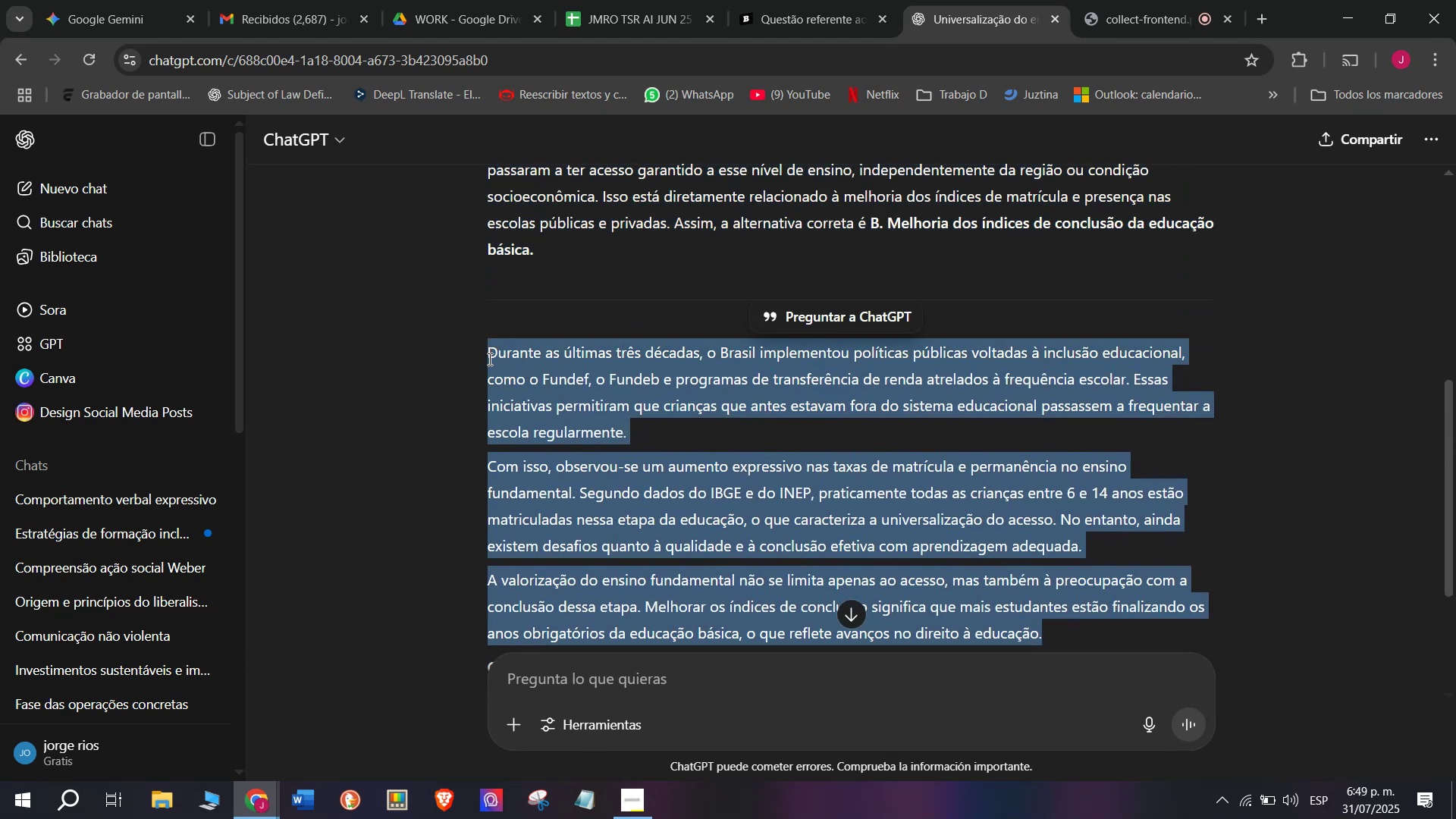 
key(Control+C)
 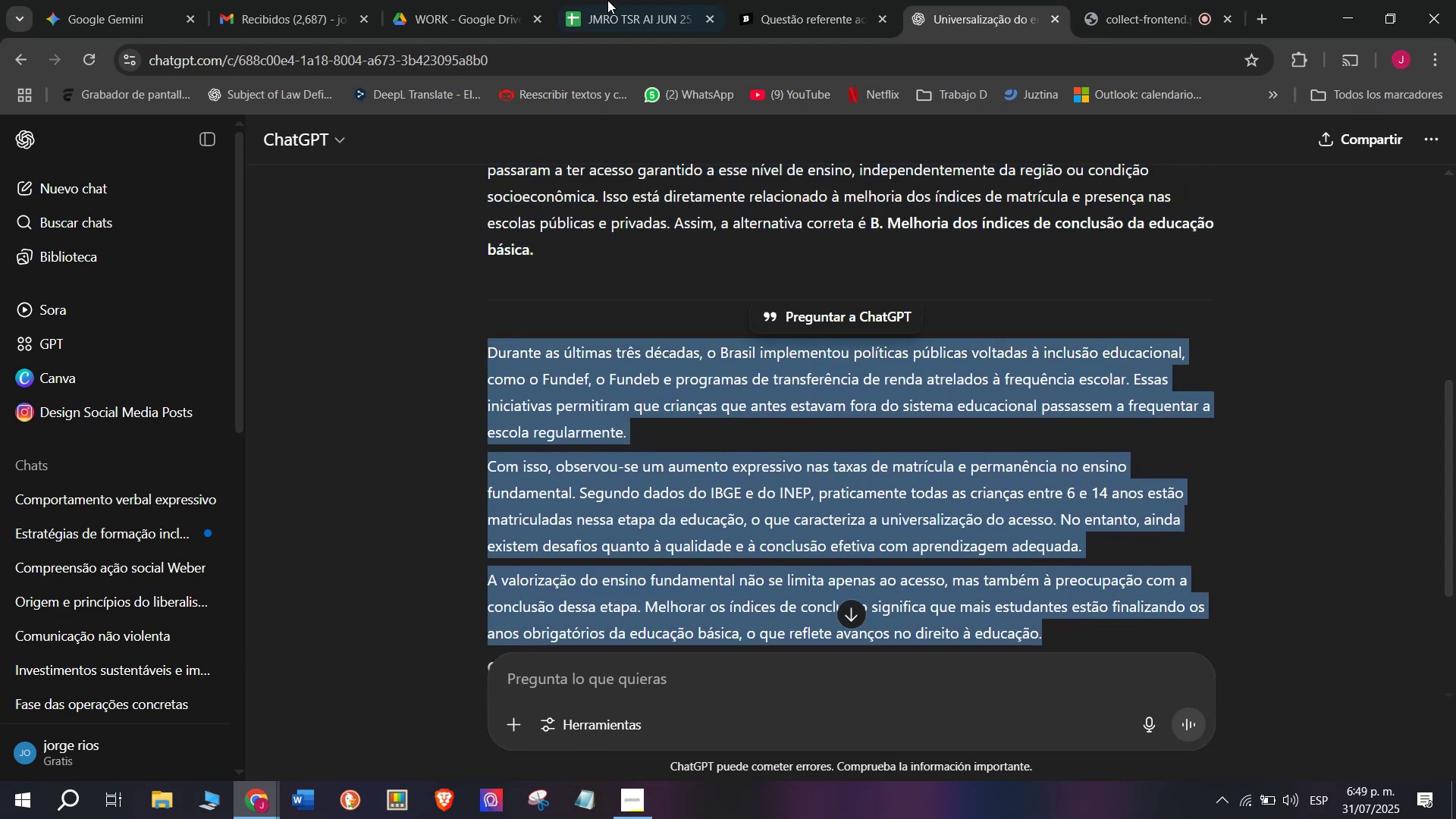 
left_click([632, 0])
 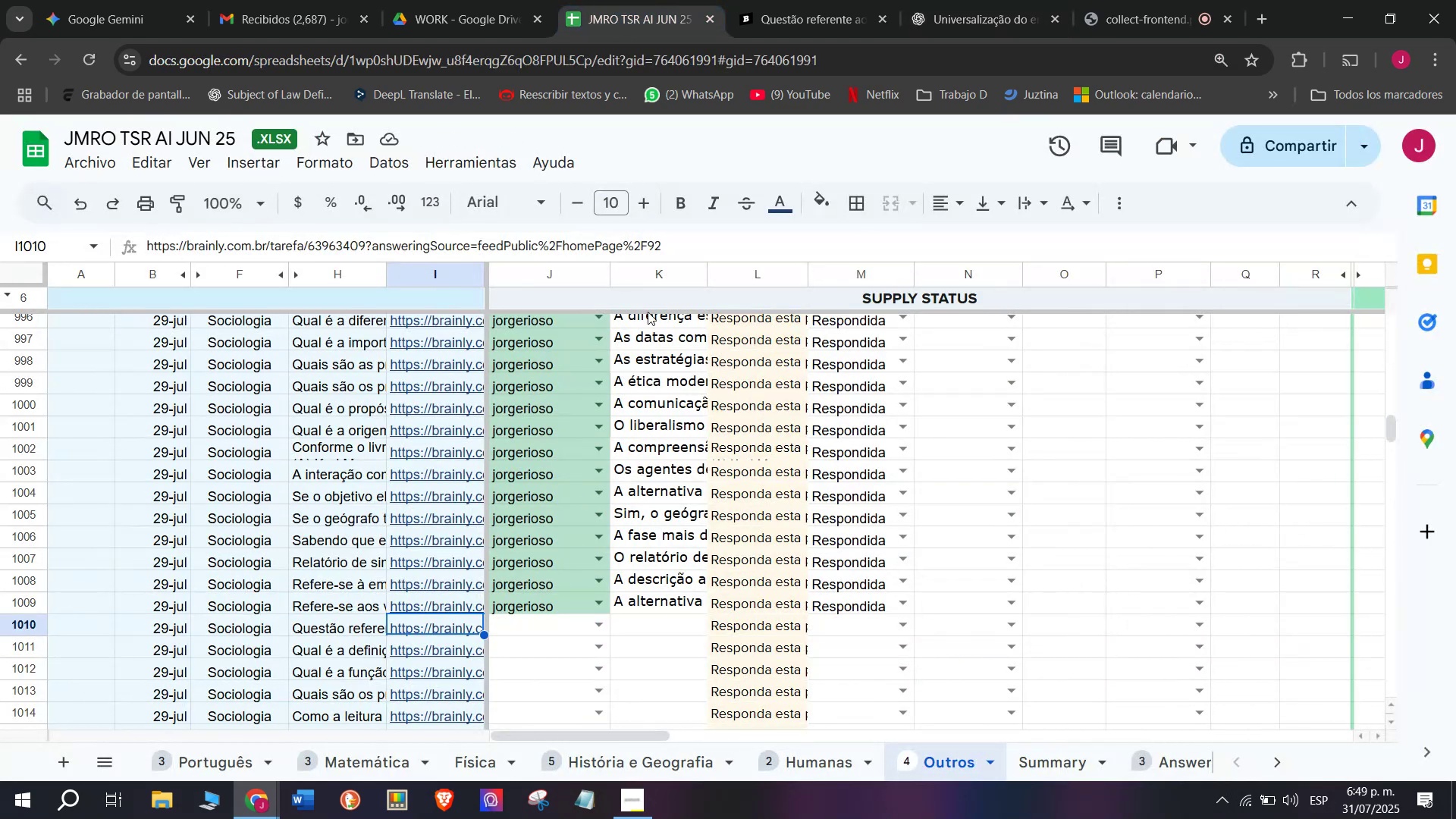 
left_click([795, 0])
 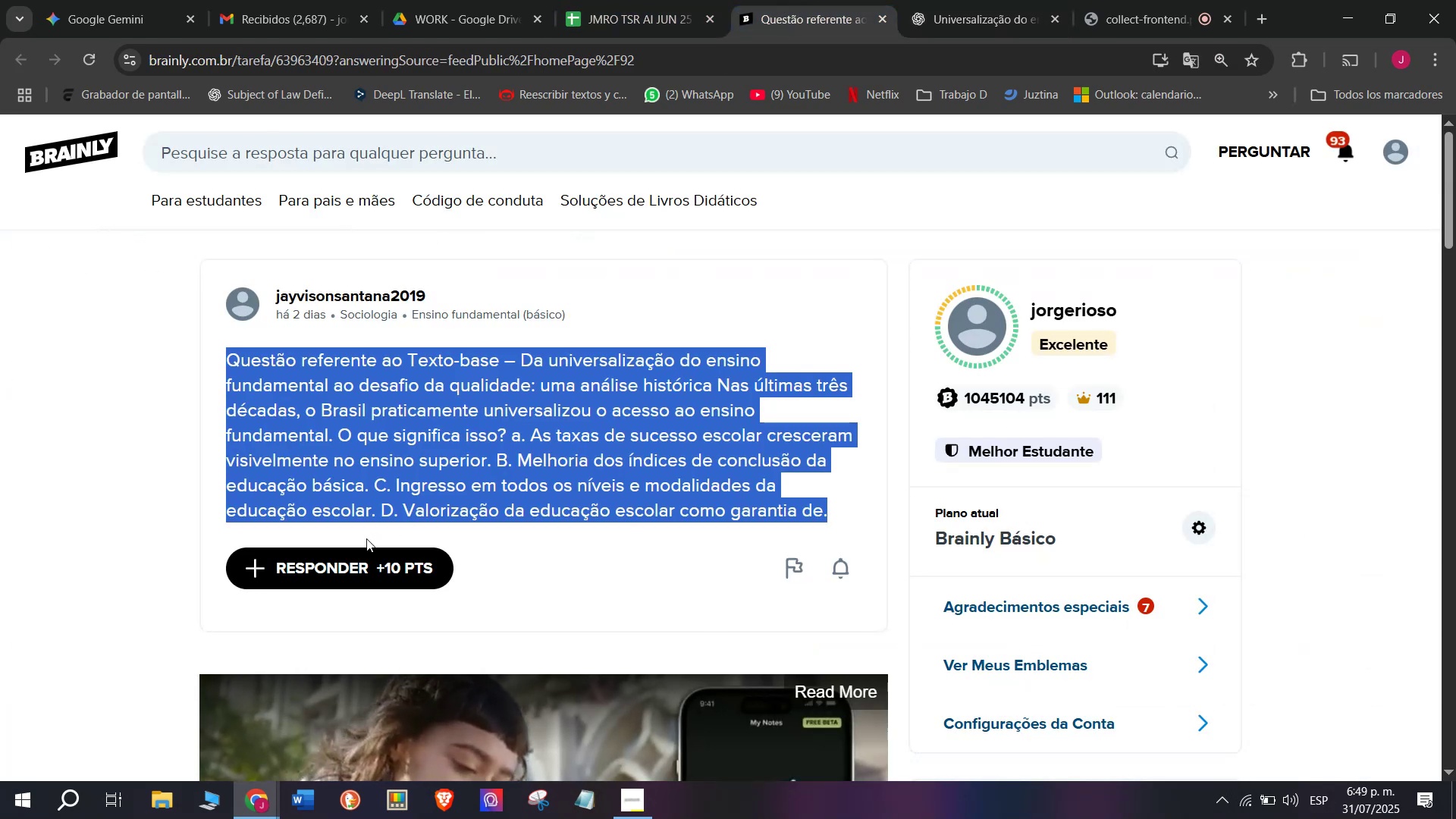 
left_click([360, 574])
 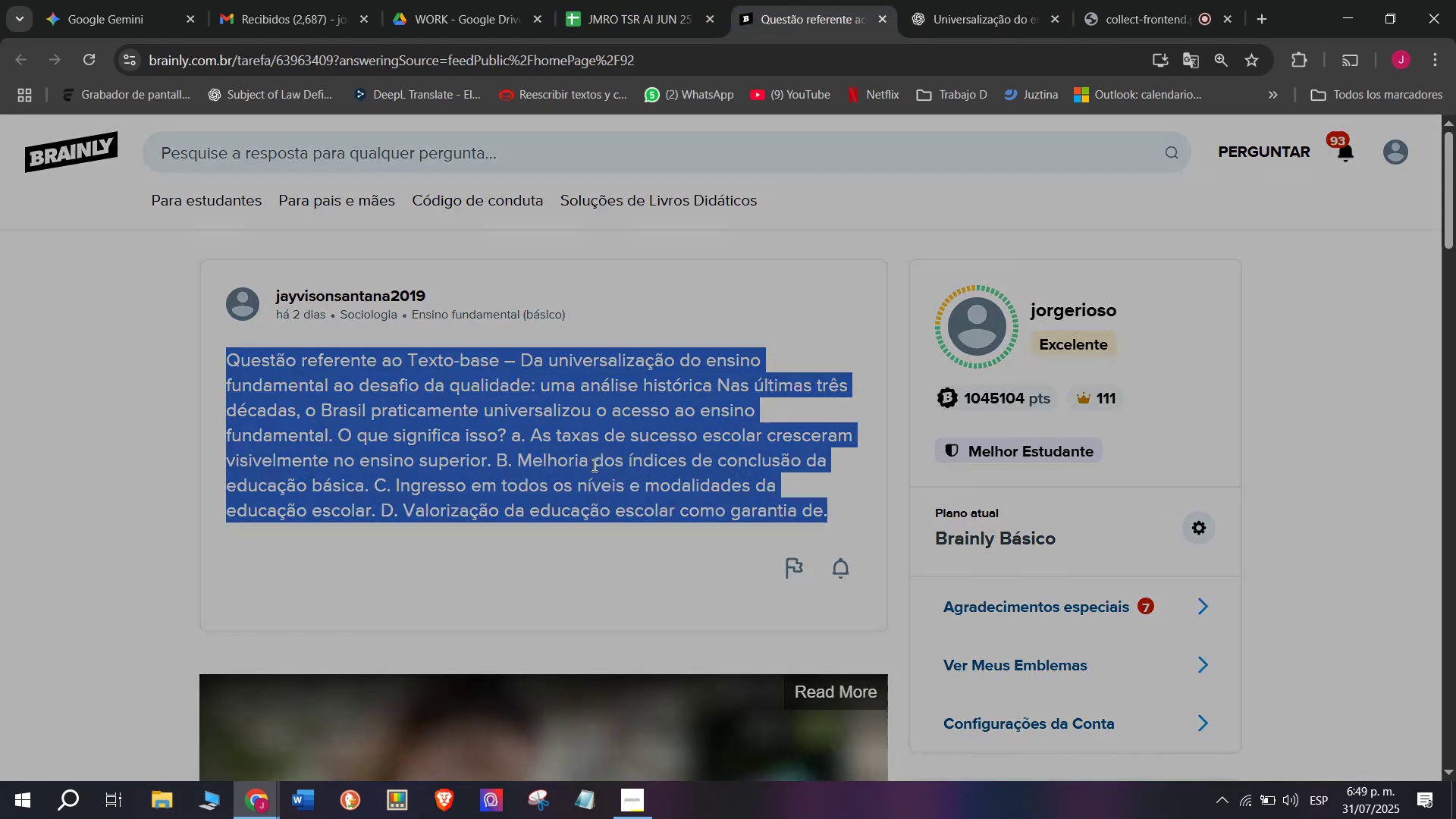 
left_click_drag(start_coordinate=[729, 450], to_coordinate=[538, 261])
 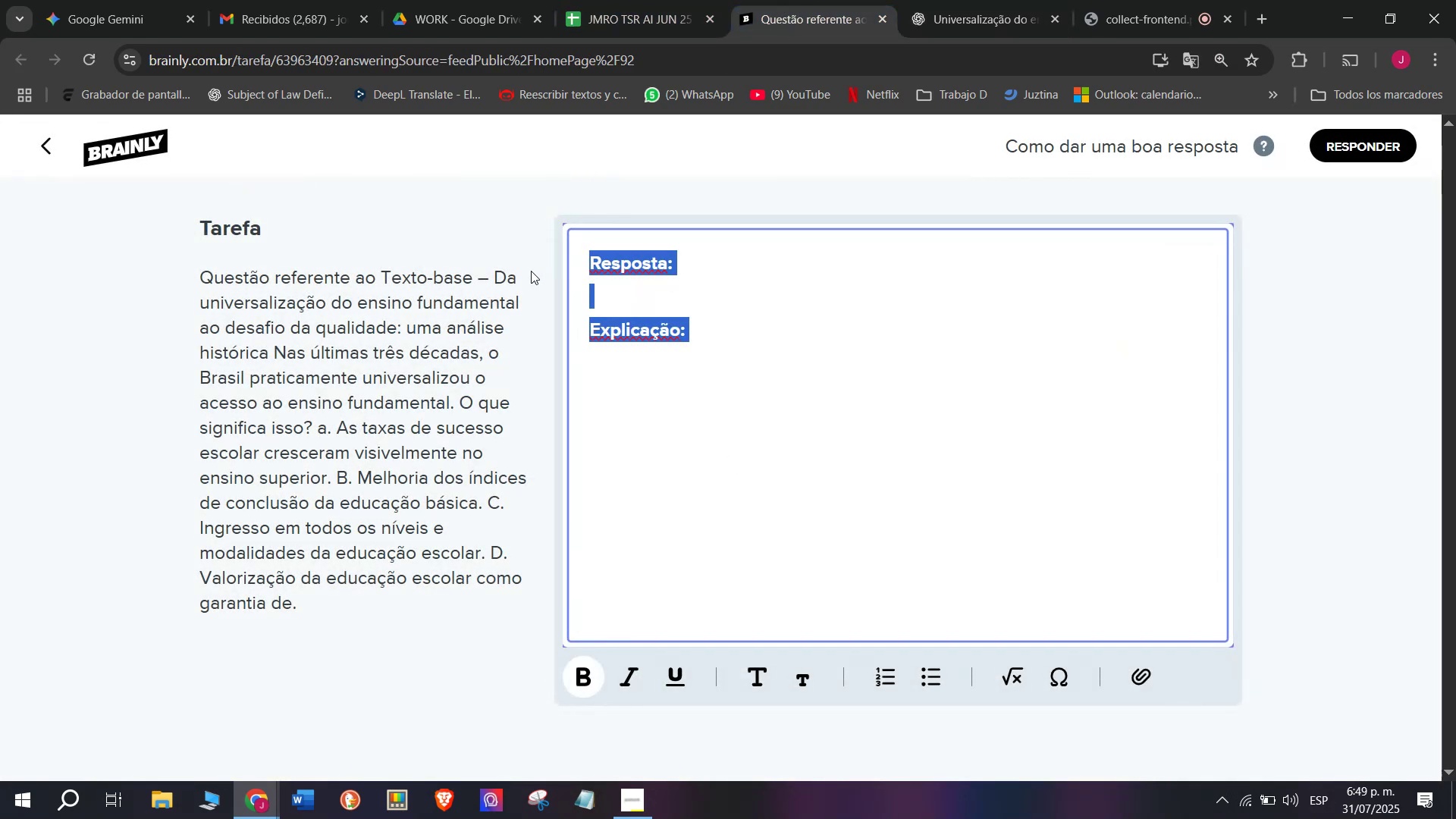 
key(Meta+V)
 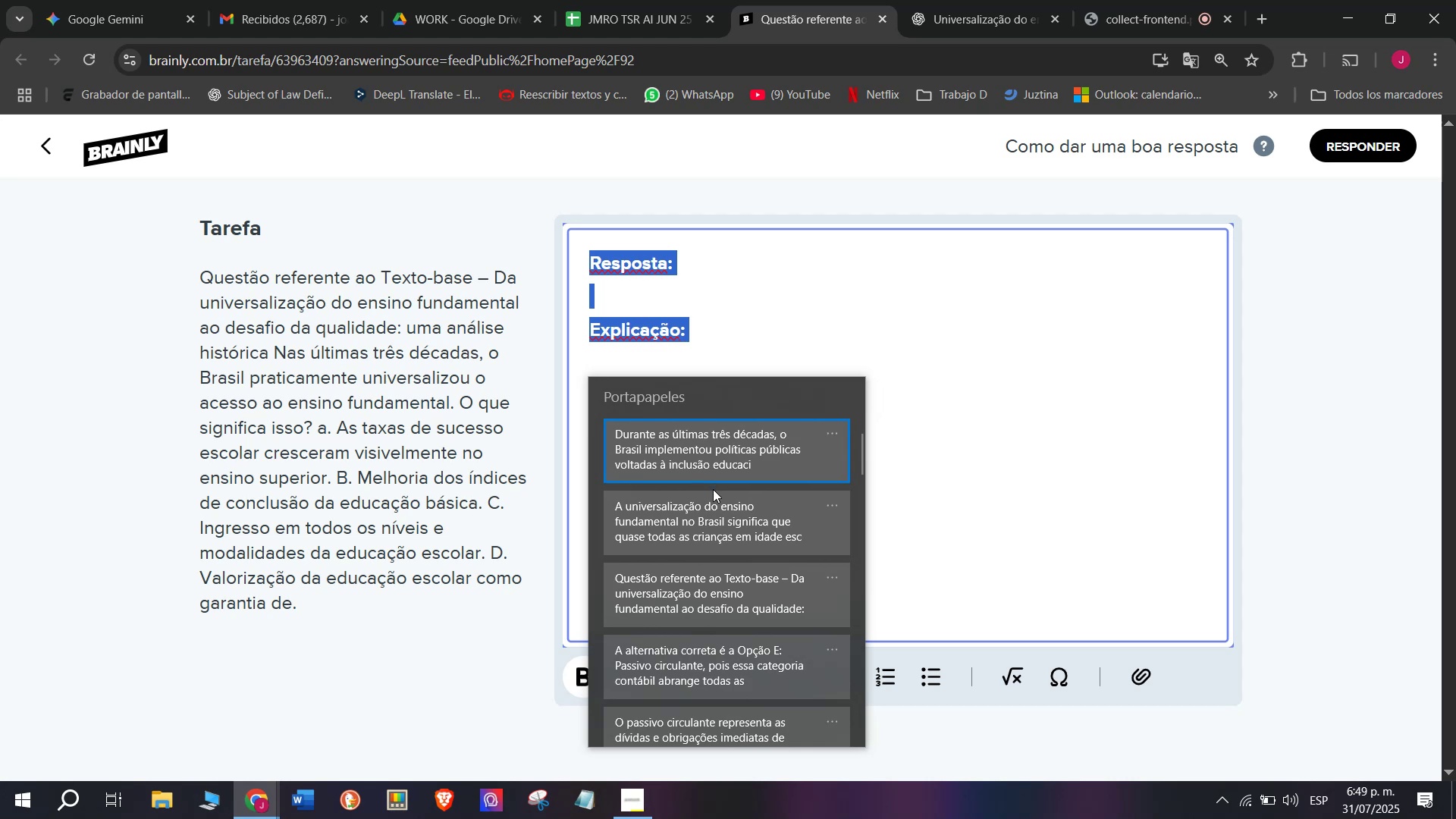 
key(Control+ControlLeft)
 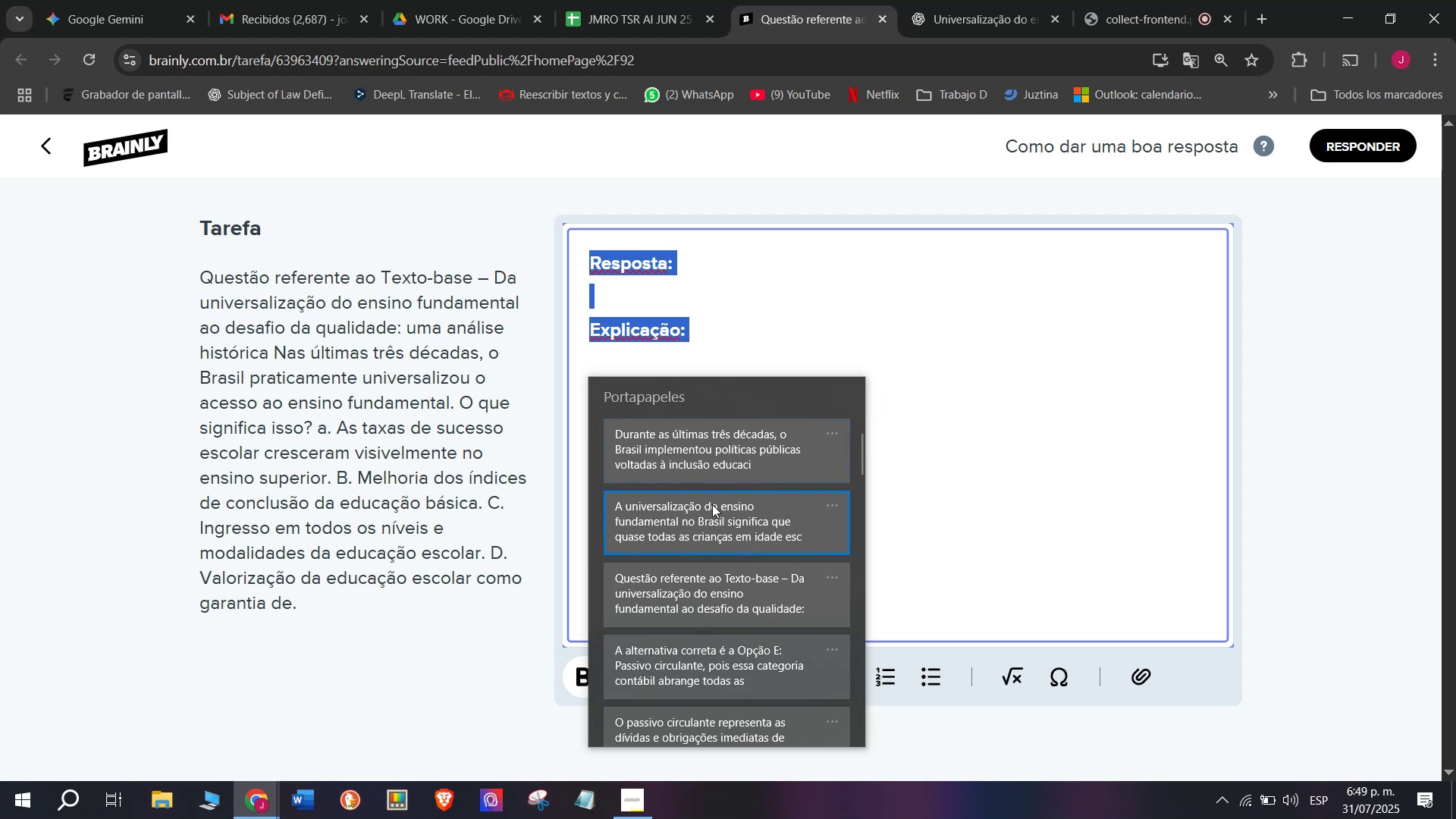 
key(Control+V)
 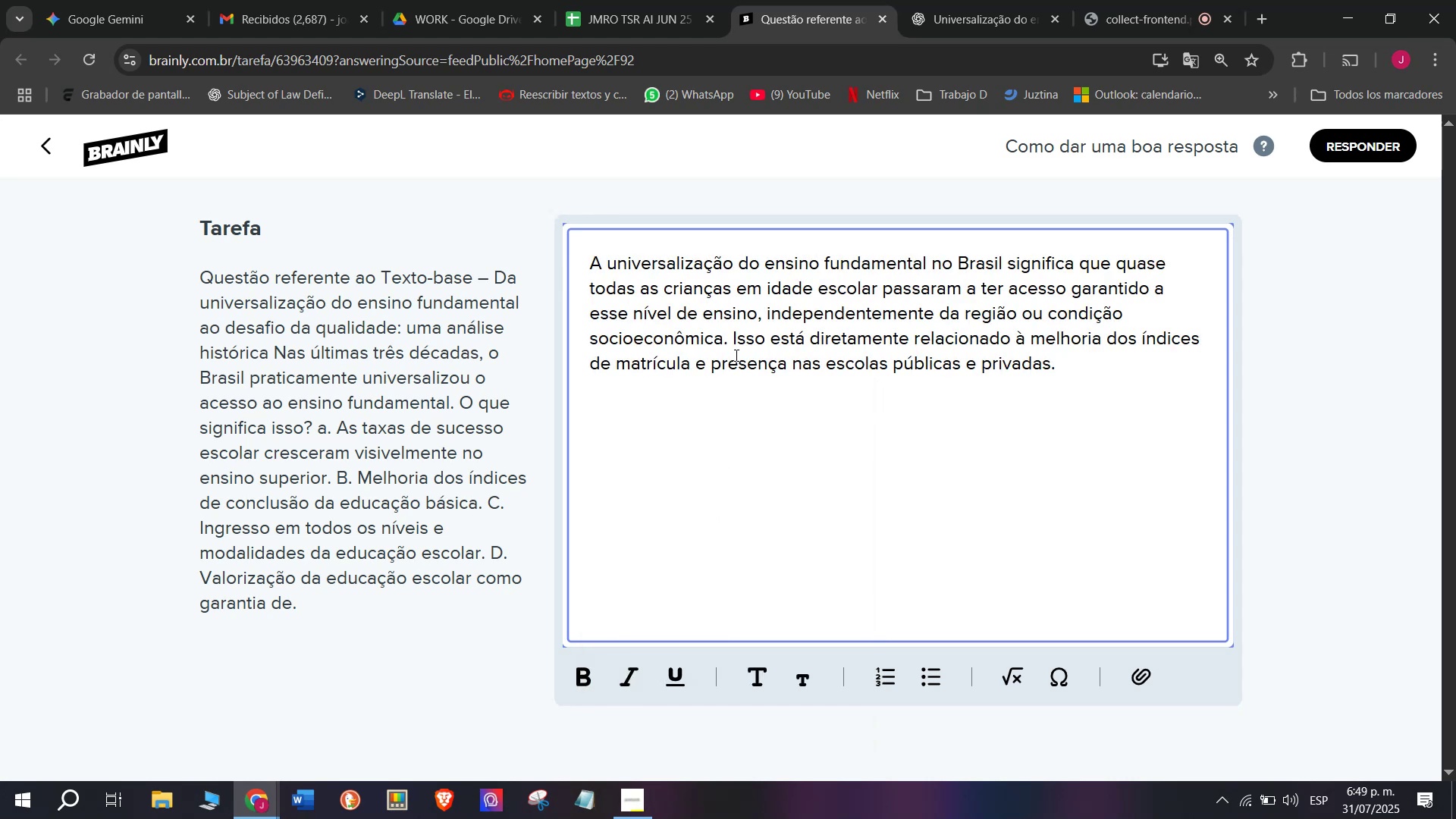 
left_click_drag(start_coordinate=[733, 340], to_coordinate=[1079, 372])
 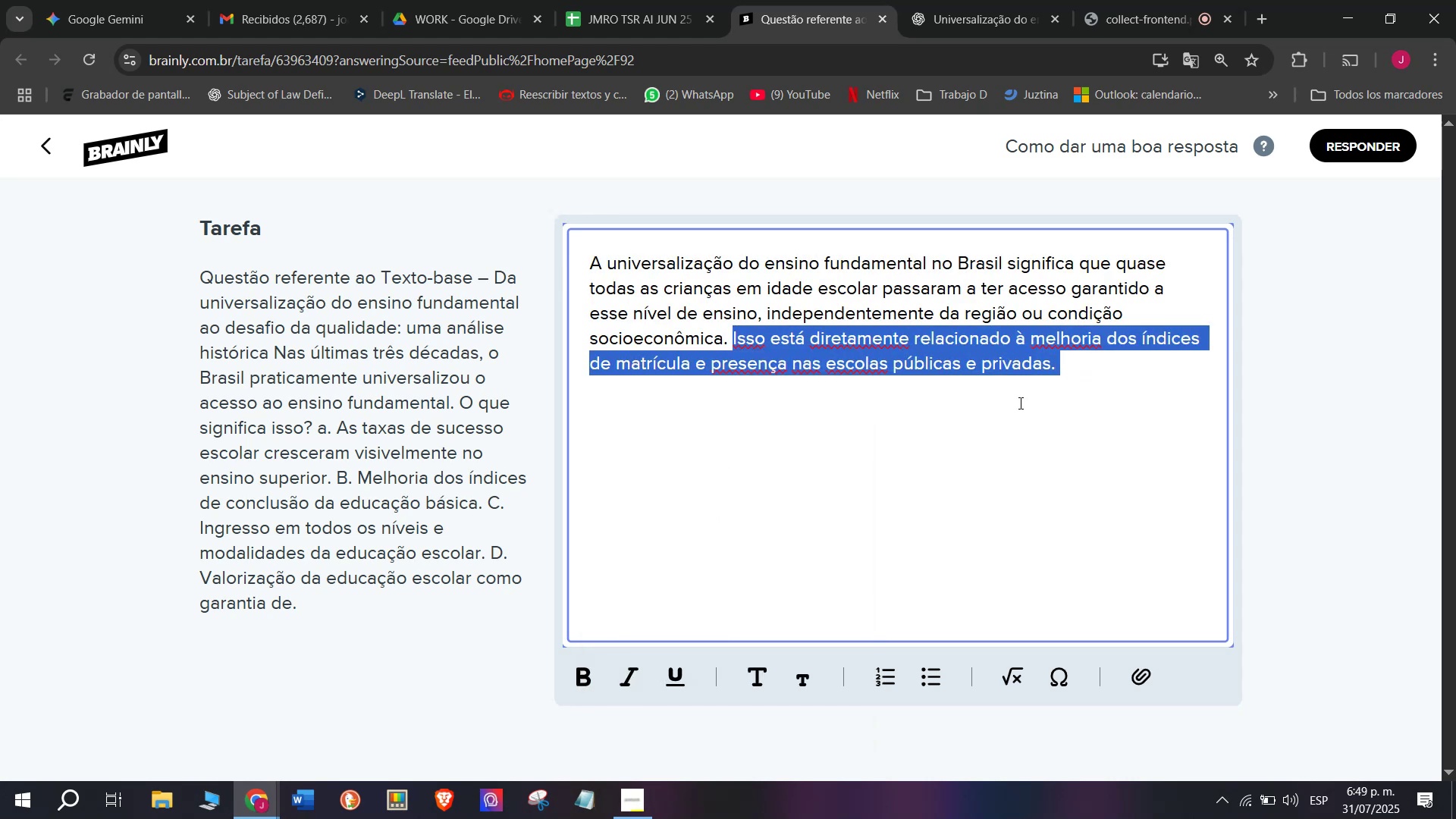 
key(Meta+V)
 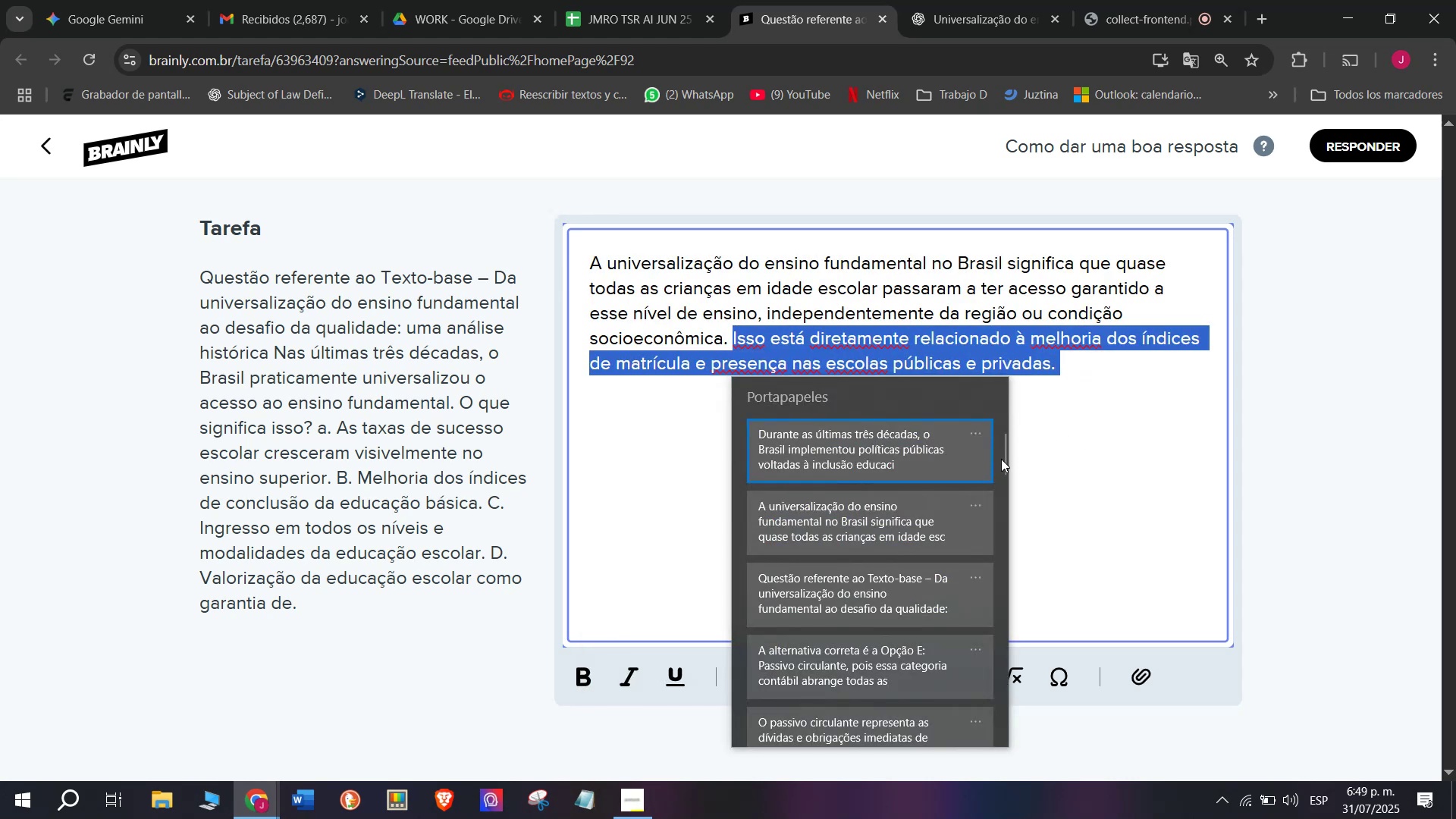 
left_click_drag(start_coordinate=[1001, 457], to_coordinate=[977, 802])
 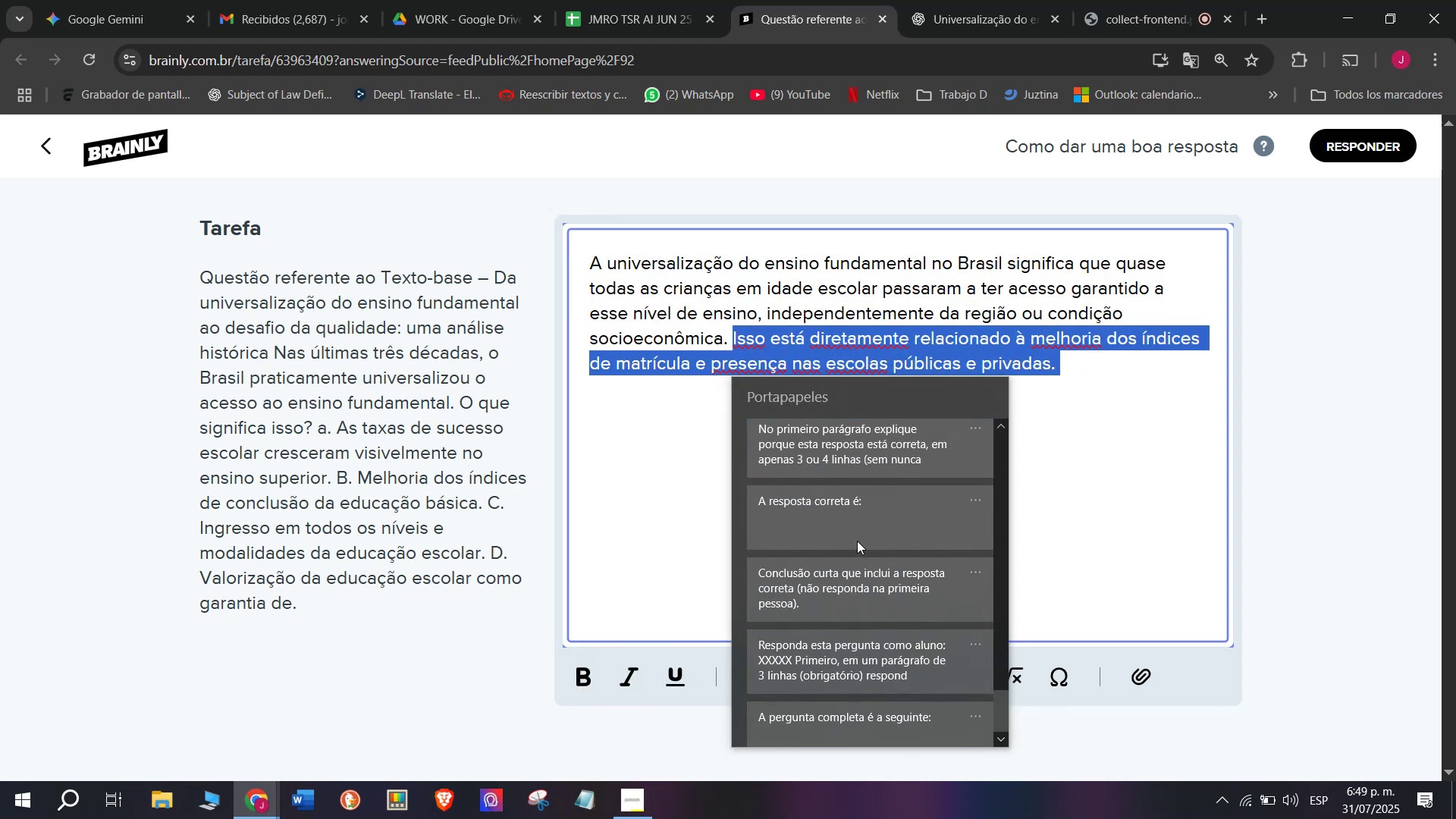 
key(Control+ControlLeft)
 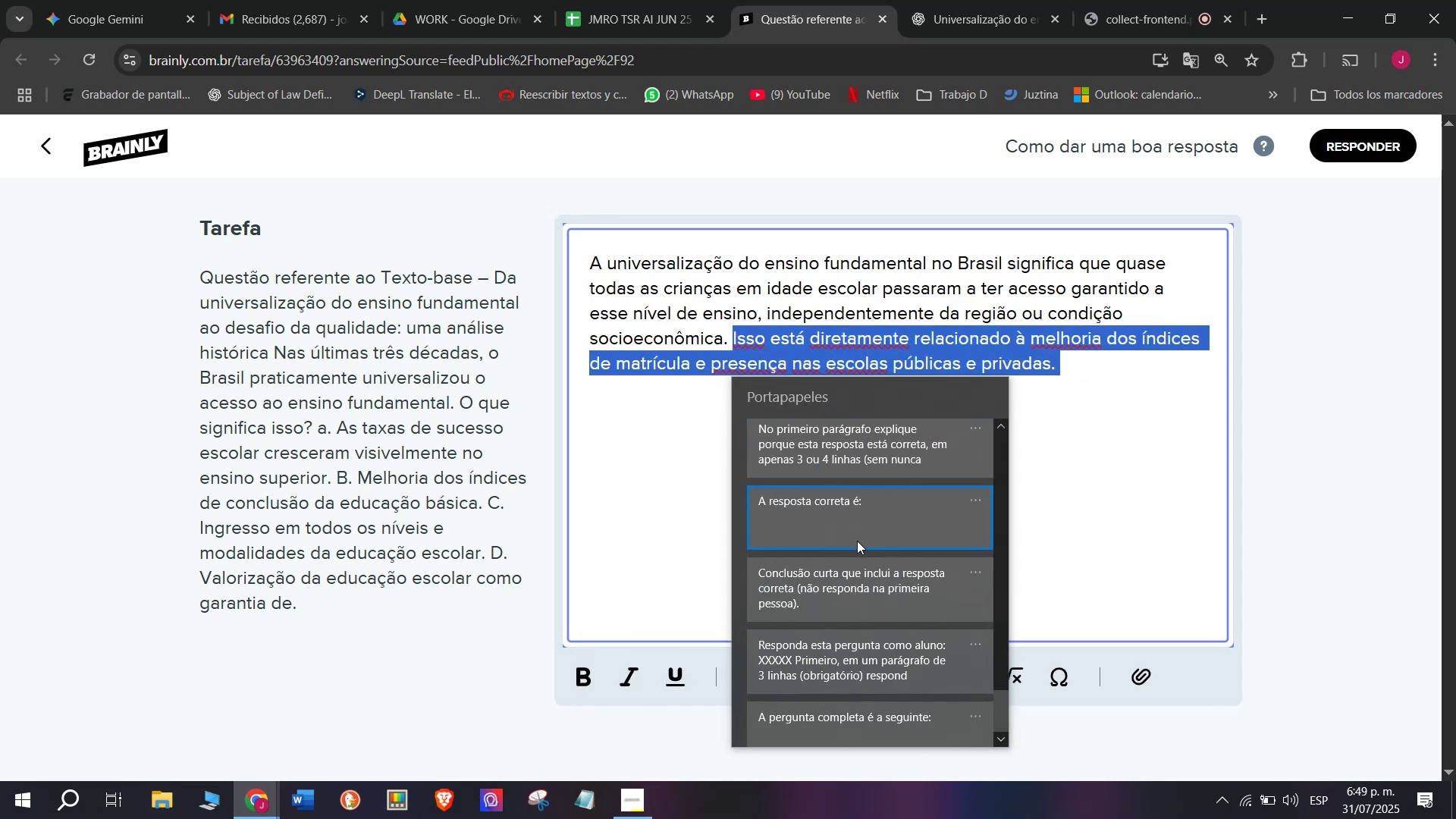 
key(Control+V)
 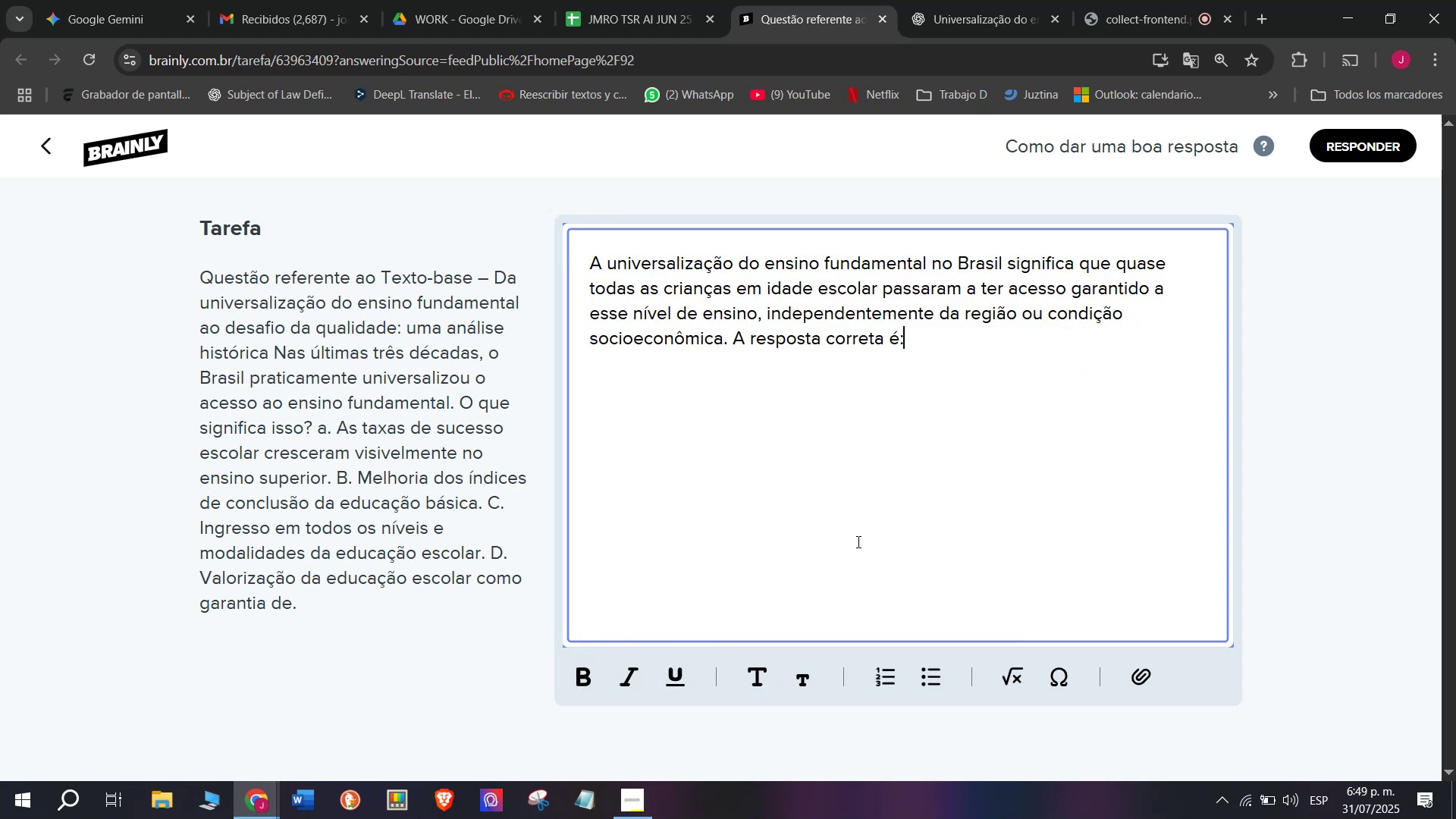 
key(Space)
 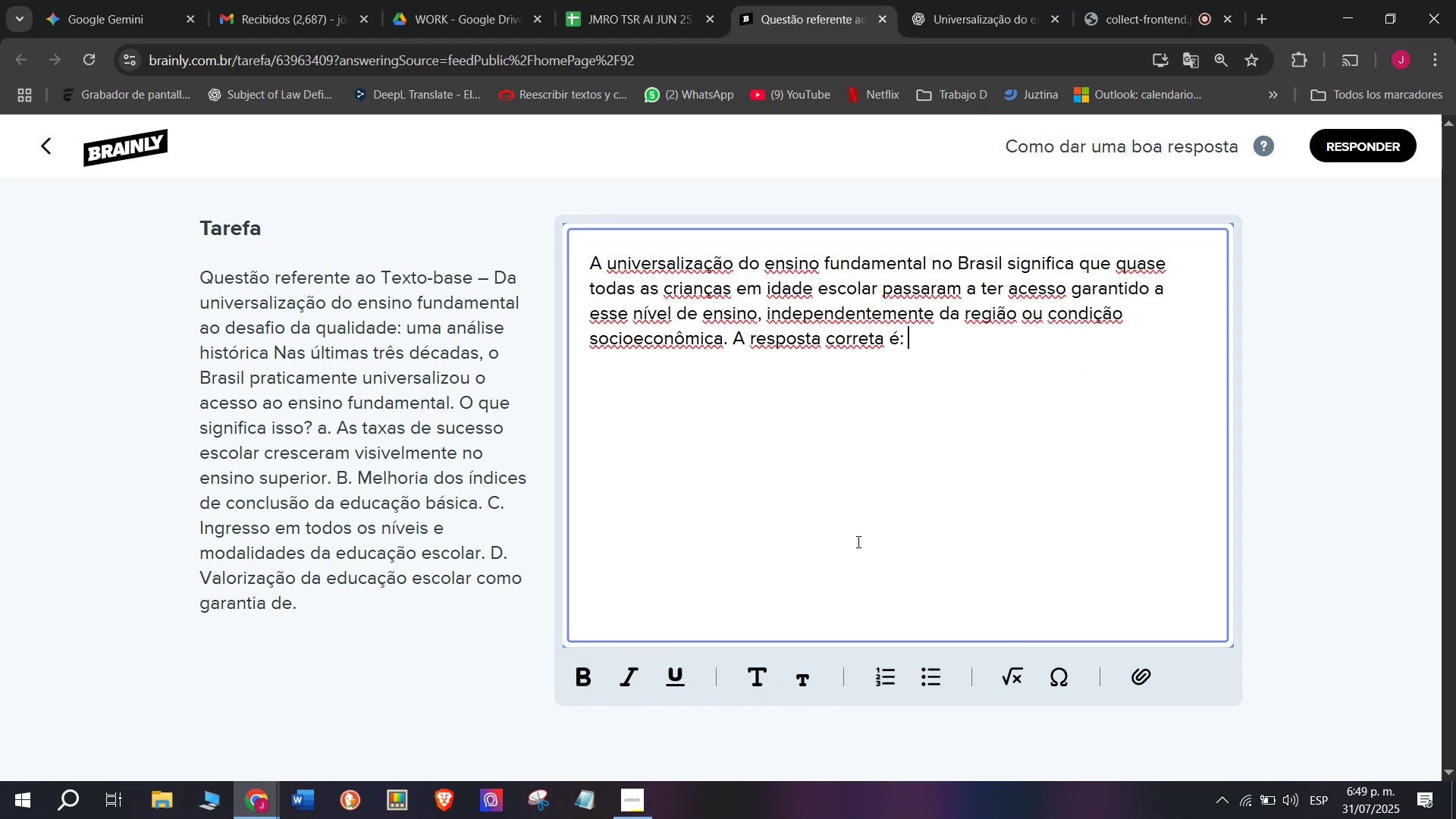 
hold_key(key=ShiftLeft, duration=1.14)
 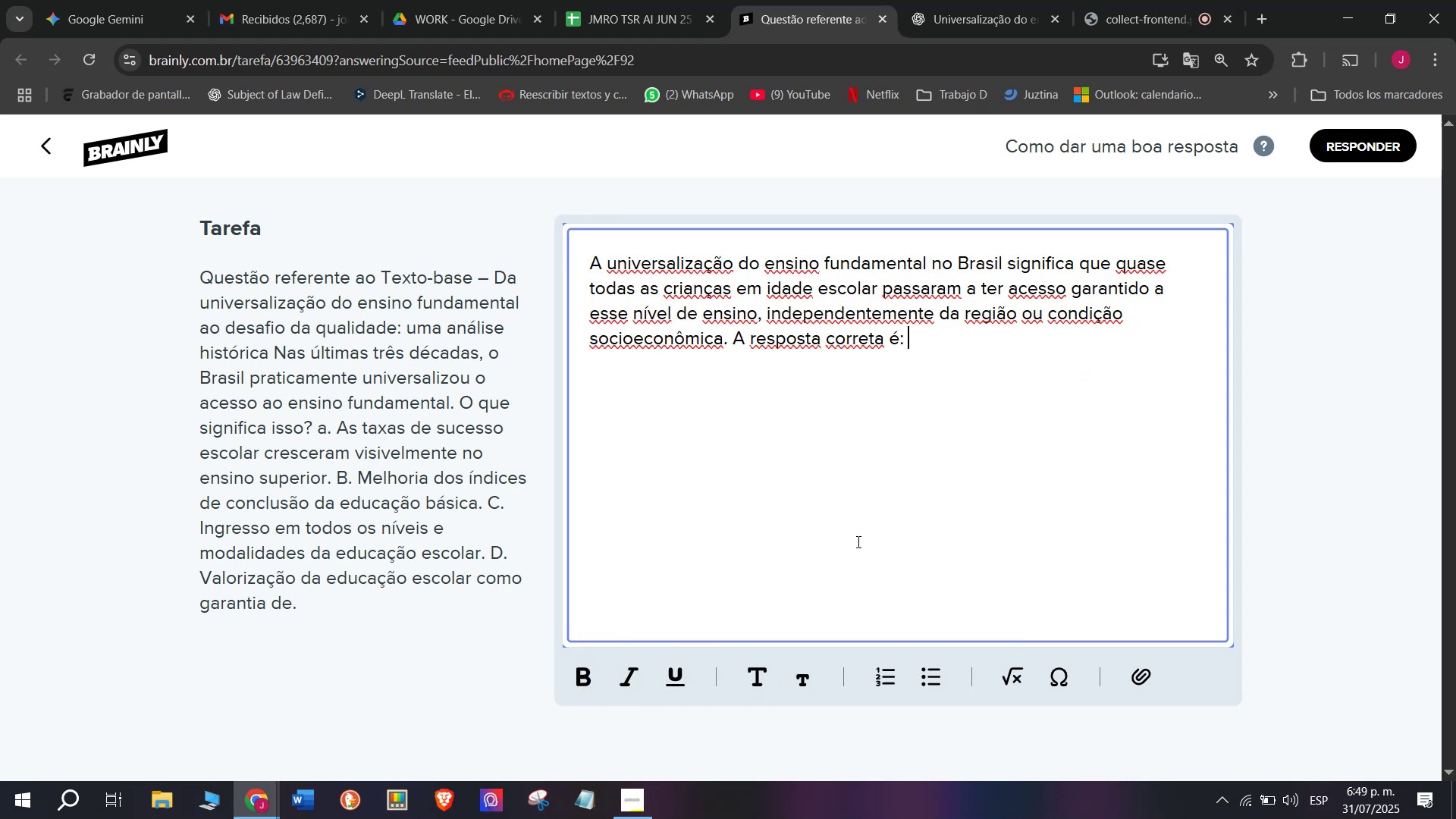 
hold_key(key=MetaLeft, duration=0.93)
 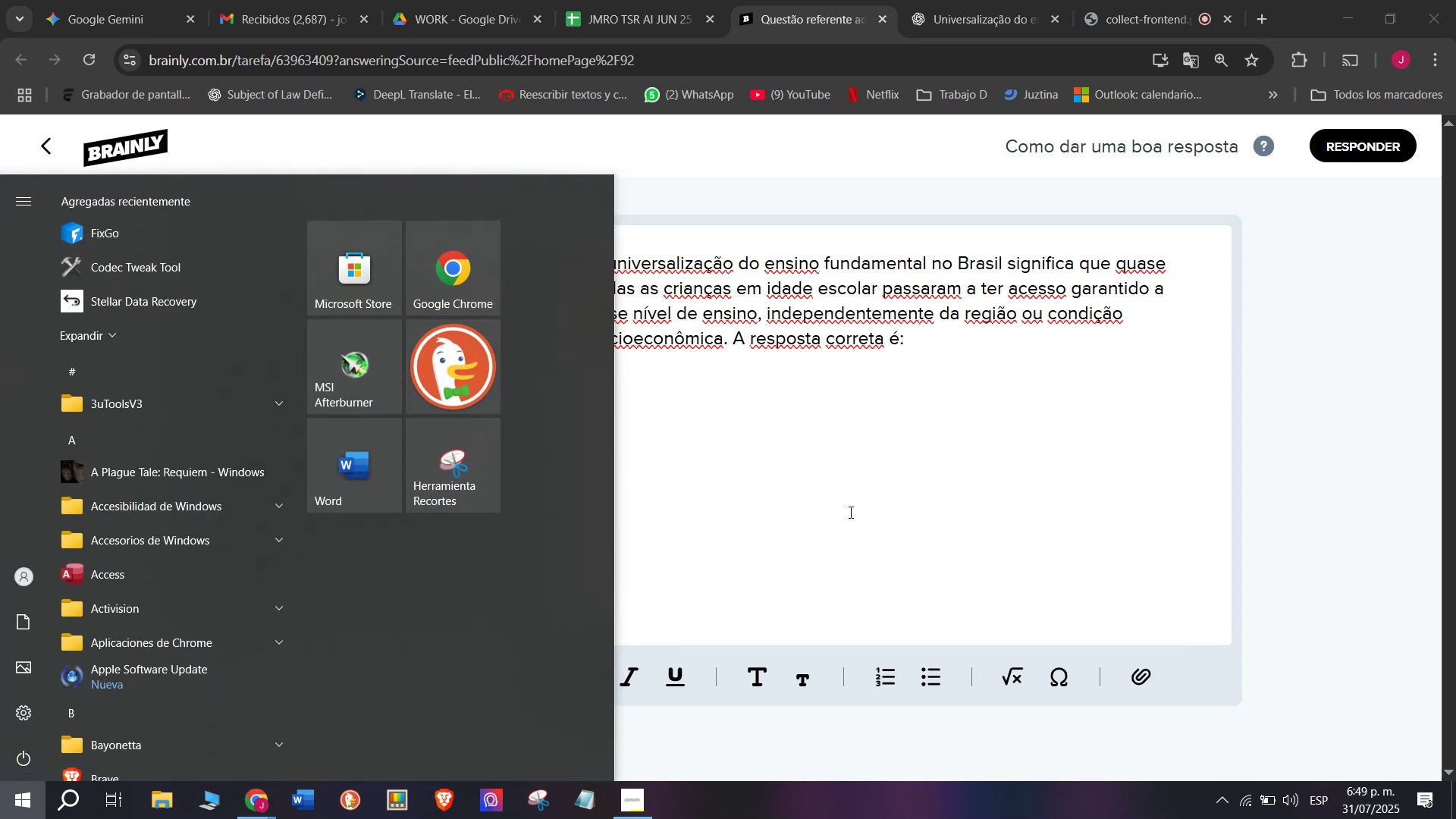 
left_click([884, 453])
 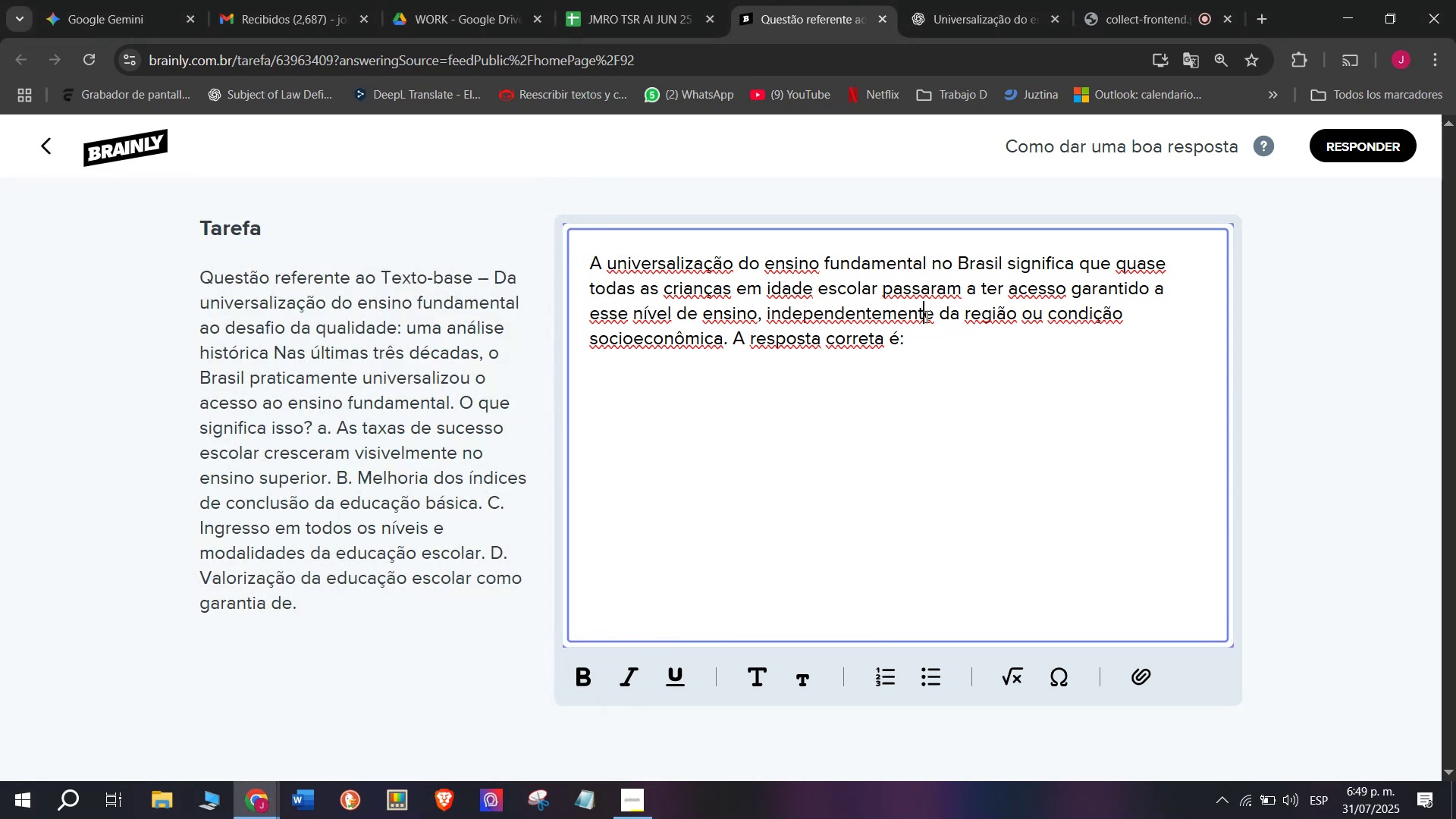 
double_click([915, 337])
 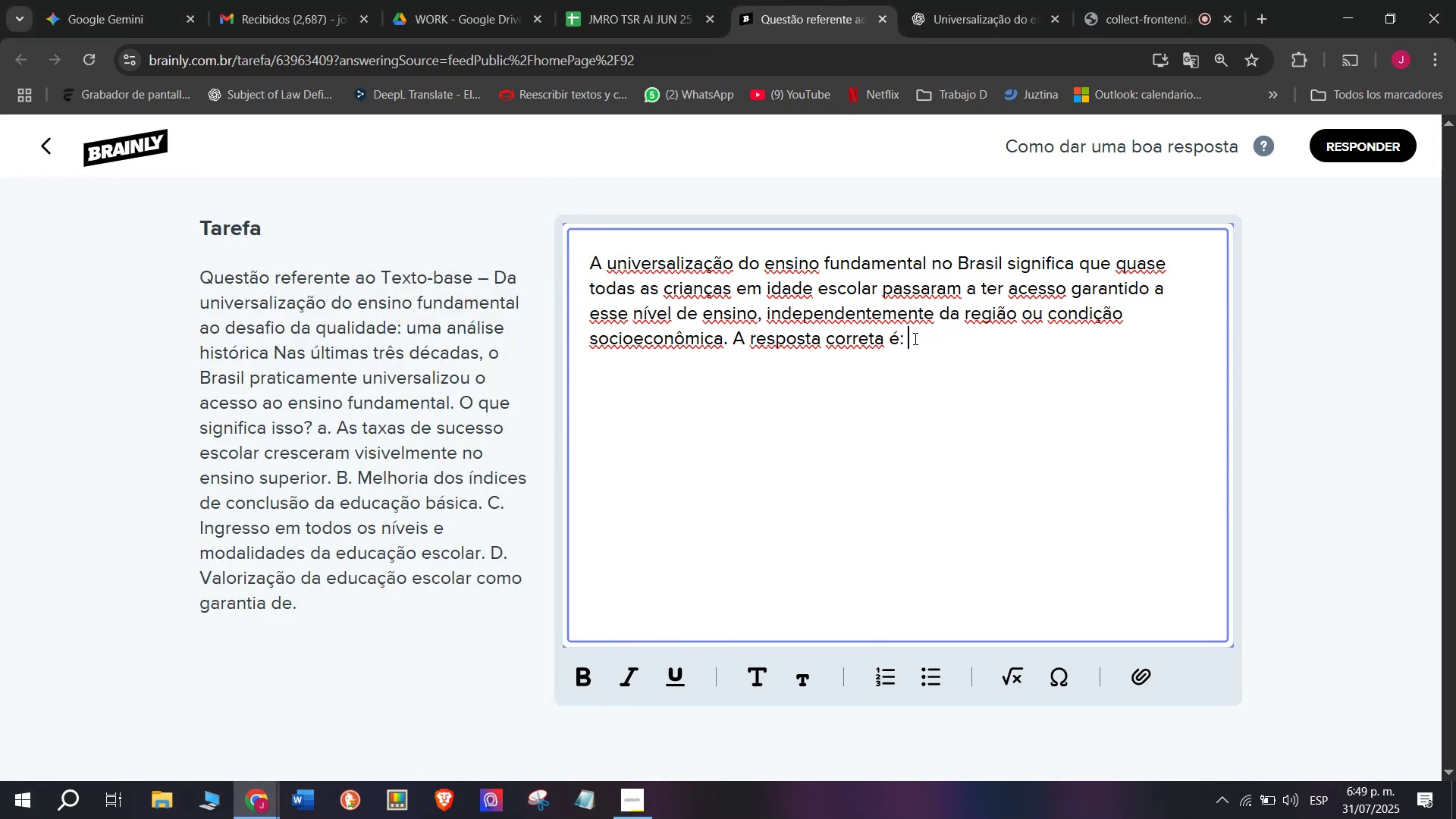 
key(Space)
 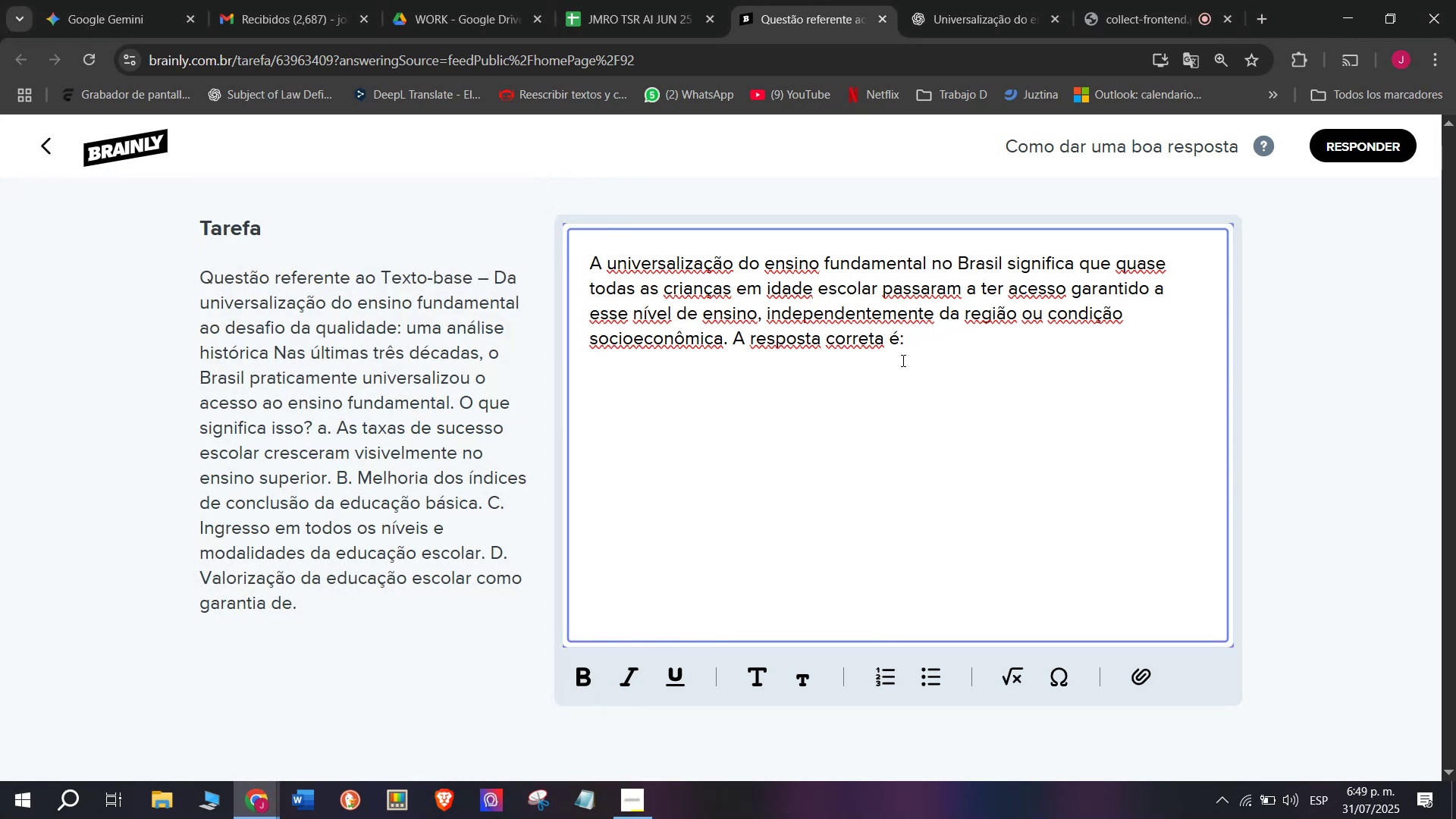 
key(Backspace)
 